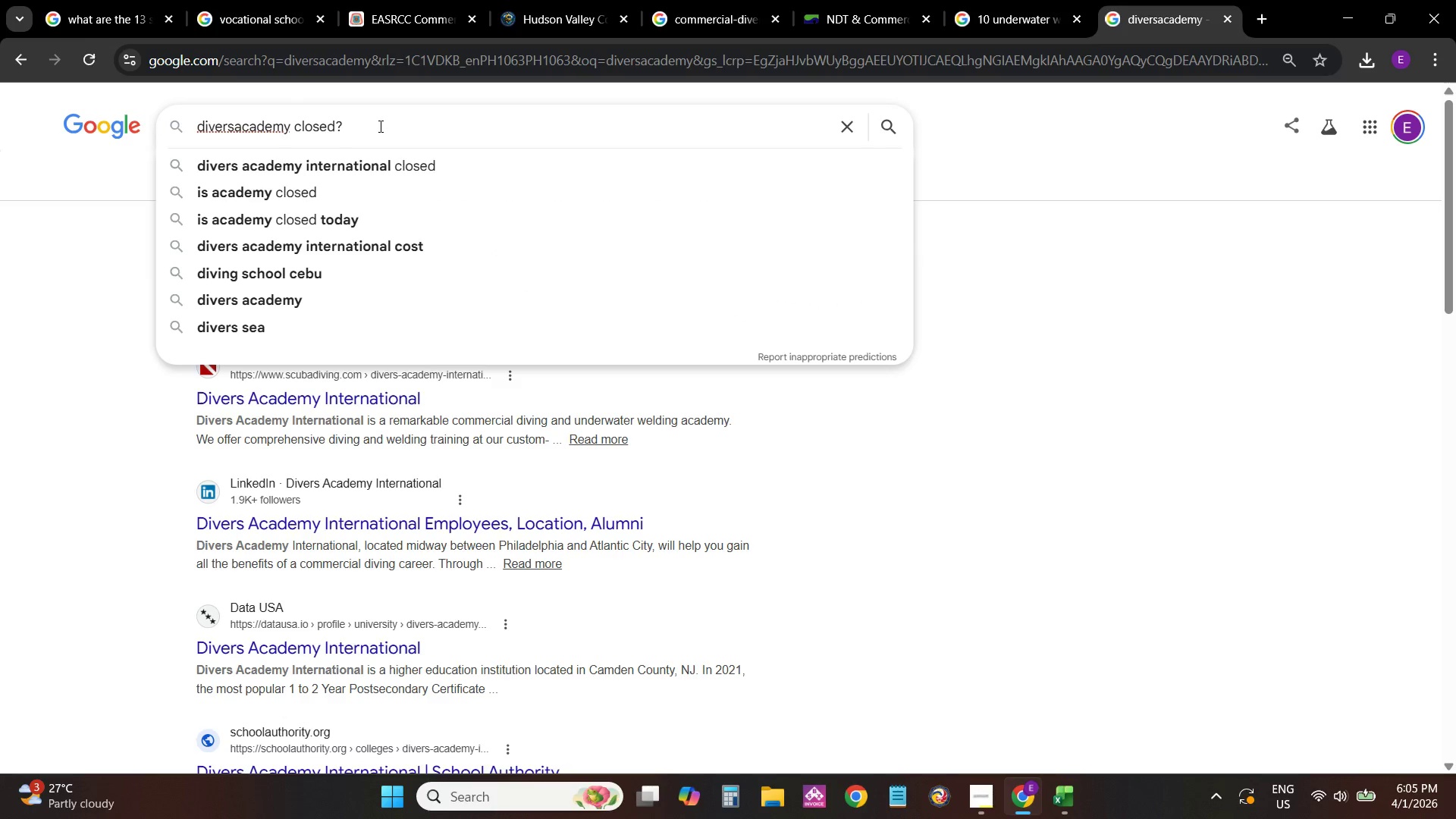 
key(Enter)
 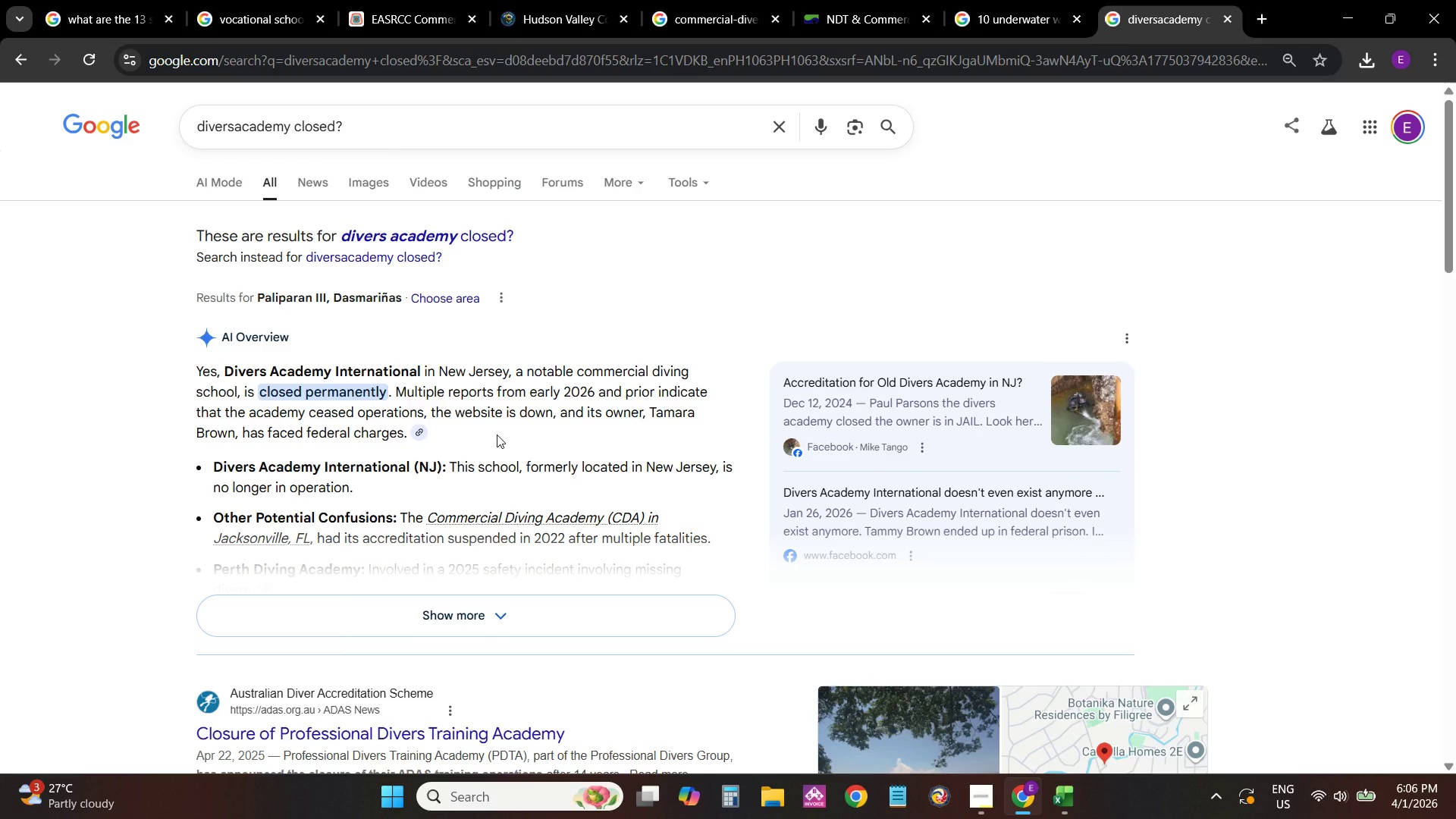 
wait(20.09)
 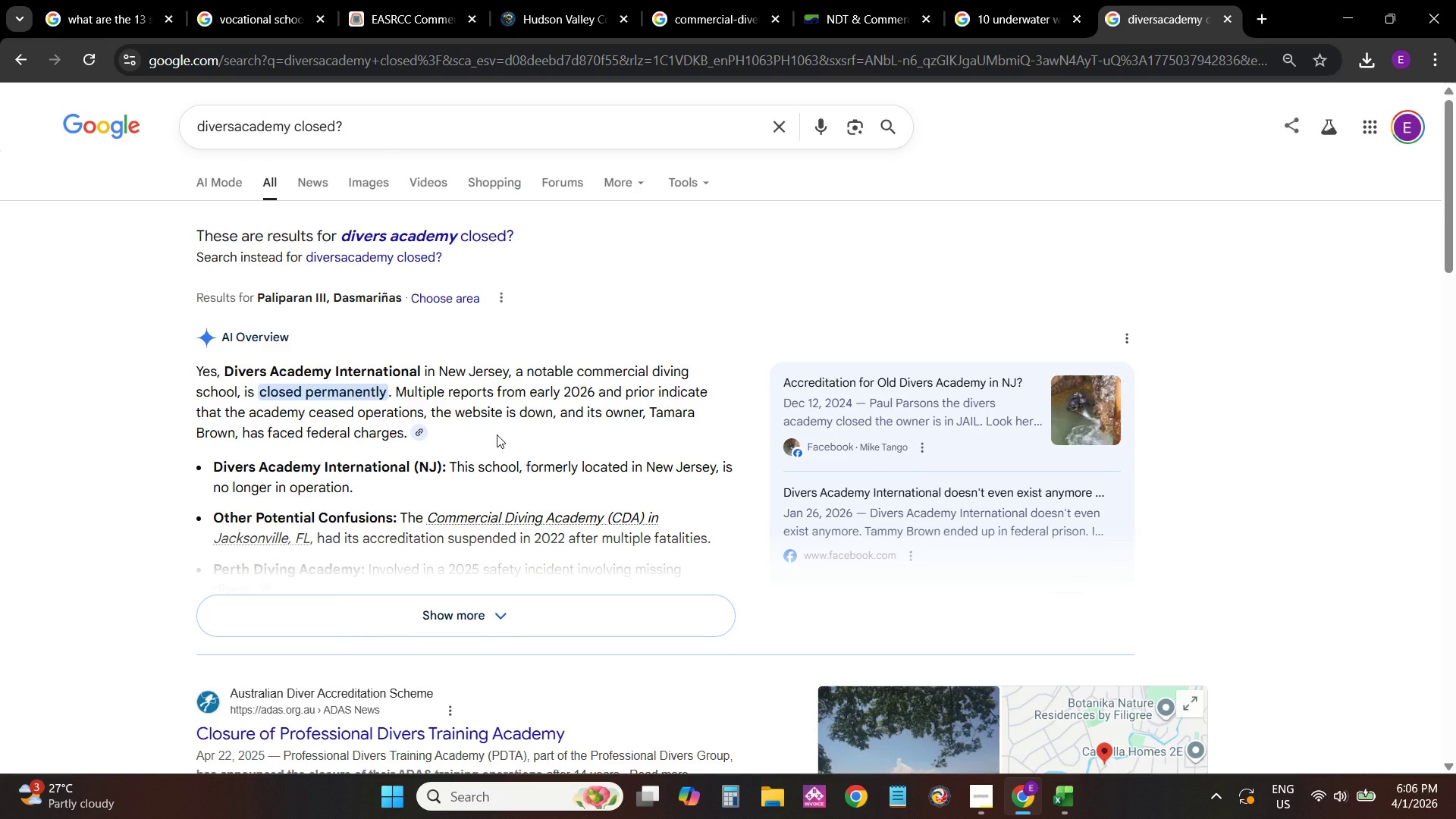 
left_click([883, 0])
 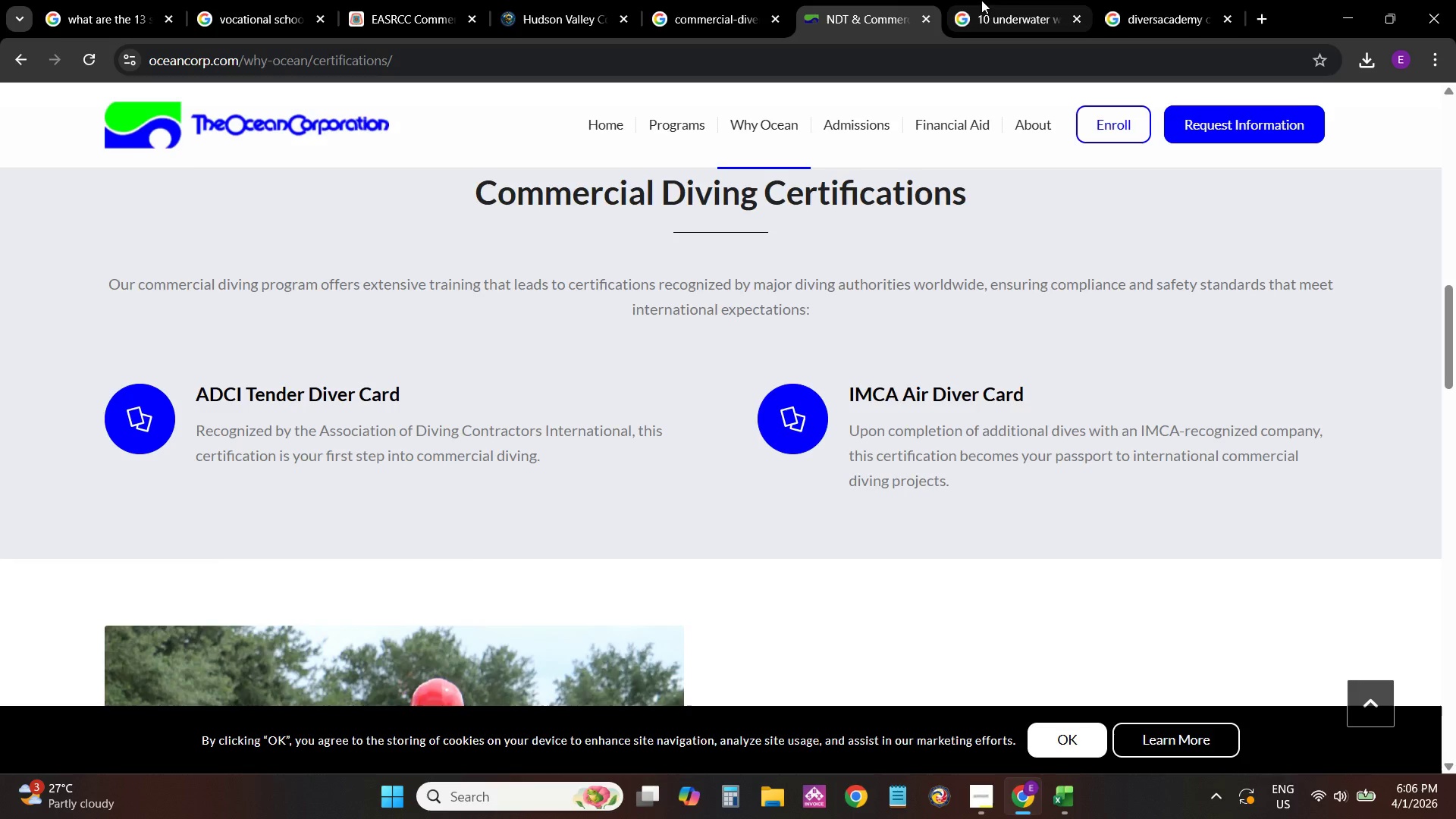 
left_click([1004, 0])
 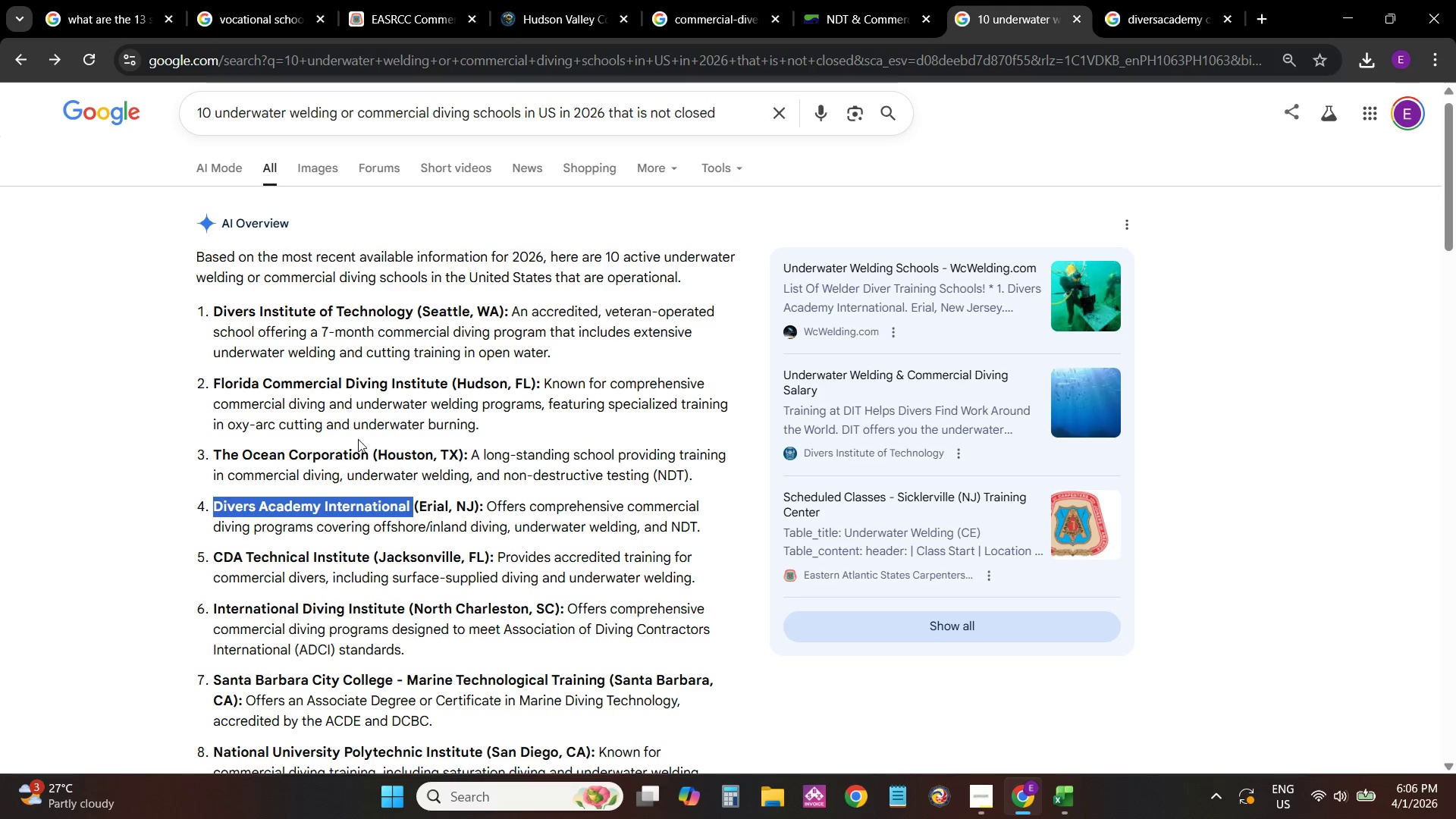 
scroll: coordinate [372, 478], scroll_direction: down, amount: 1.0
 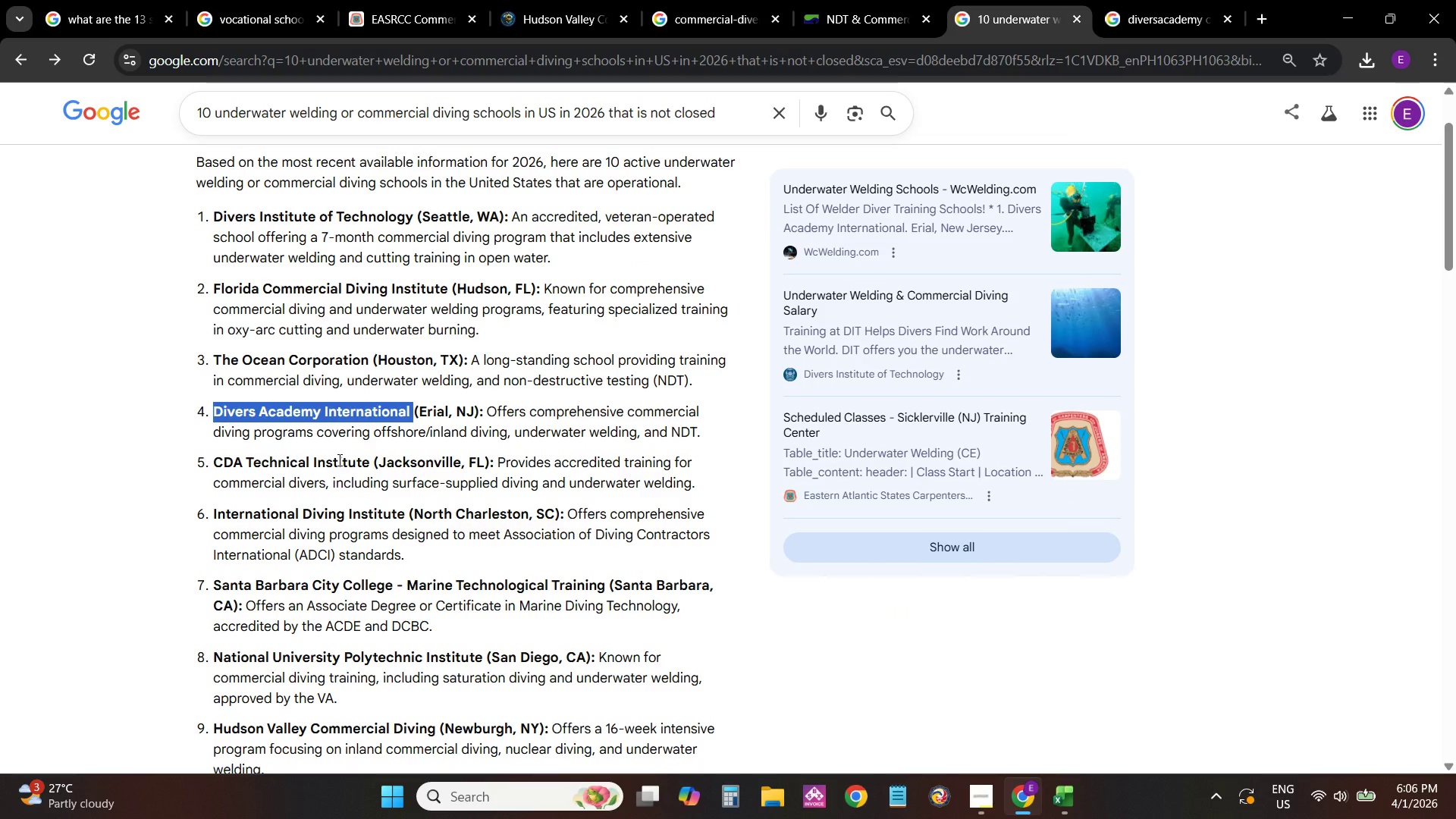 
key(Alt+AltLeft)
 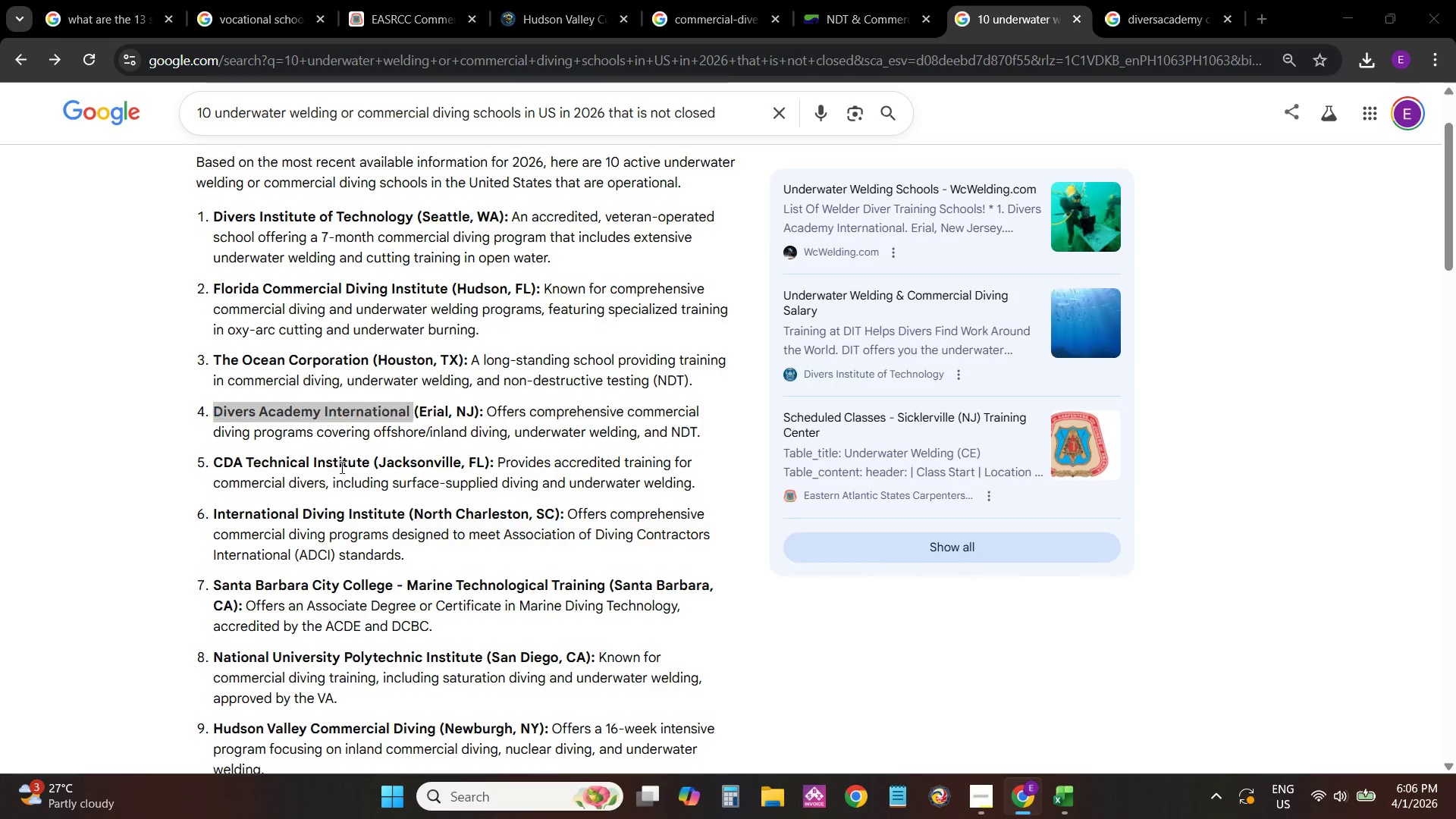 
key(Alt+Tab)
 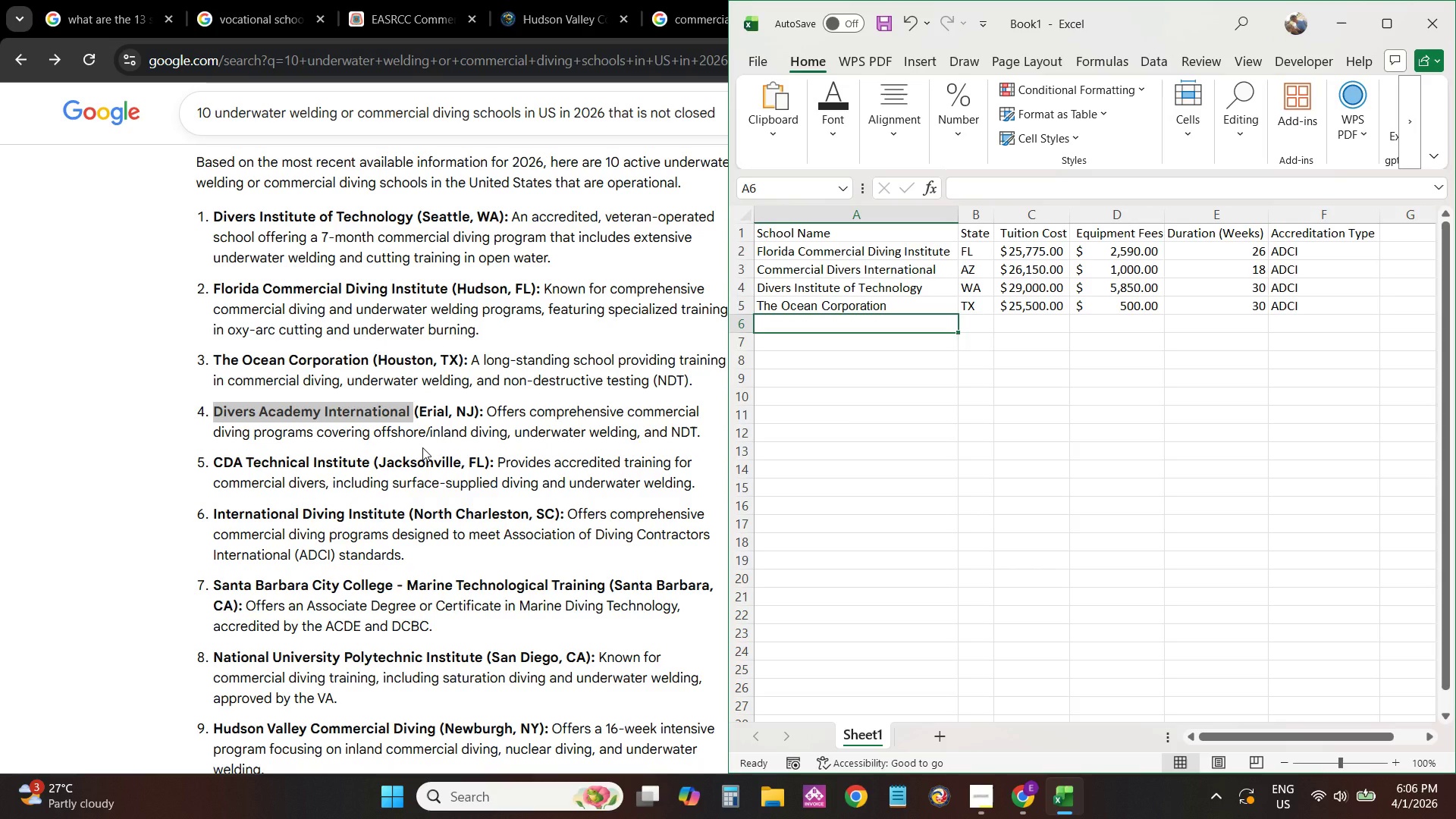 
key(Alt+AltLeft)
 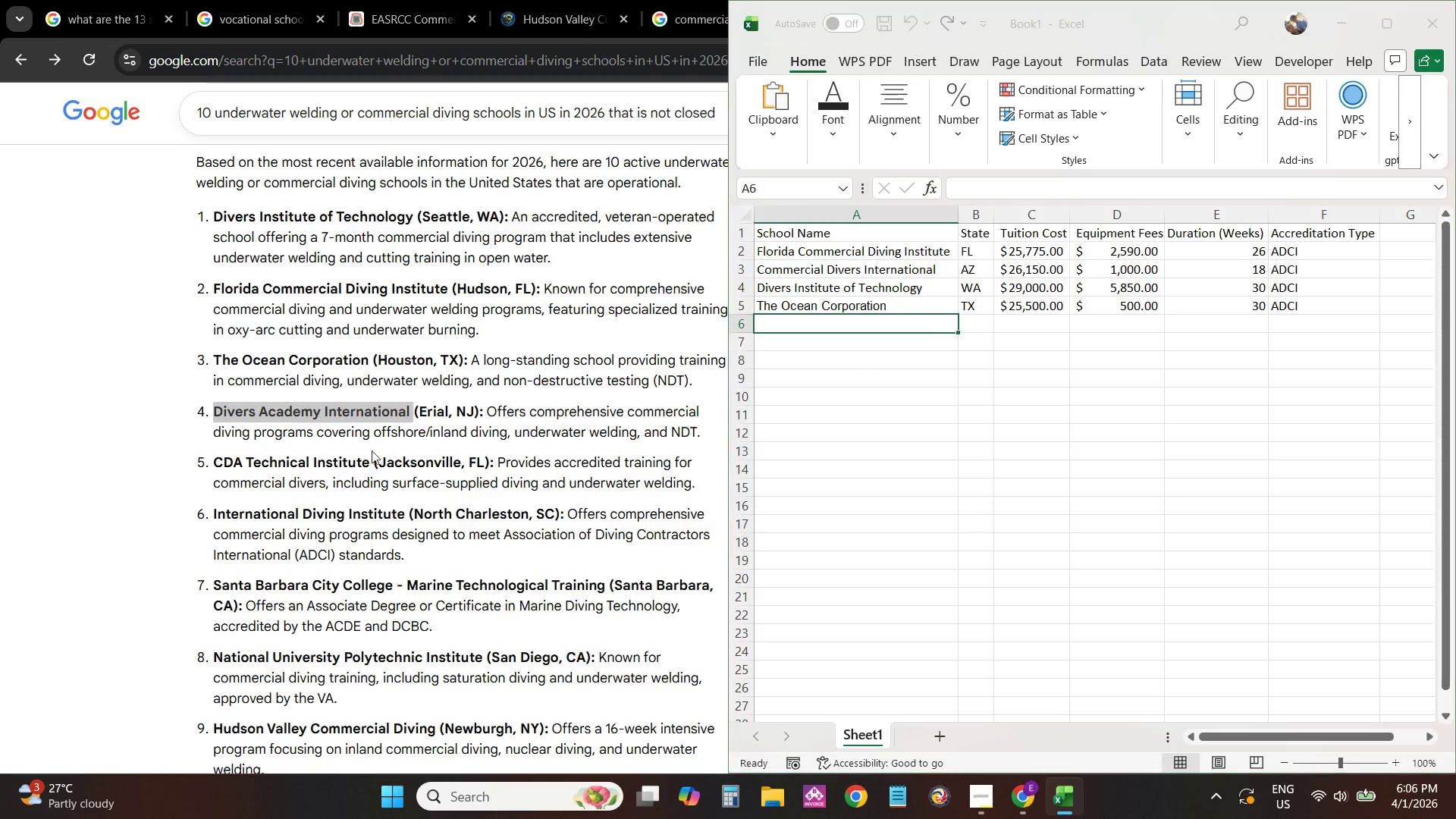 
key(Alt+Tab)
 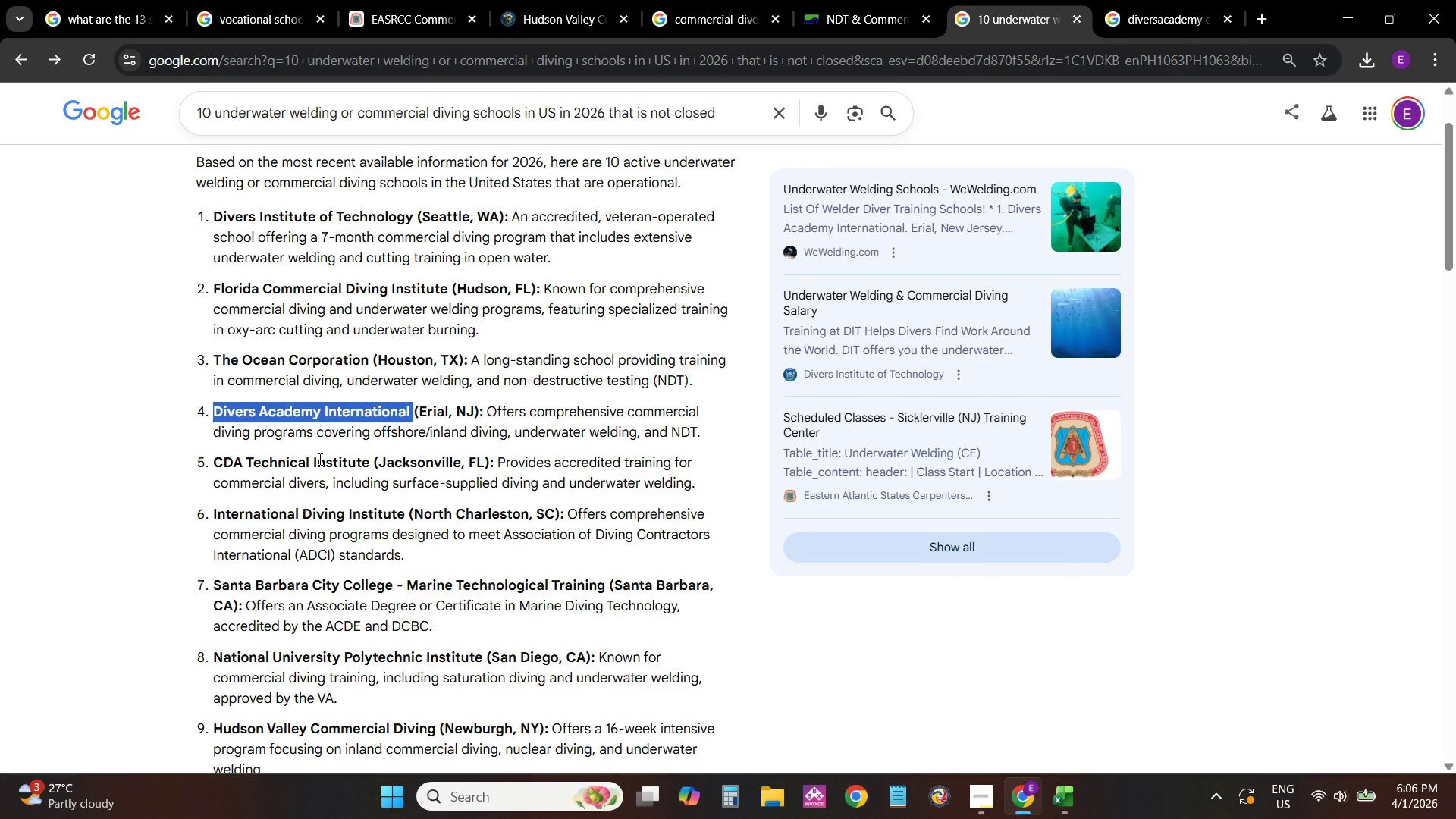 
wait(5.67)
 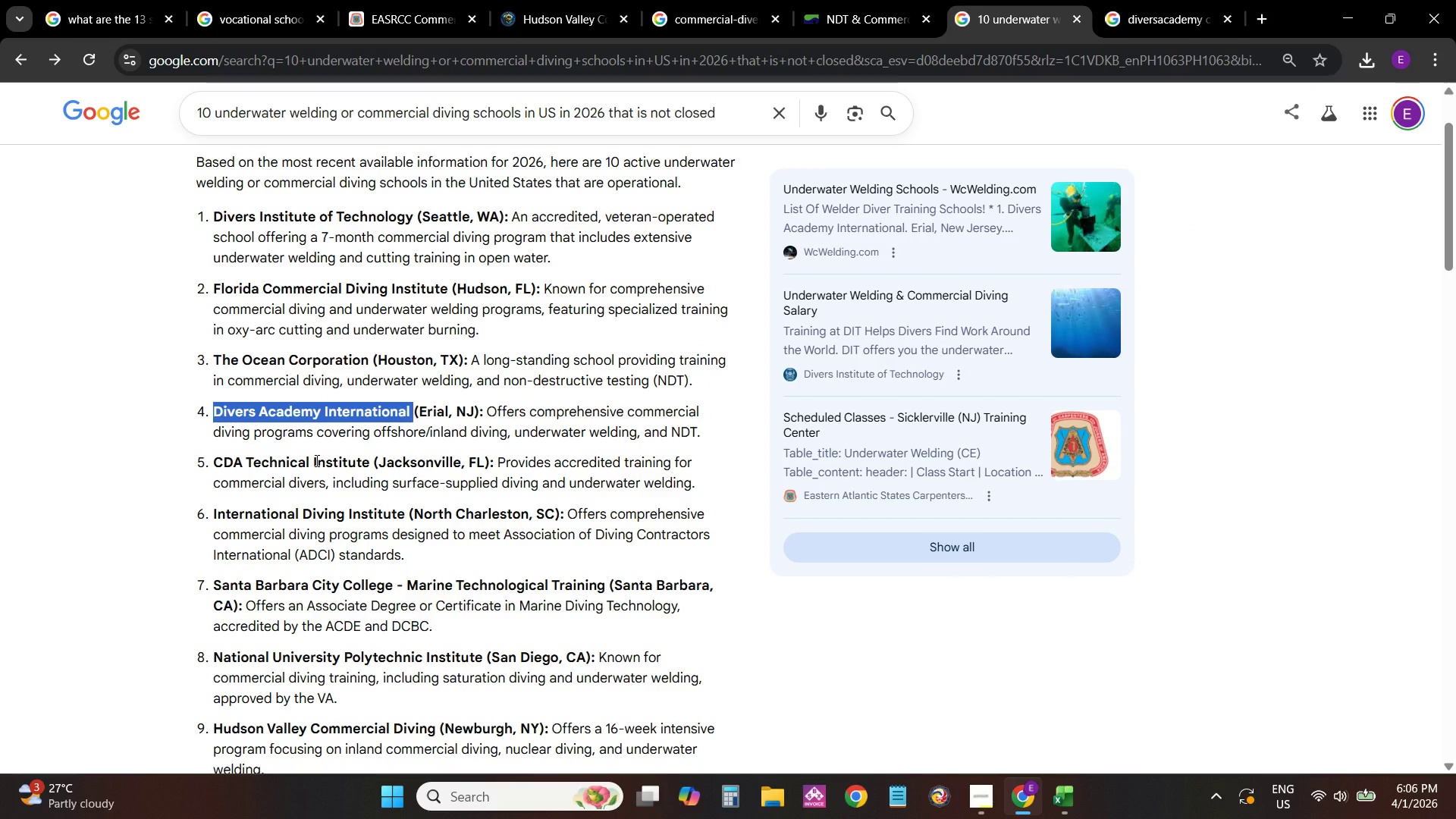 
left_click([318, 459])
 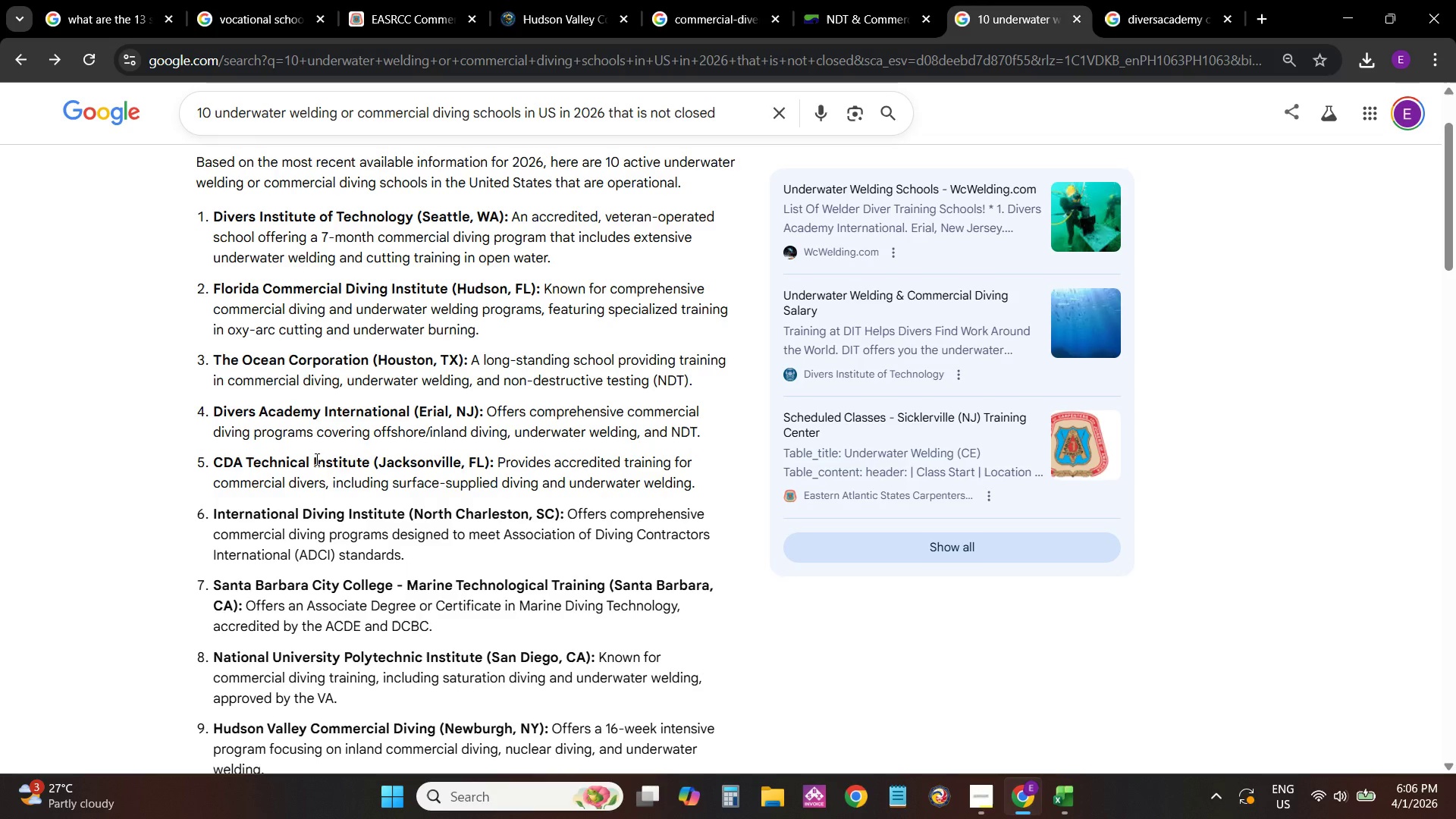 
left_click_drag(start_coordinate=[216, 460], to_coordinate=[515, 472])
 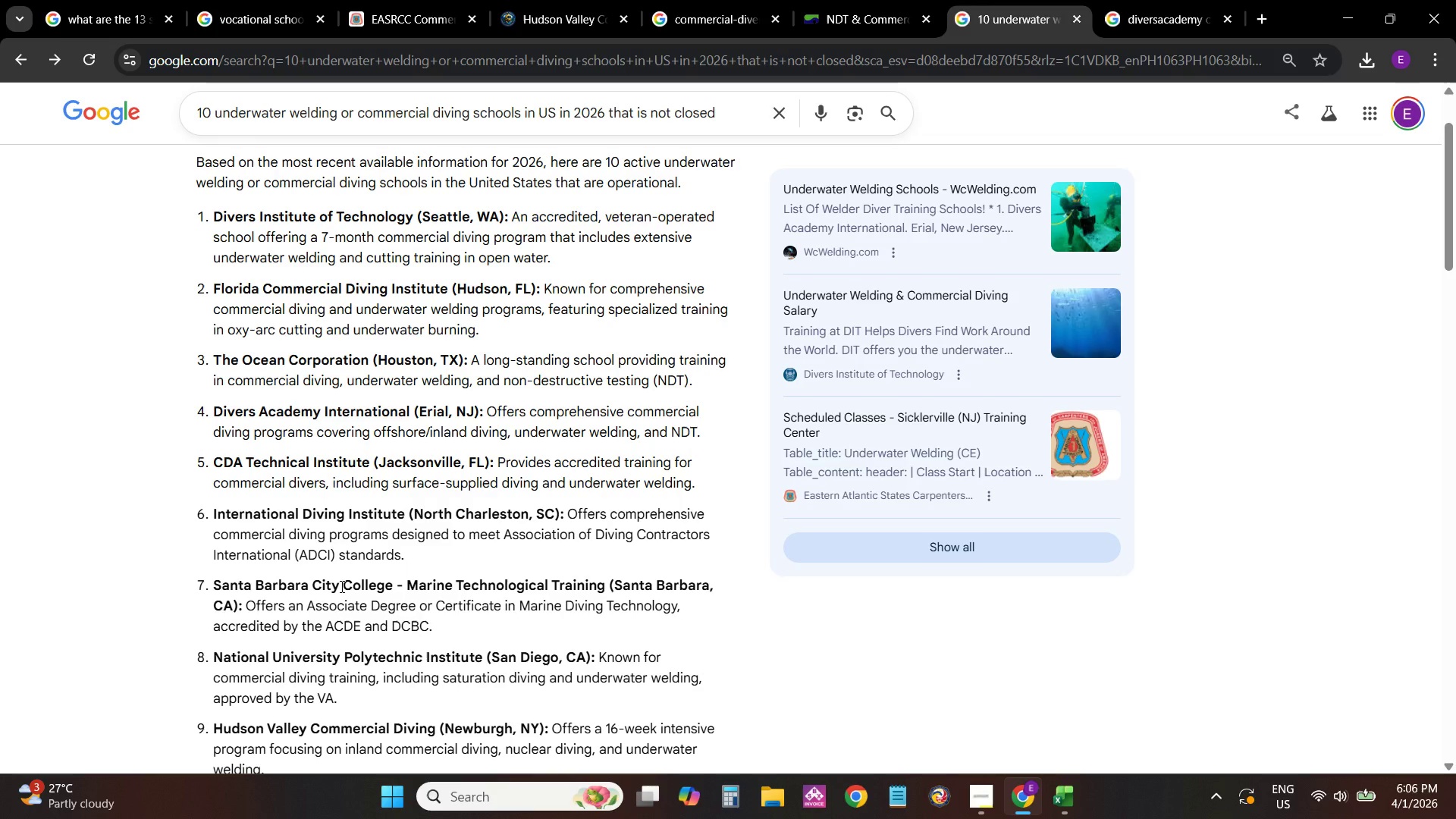 
left_click_drag(start_coordinate=[392, 585], to_coordinate=[204, 582])
 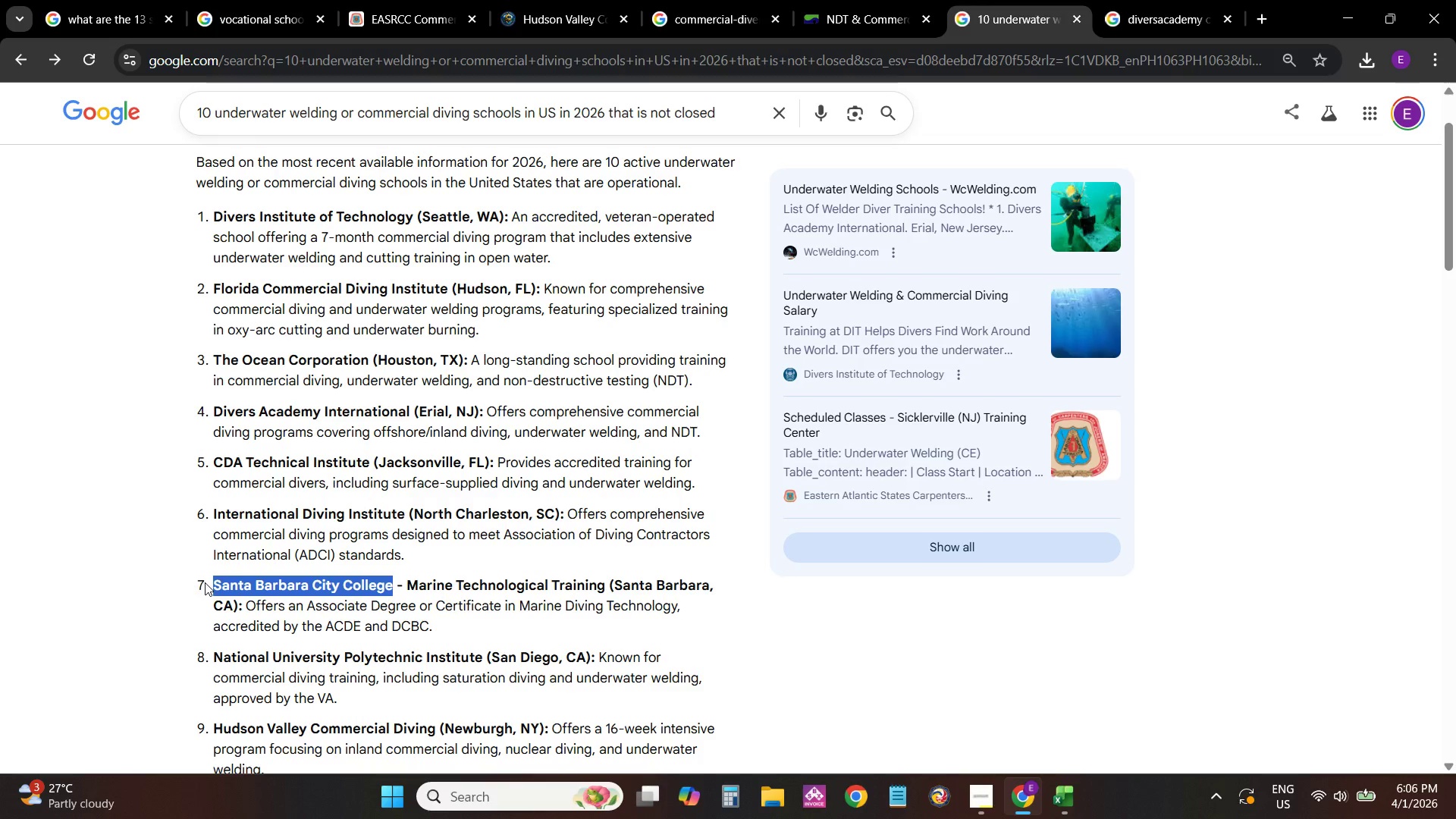 
key(Control+C)
 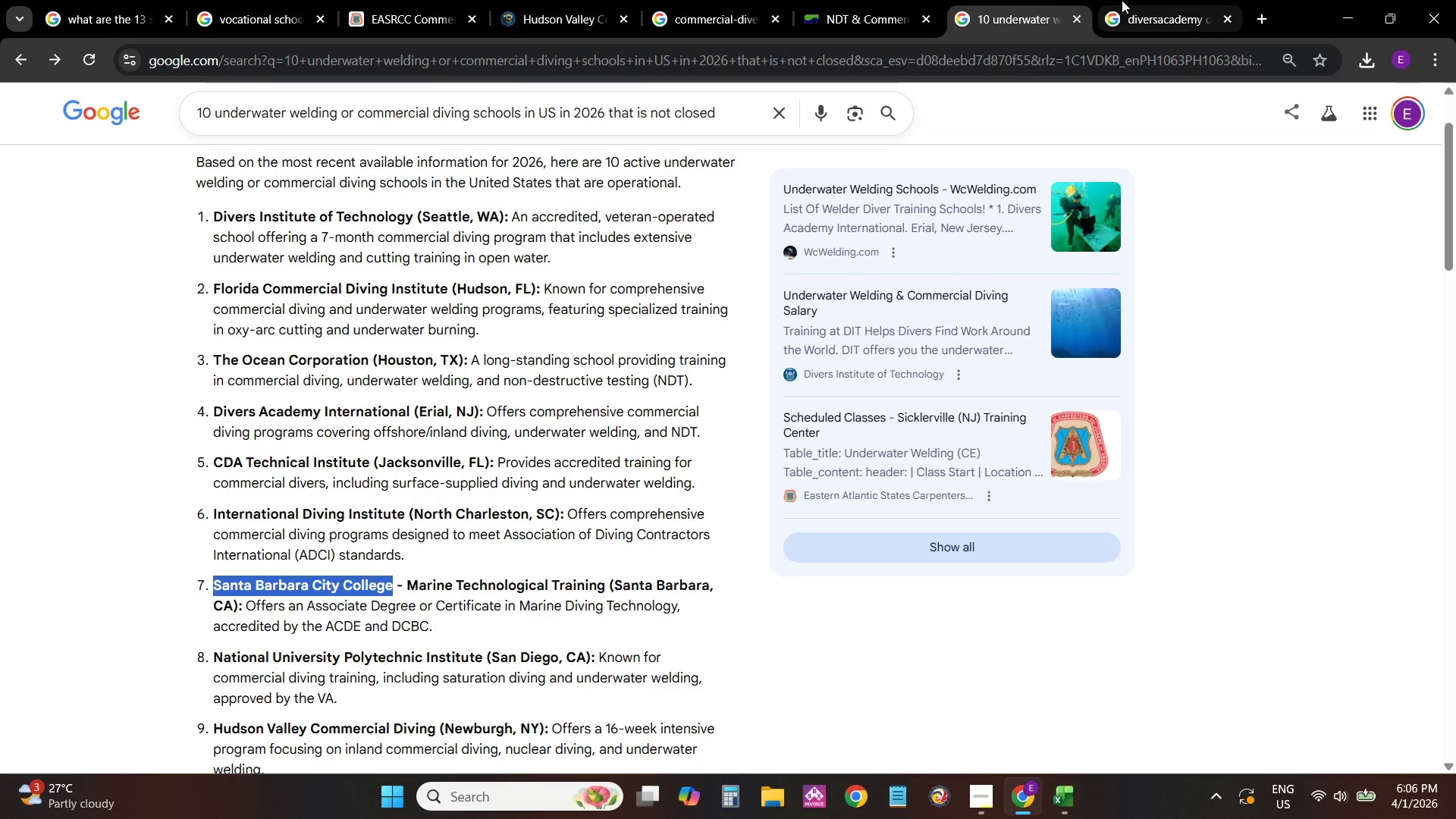 
left_click([1130, 0])
 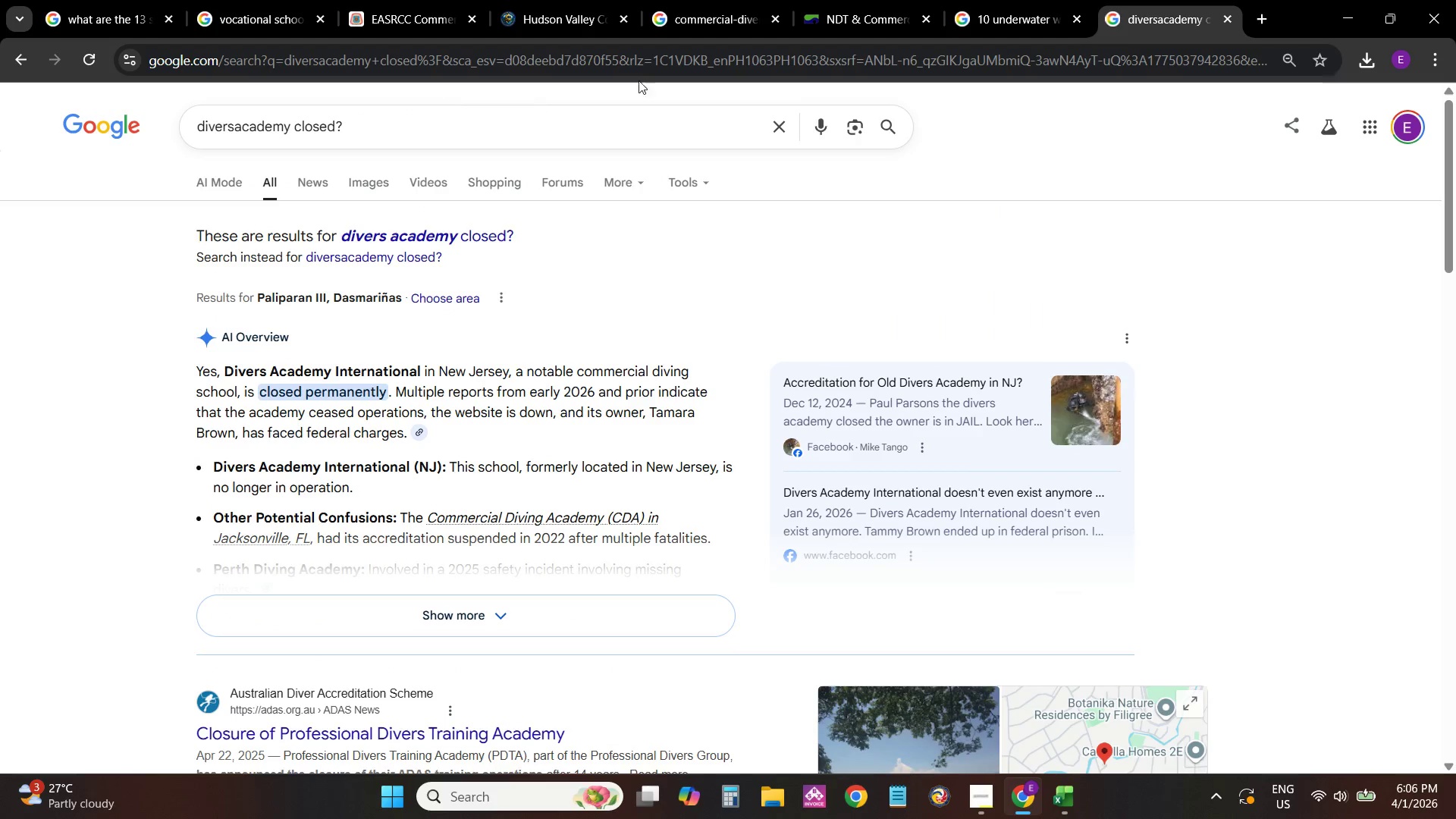 
left_click([651, 58])
 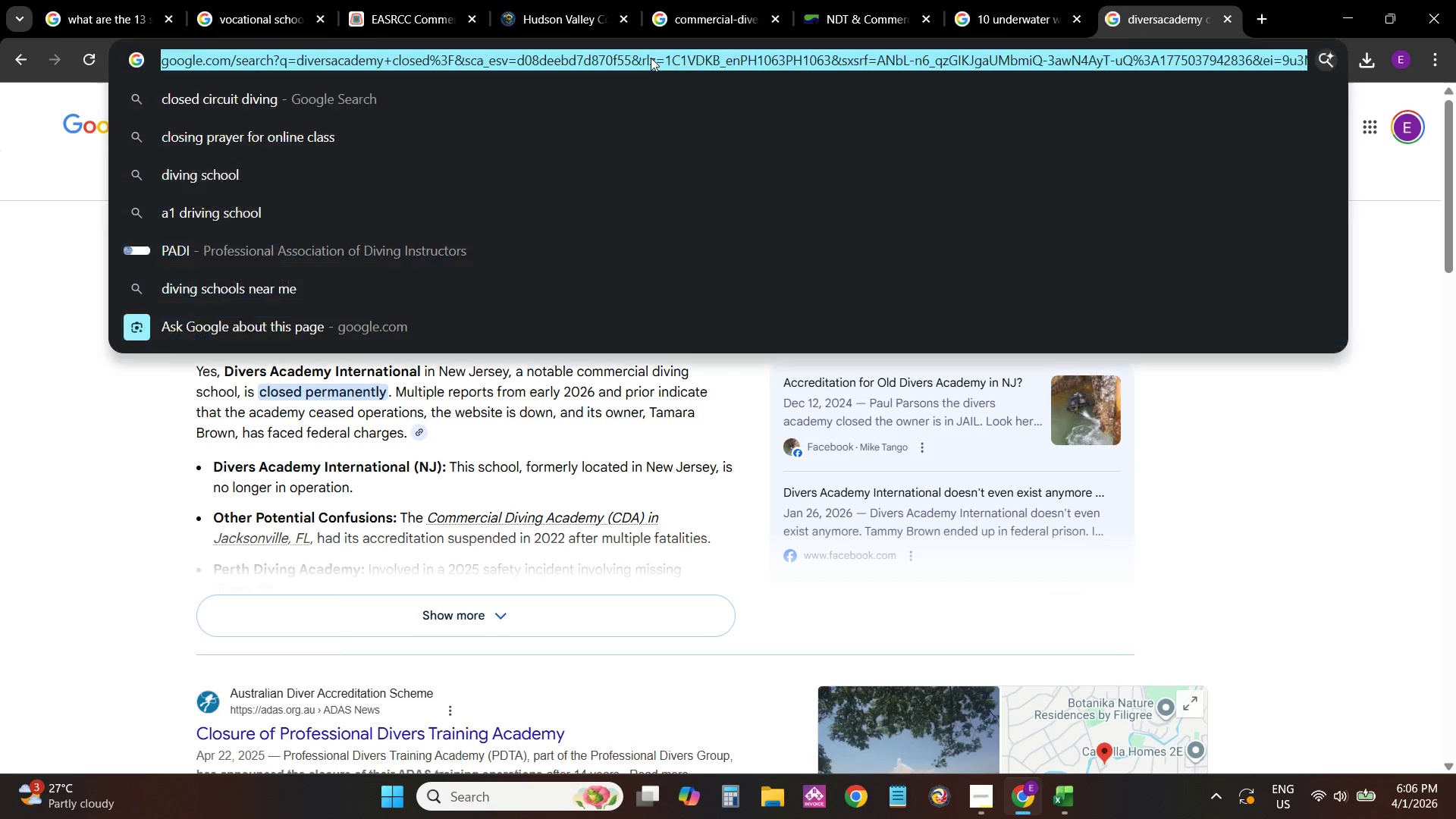 
key(Control+V)
 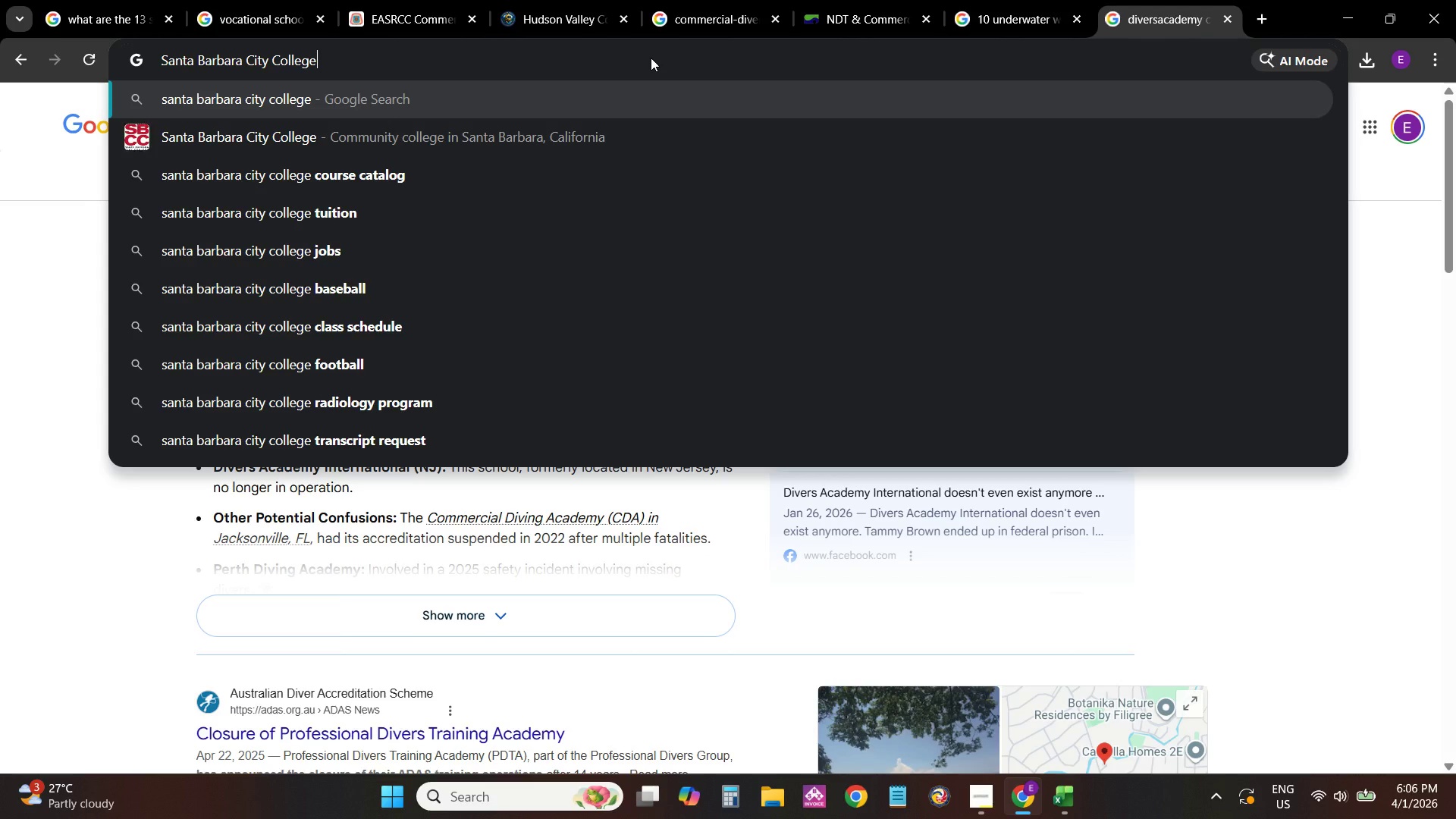 
key(Space)
 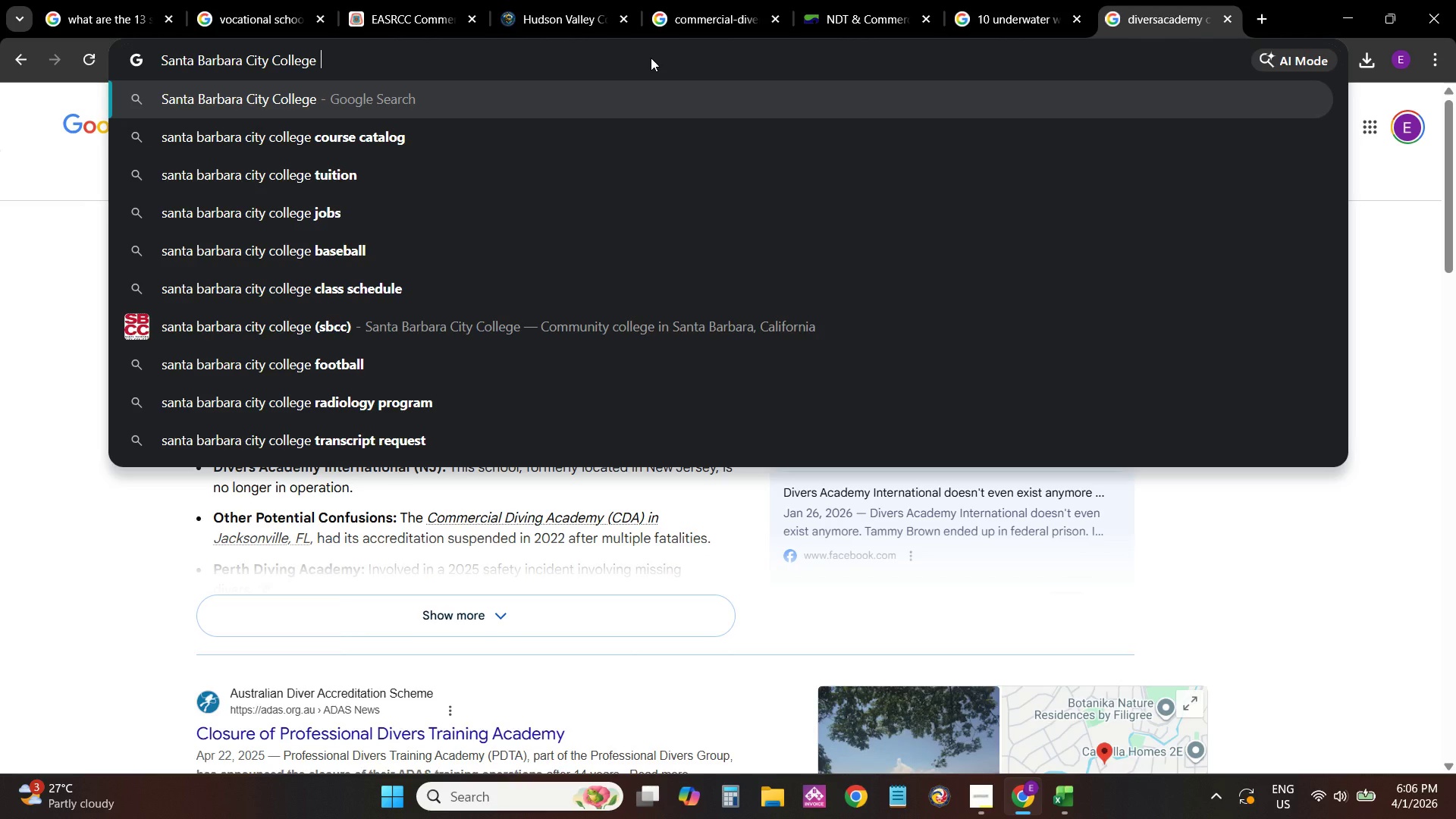 
key(ArrowDown)
 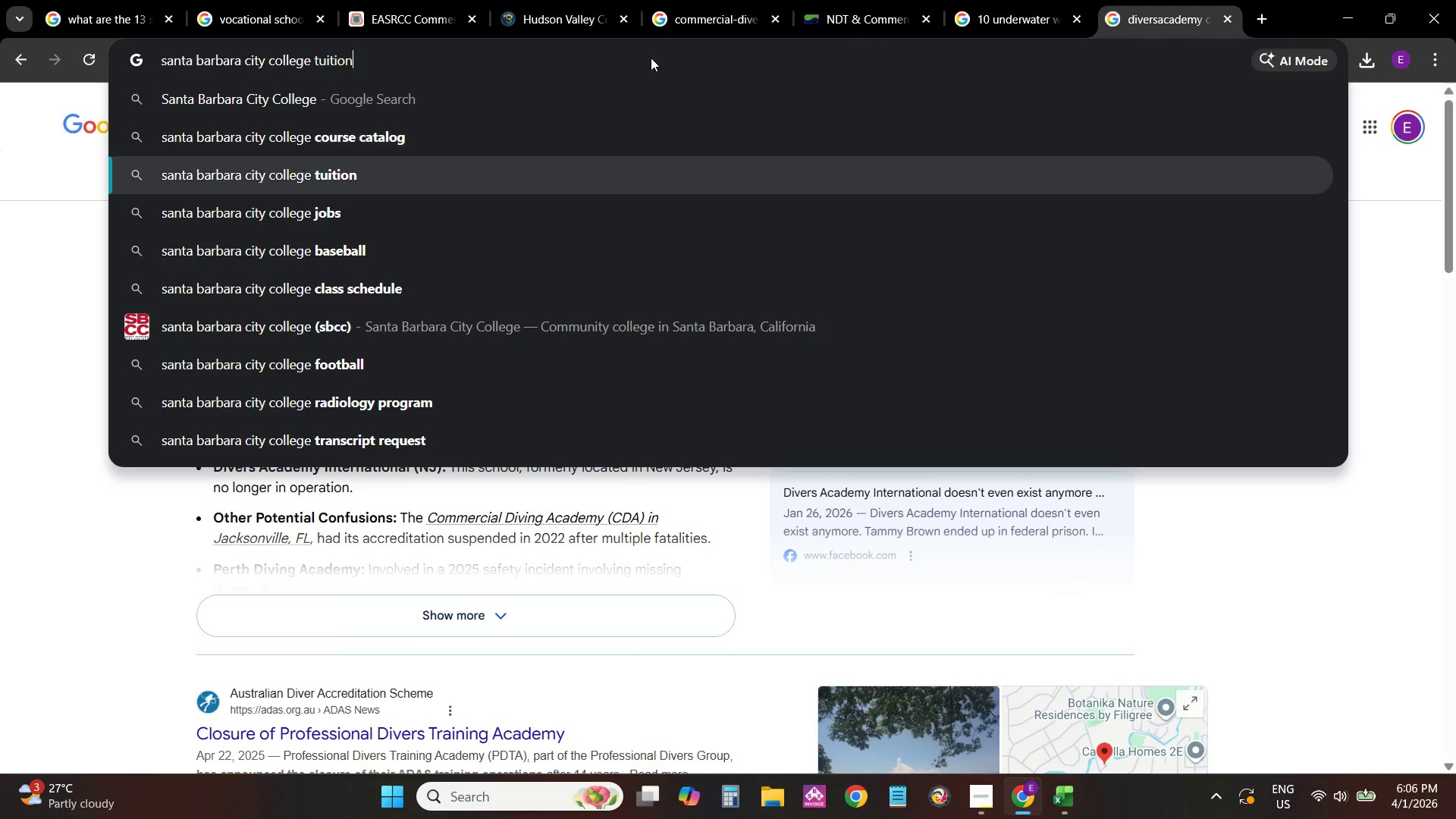 
key(ArrowDown)
 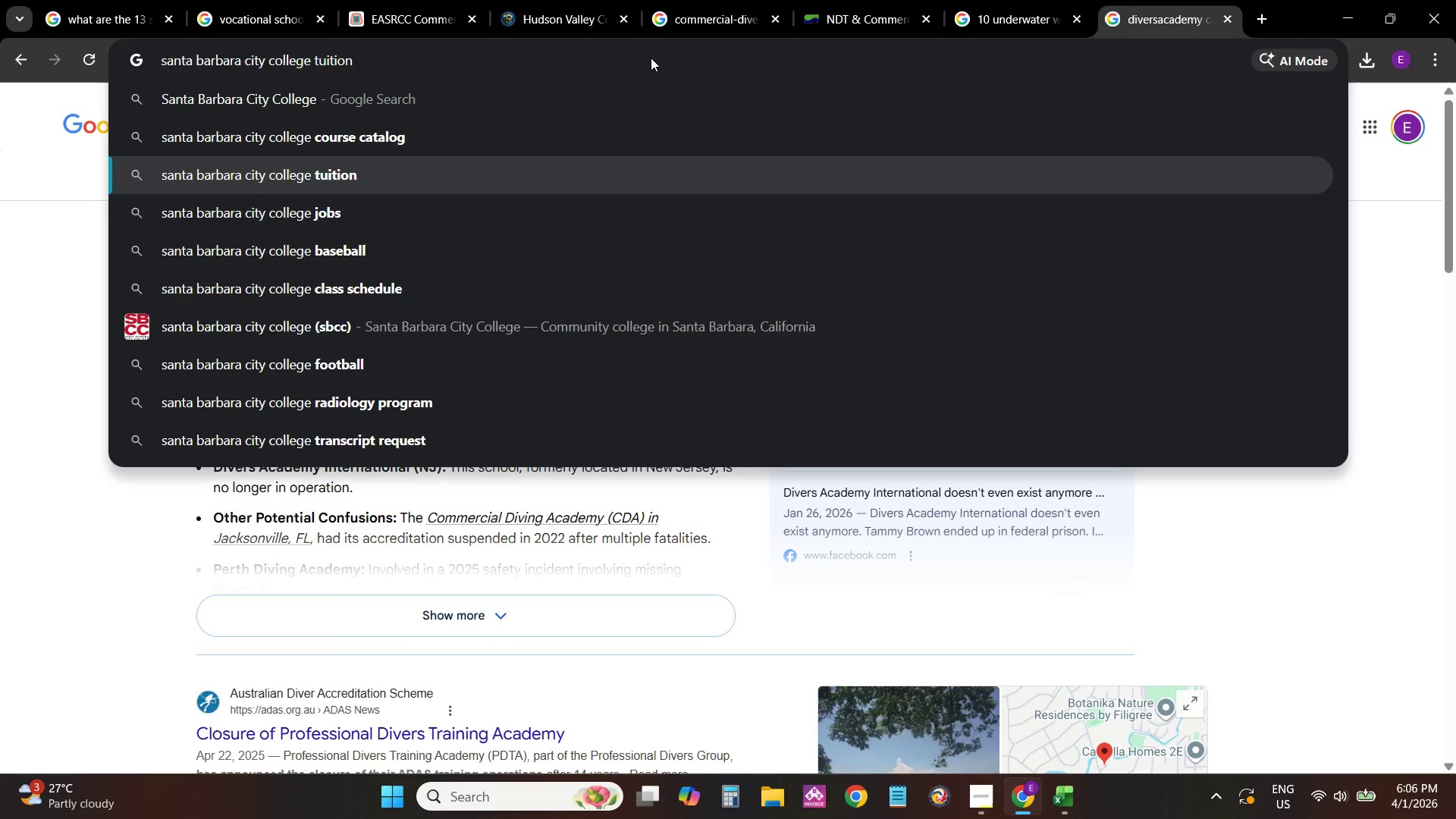 
key(NumpadEnter)
 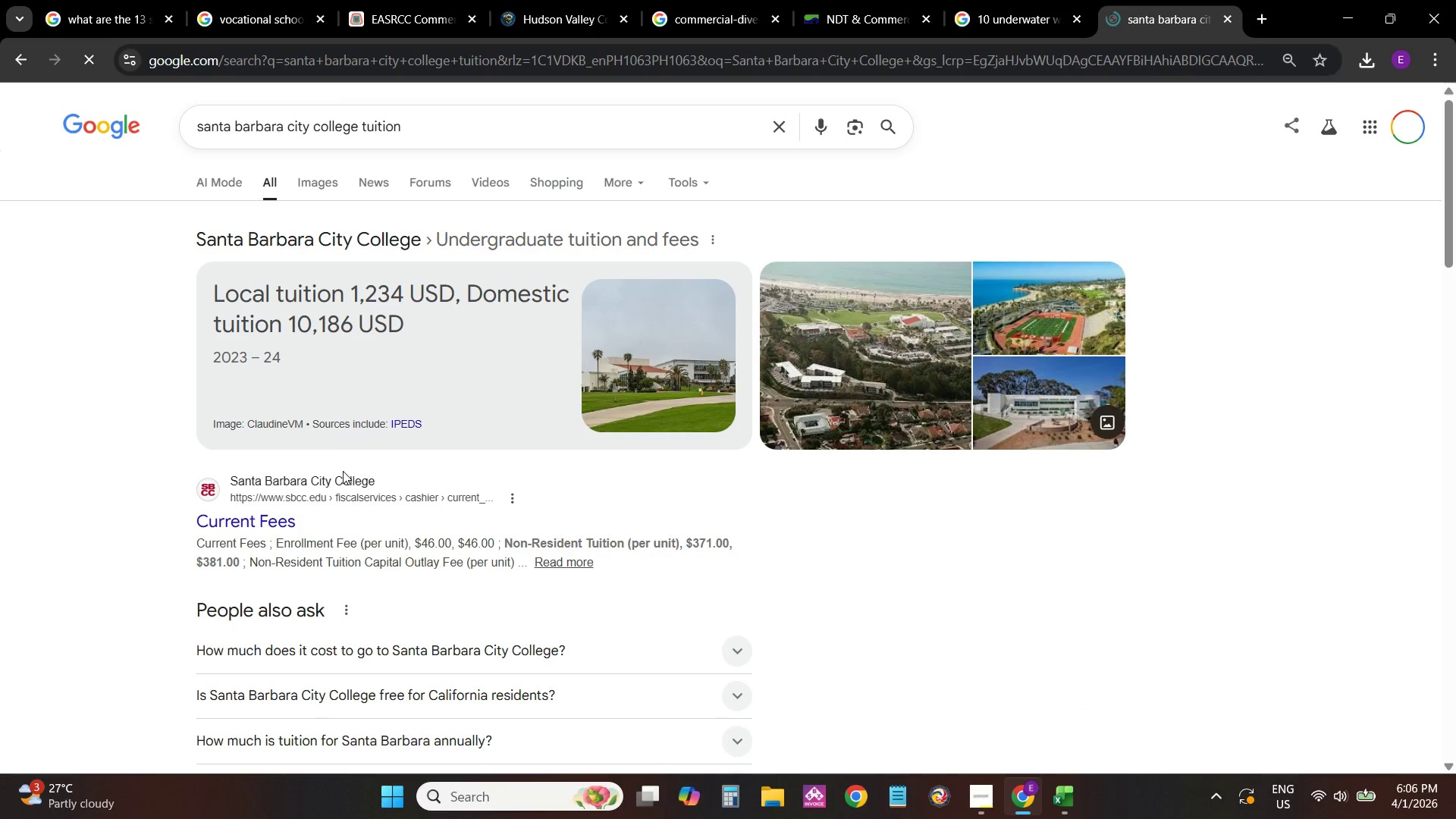 
left_click([280, 513])
 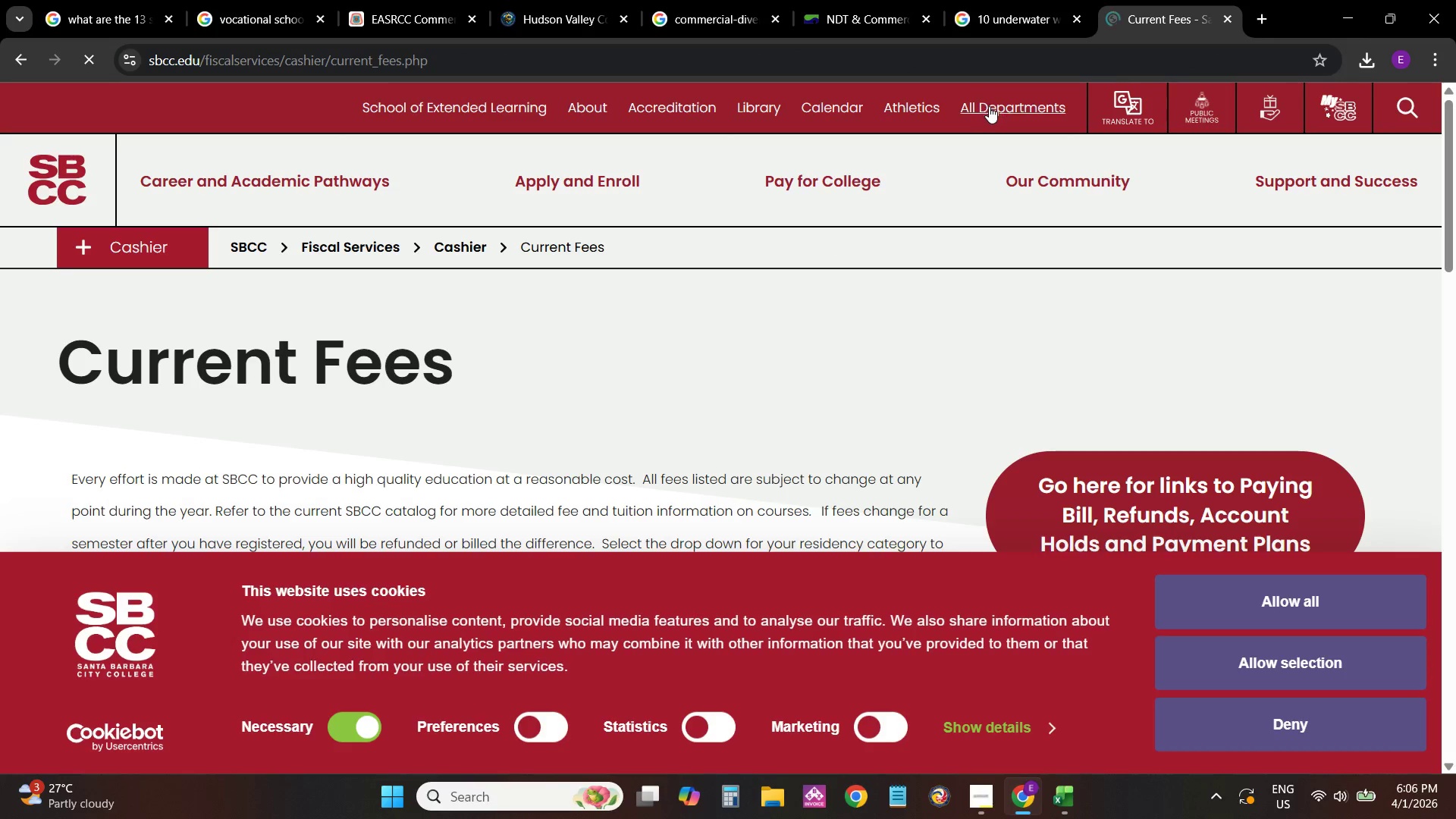 
scroll: coordinate [411, 347], scroll_direction: down, amount: 5.0
 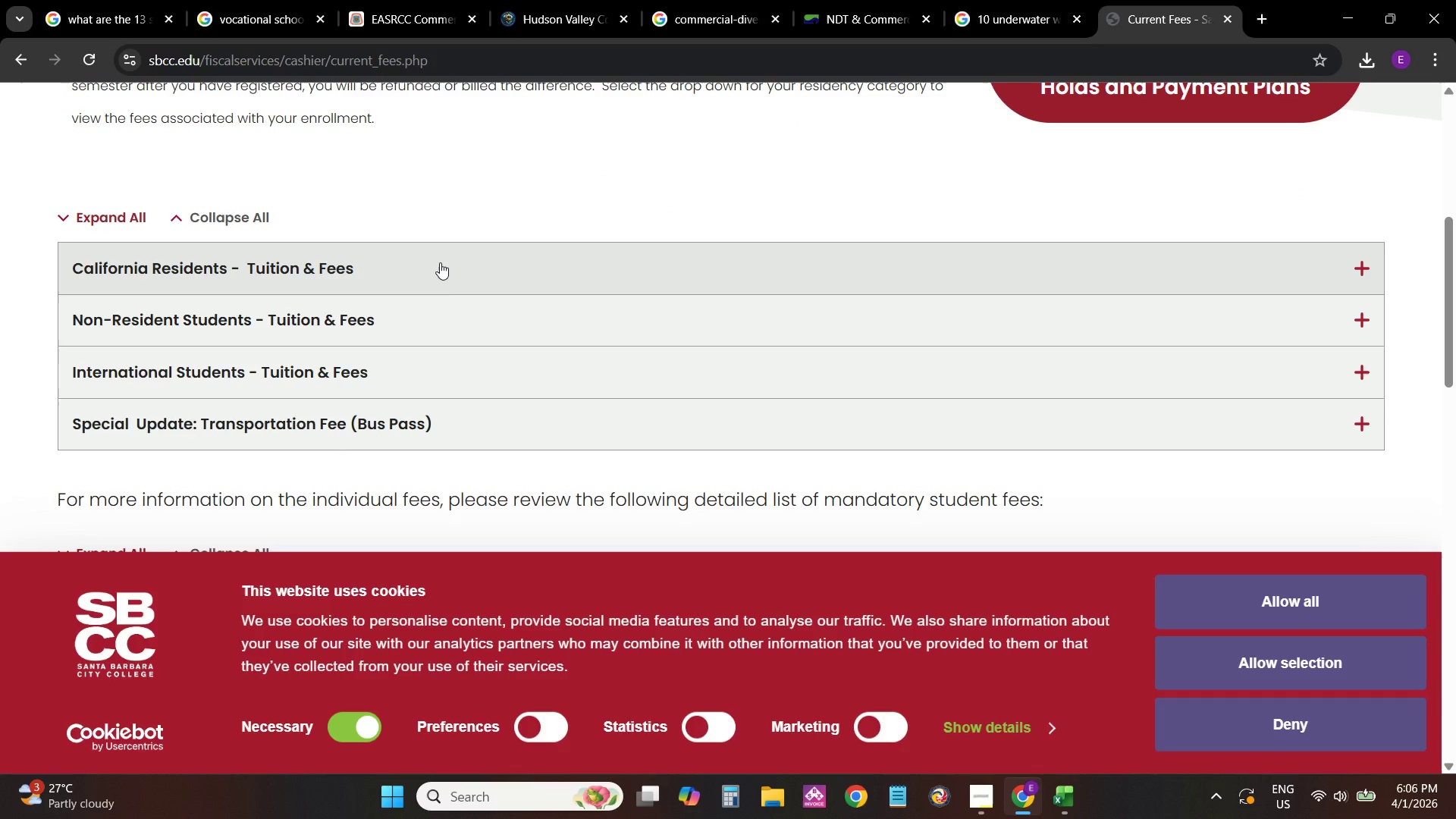 
left_click([453, 319])
 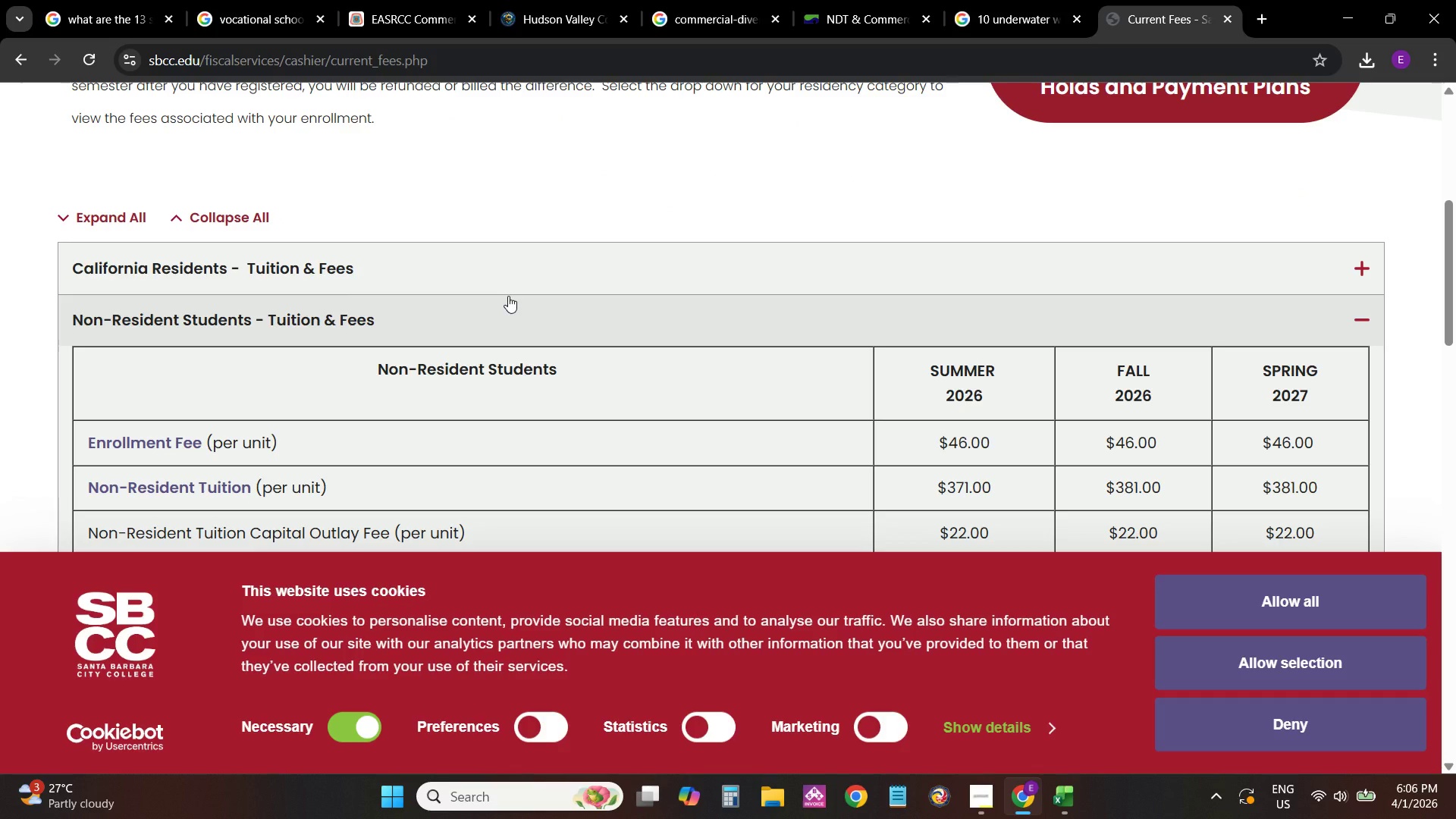 
scroll: coordinate [508, 296], scroll_direction: down, amount: 6.0
 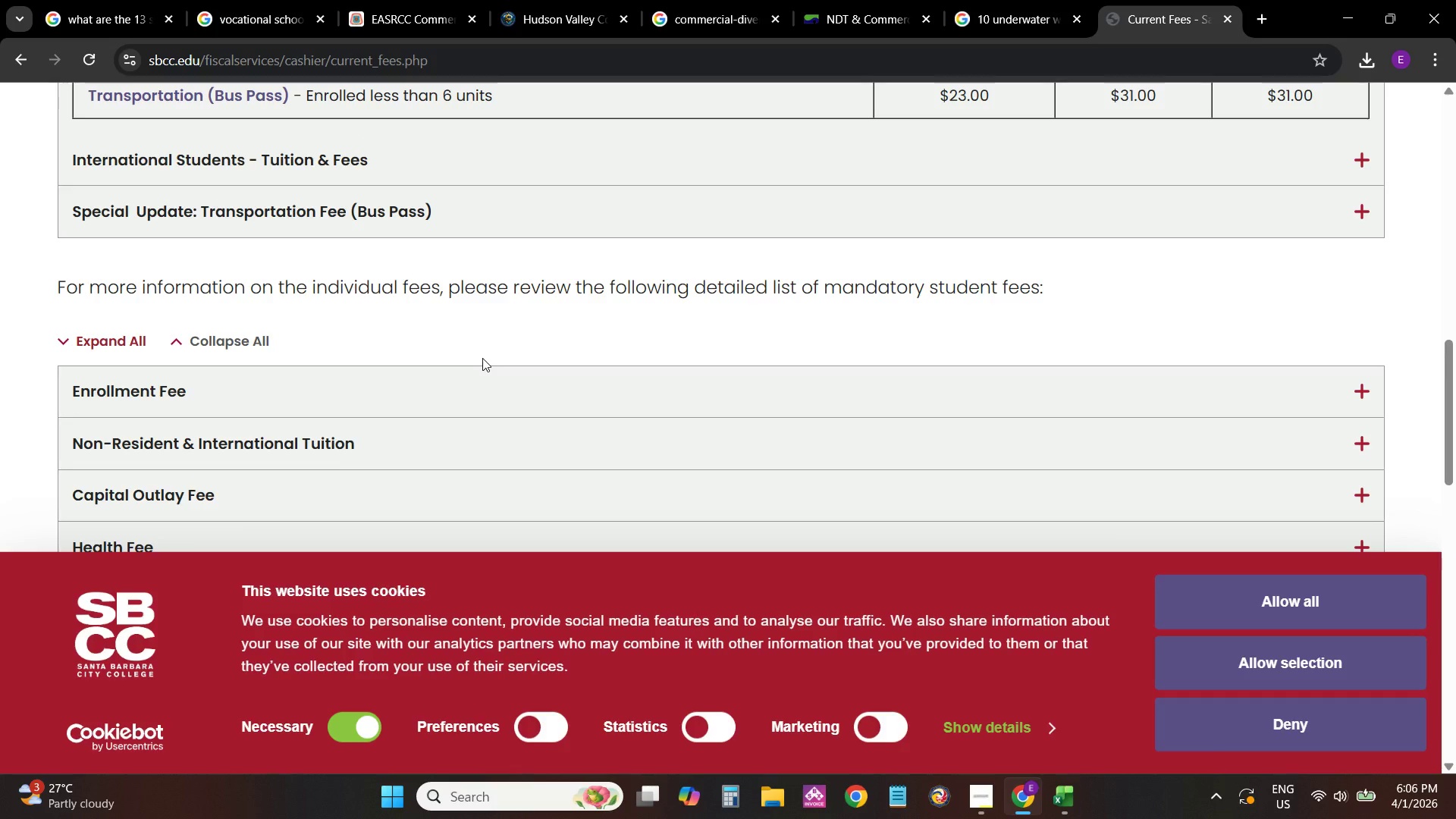 
left_click([474, 385])
 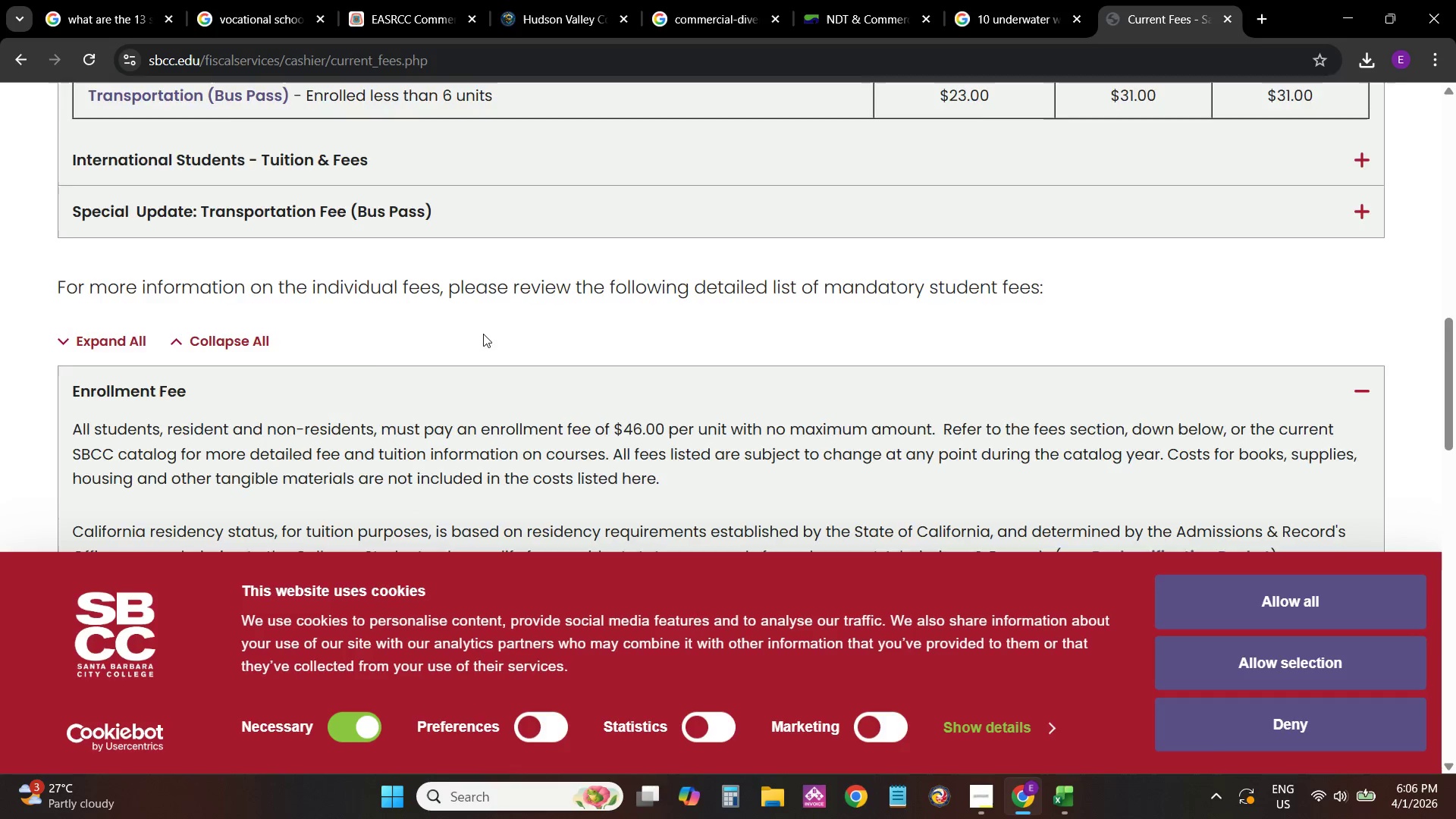 
scroll: coordinate [488, 324], scroll_direction: down, amount: 7.0
 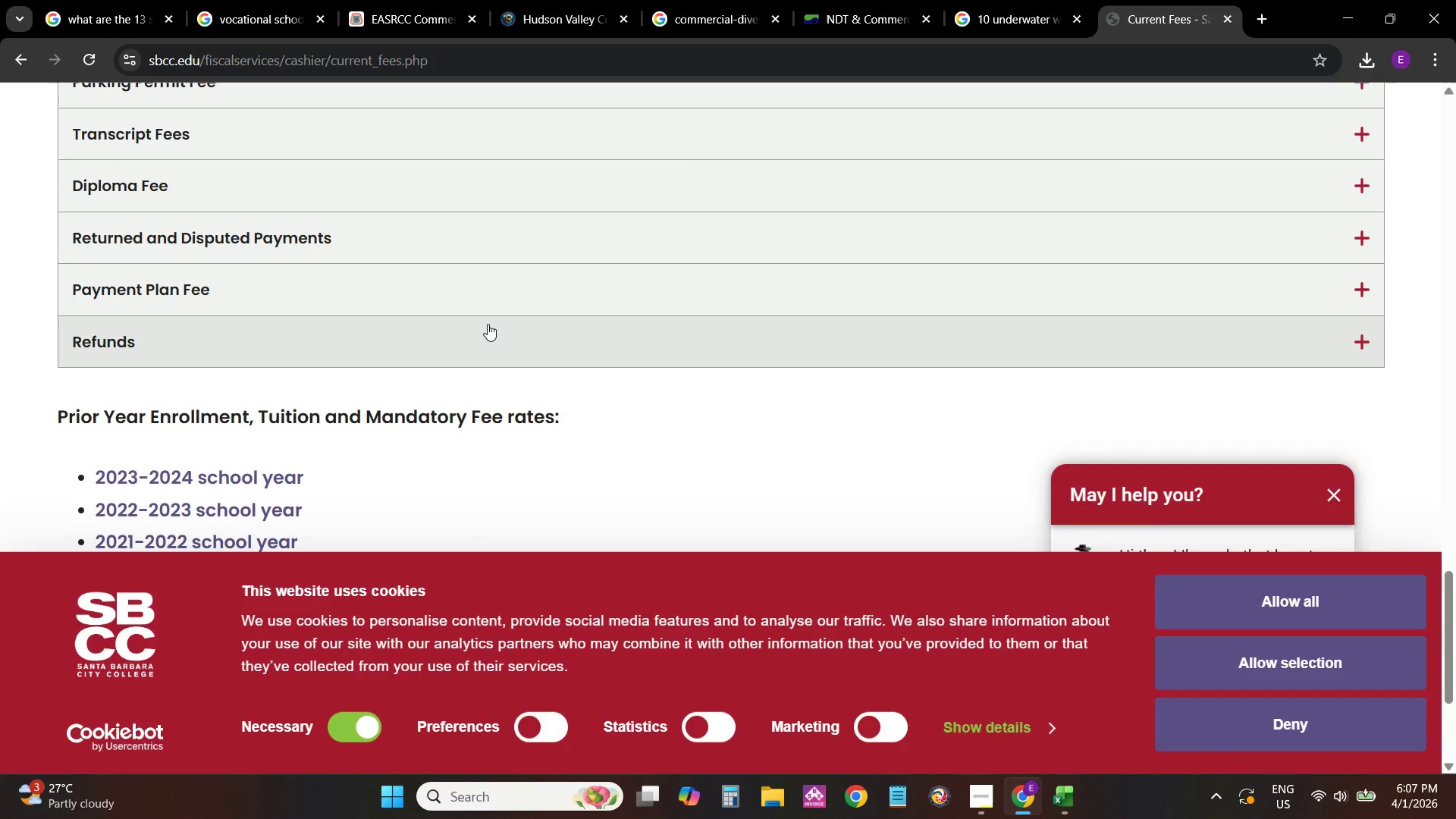 
scroll: coordinate [494, 314], scroll_direction: up, amount: 18.0
 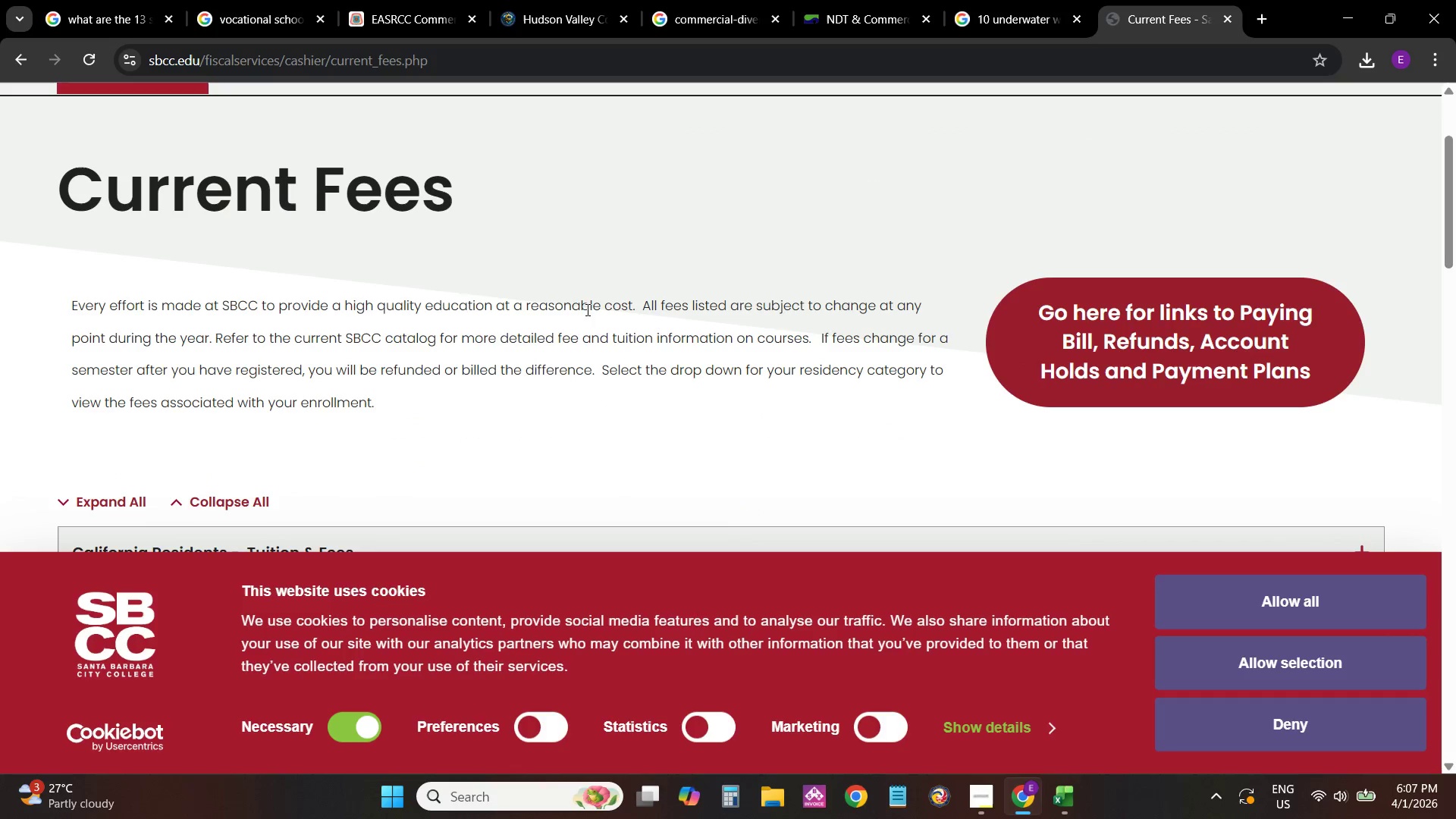 
scroll: coordinate [535, 343], scroll_direction: down, amount: 3.0
 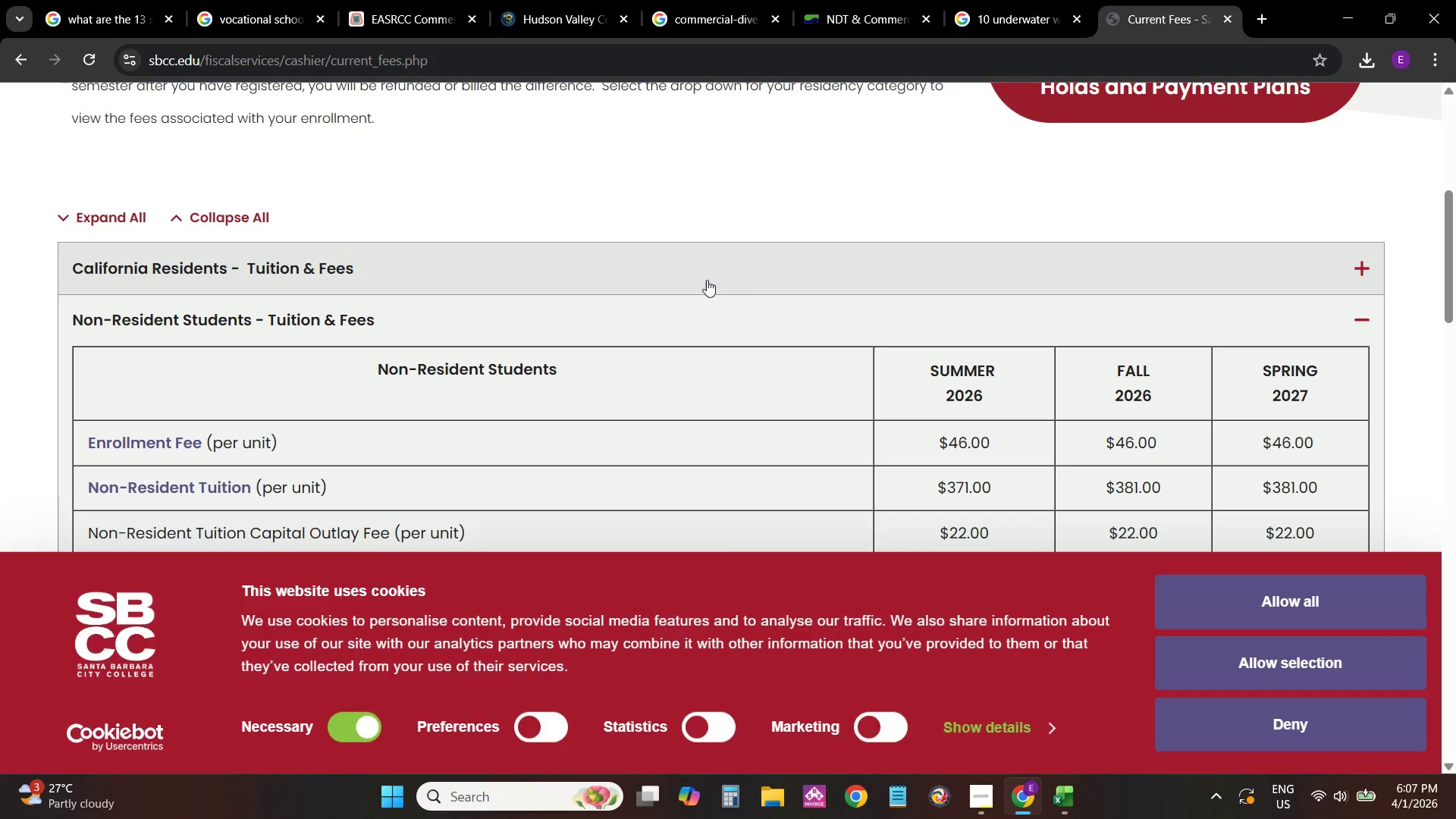 
left_click([701, 279])
 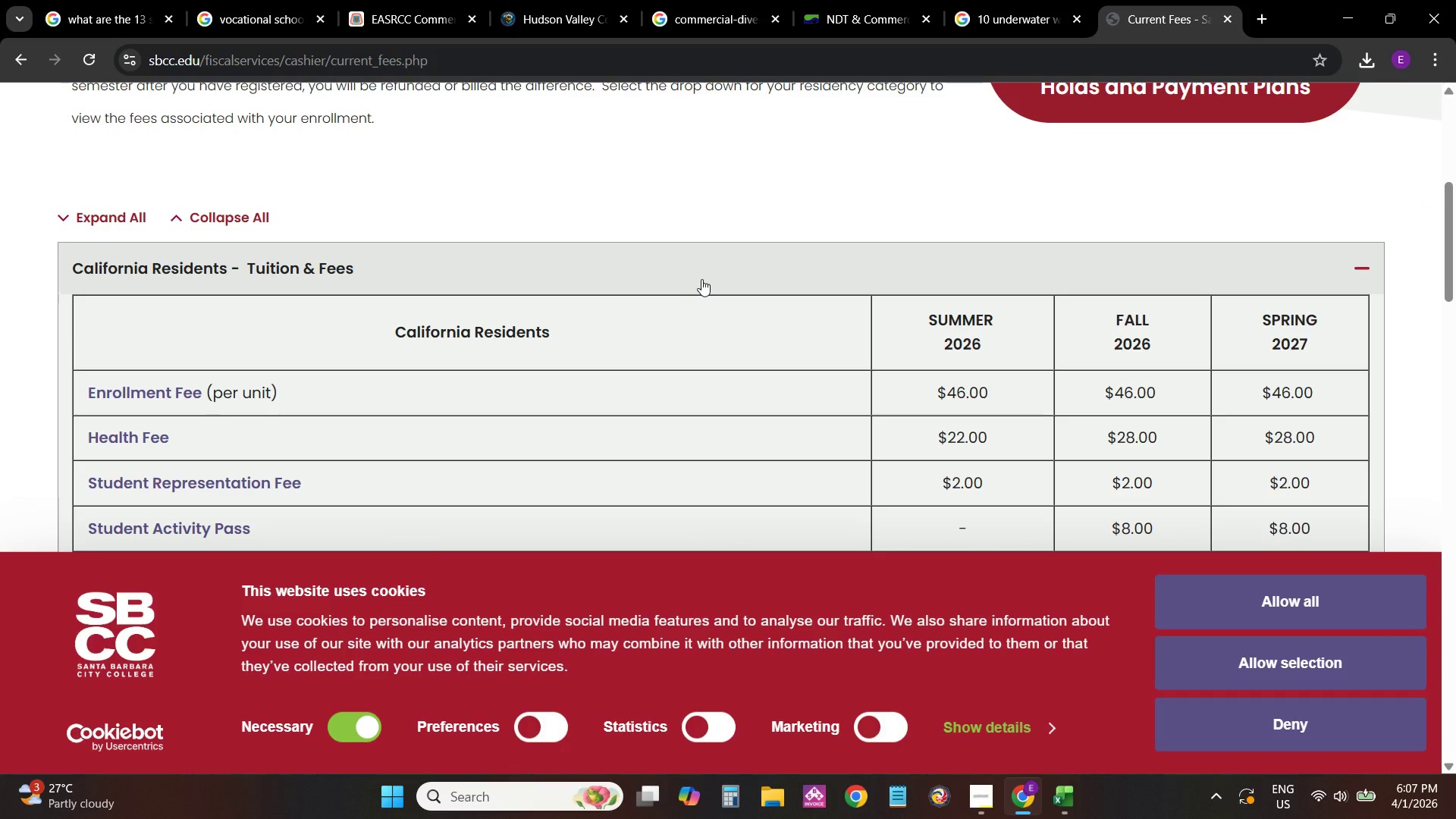 
left_click([701, 277])
 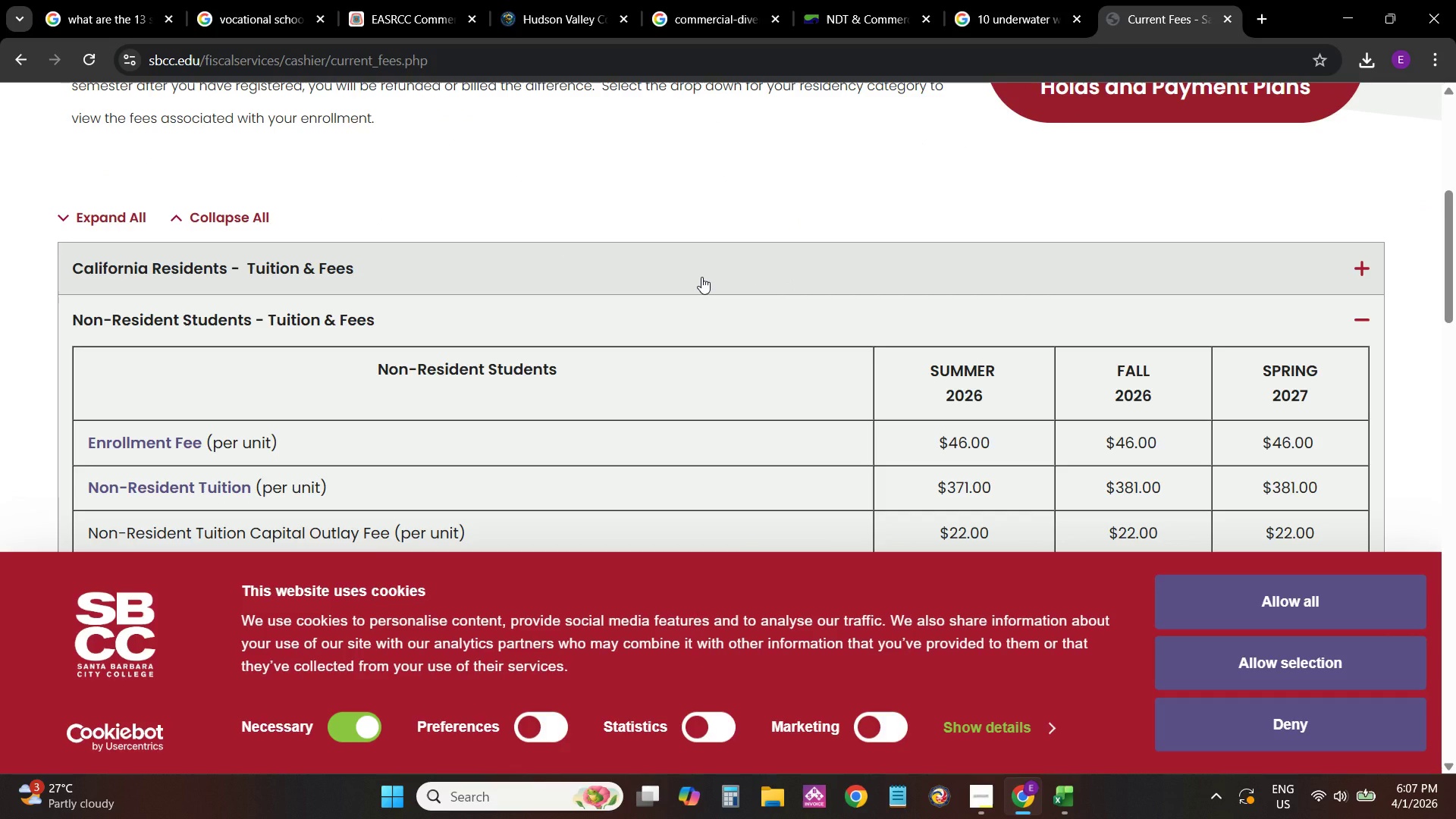 
scroll: coordinate [269, 357], scroll_direction: down, amount: 3.0
 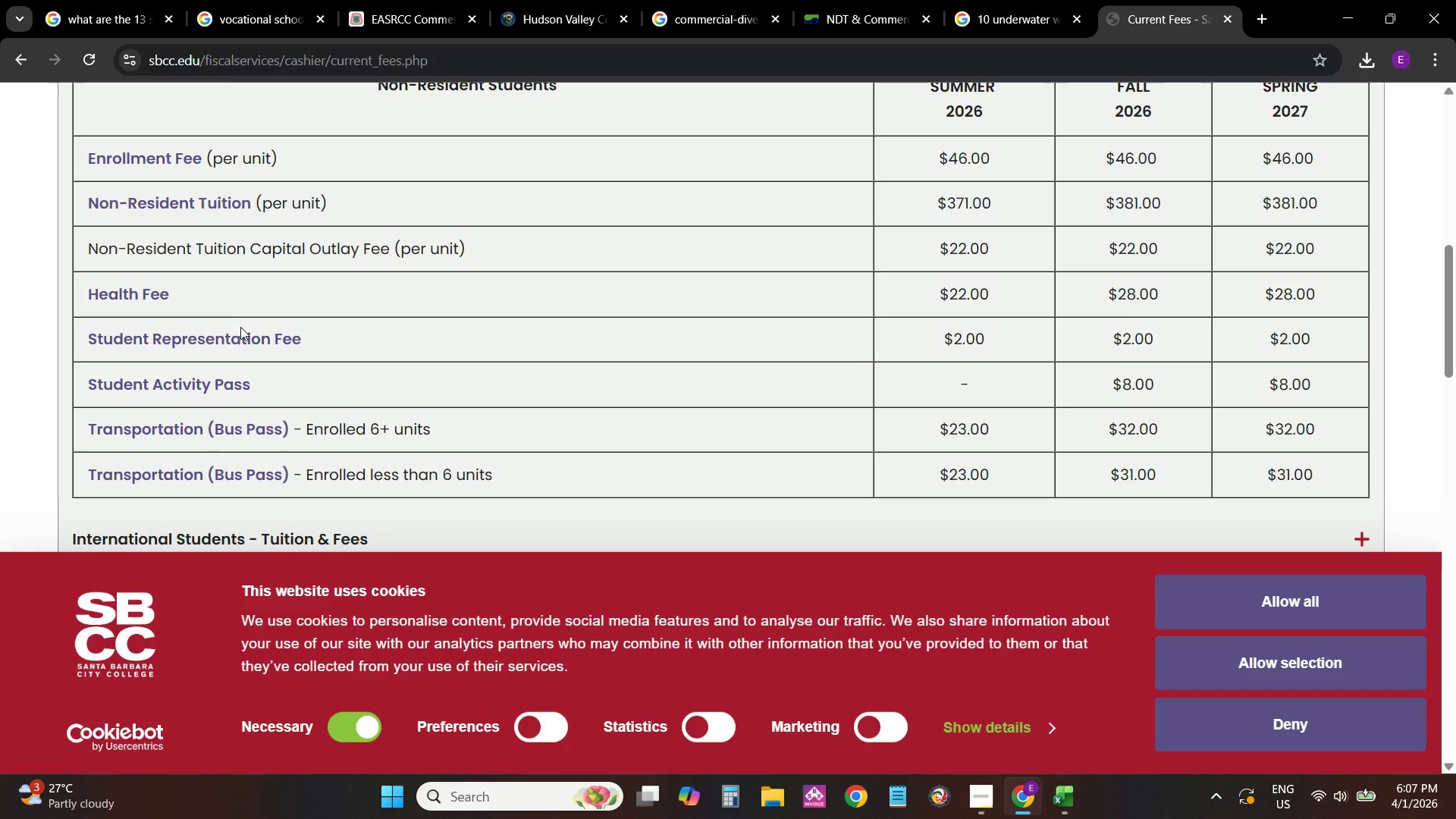 
wait(20.0)
 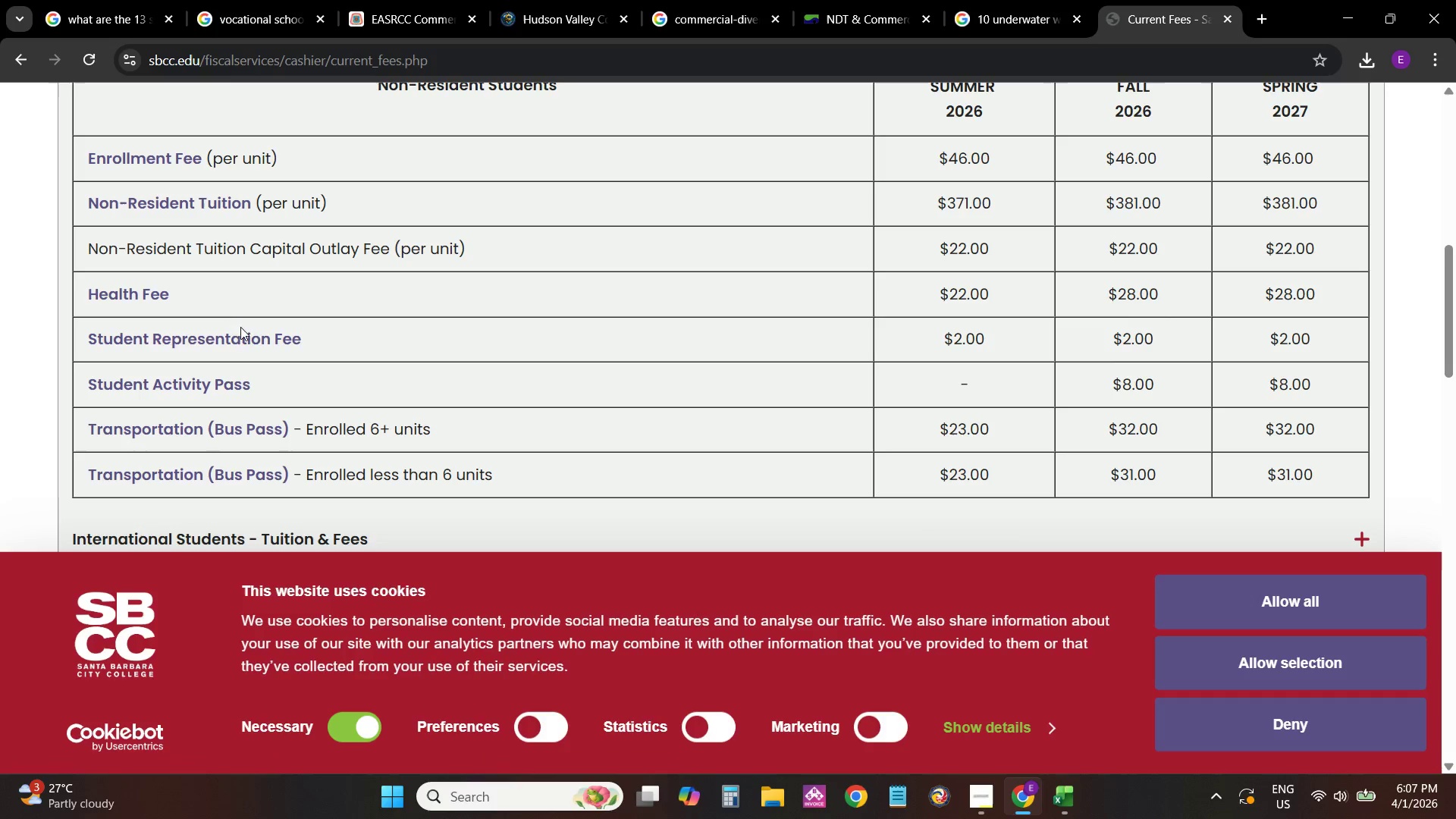 
scroll: coordinate [526, 326], scroll_direction: up, amount: 2.0
 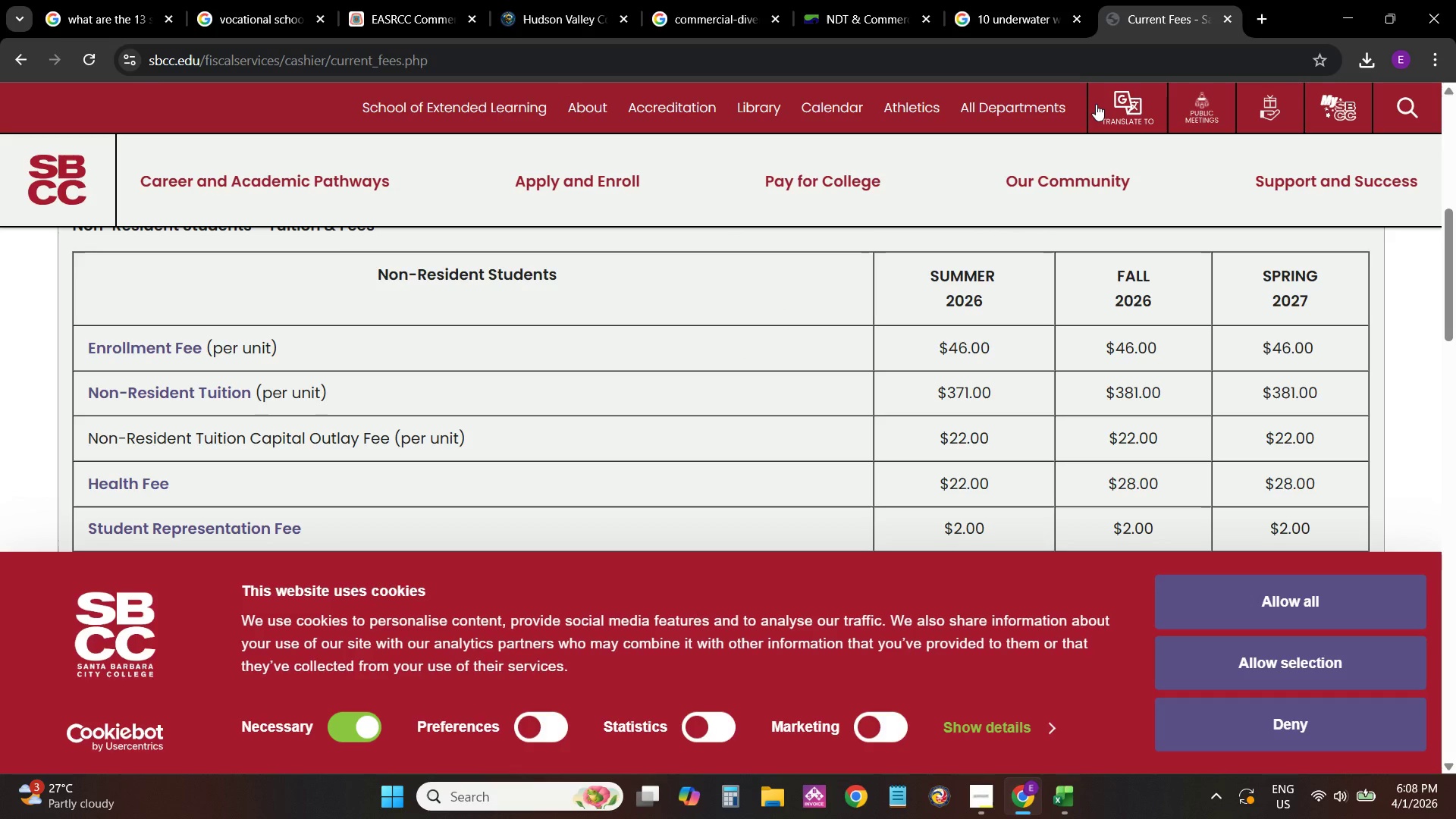 
wait(39.99)
 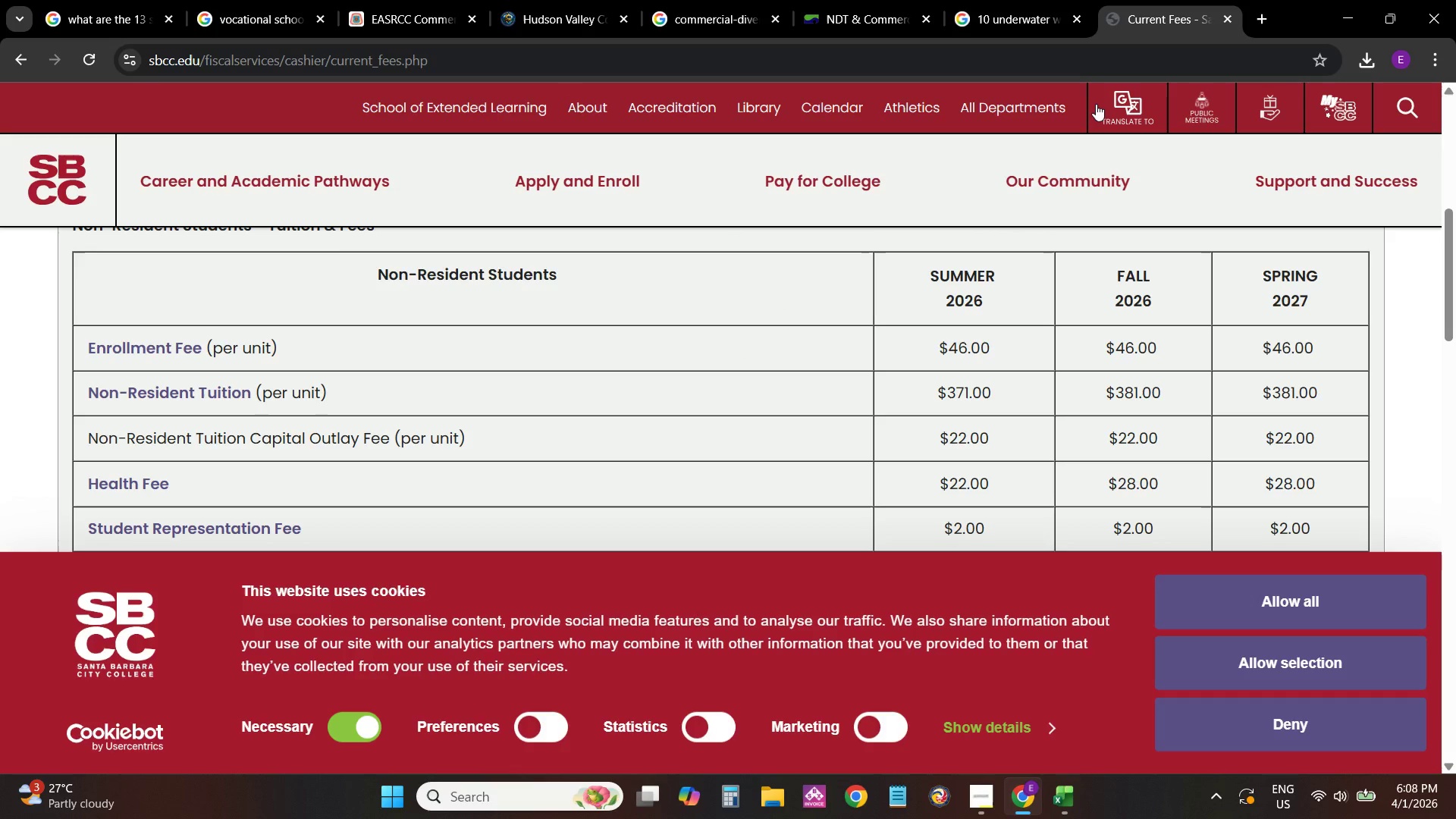 
scroll: coordinate [404, 315], scroll_direction: up, amount: 13.0
 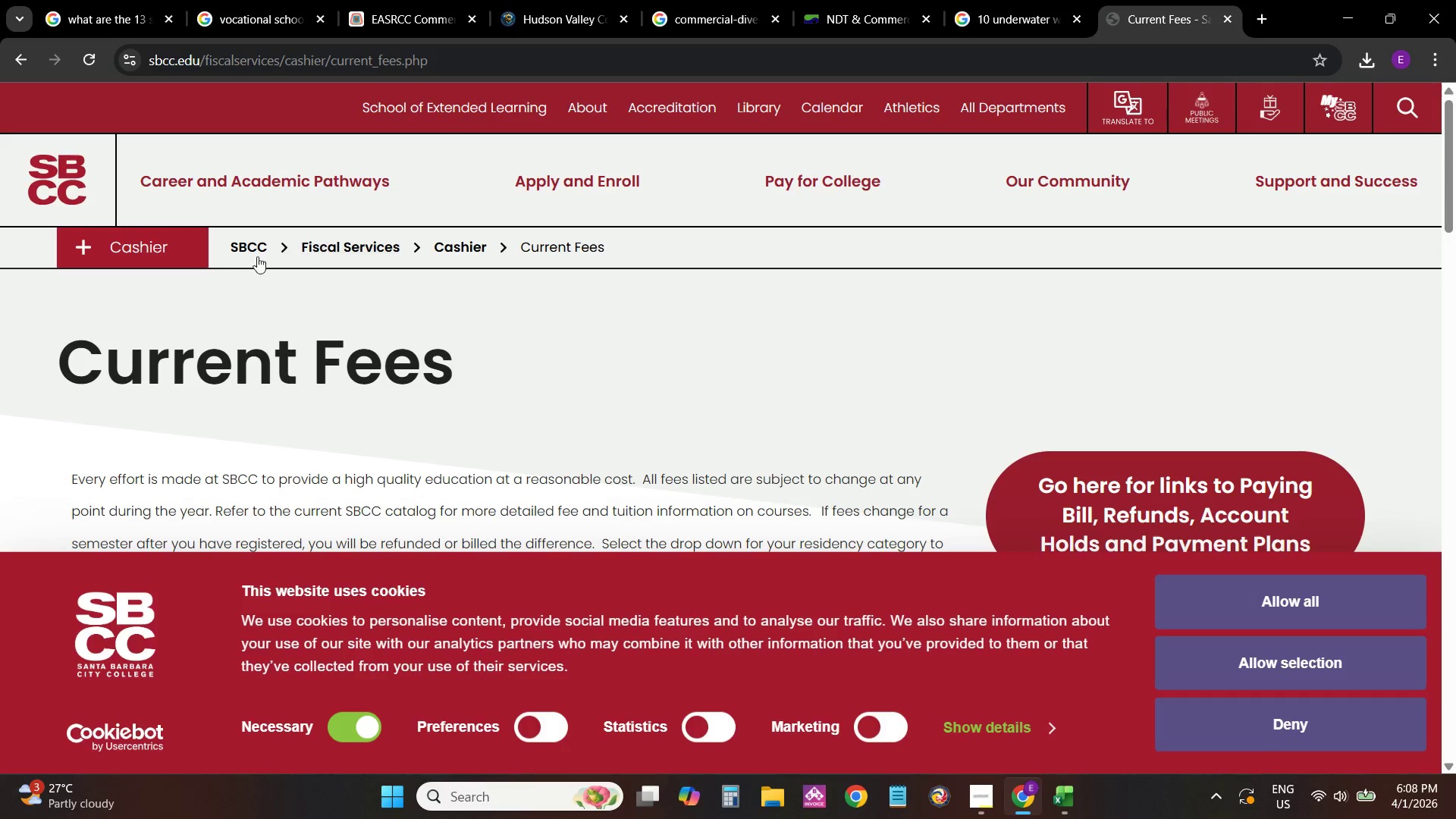 
left_click([239, 253])
 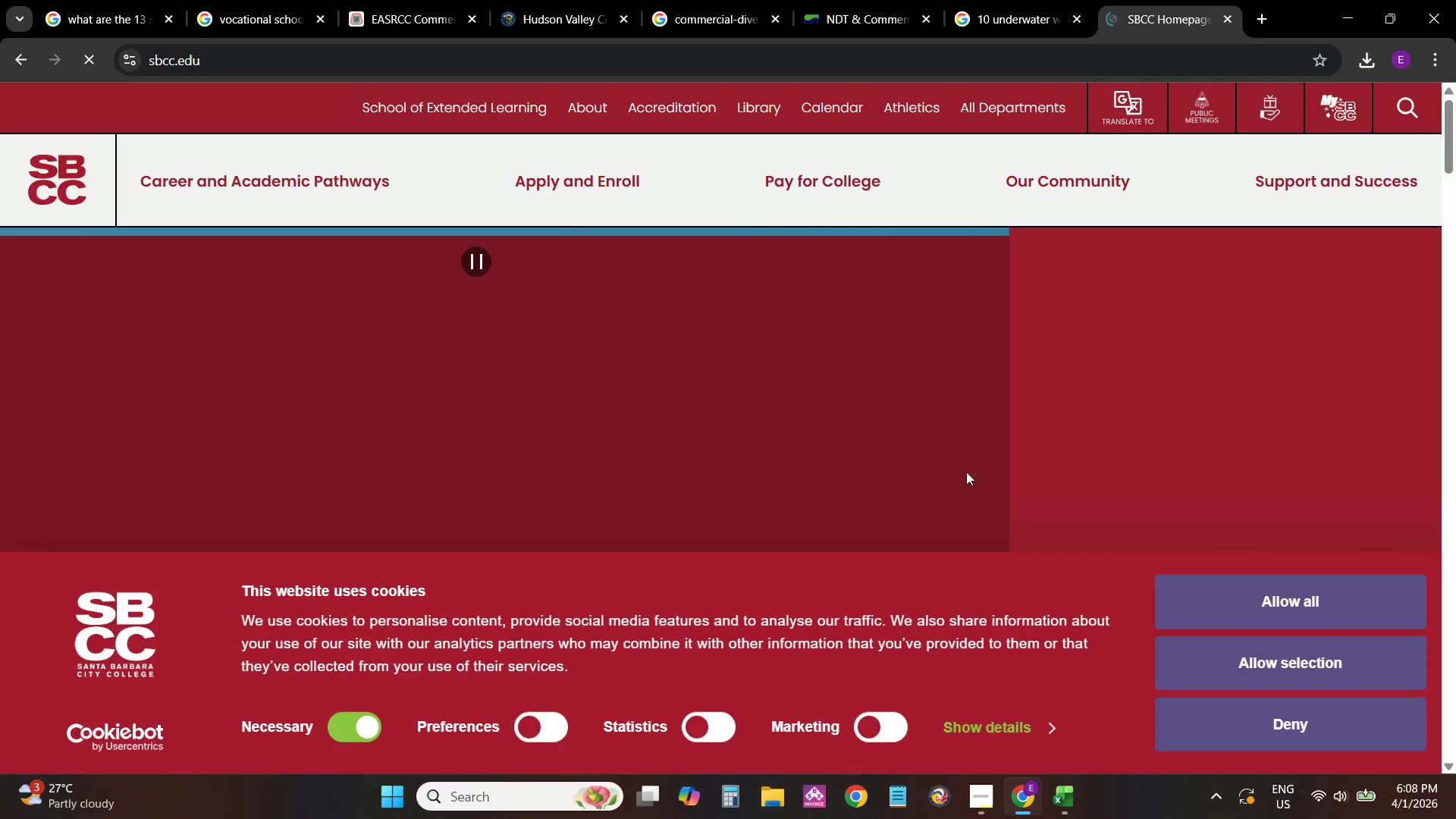 
scroll: coordinate [661, 358], scroll_direction: down, amount: 8.0
 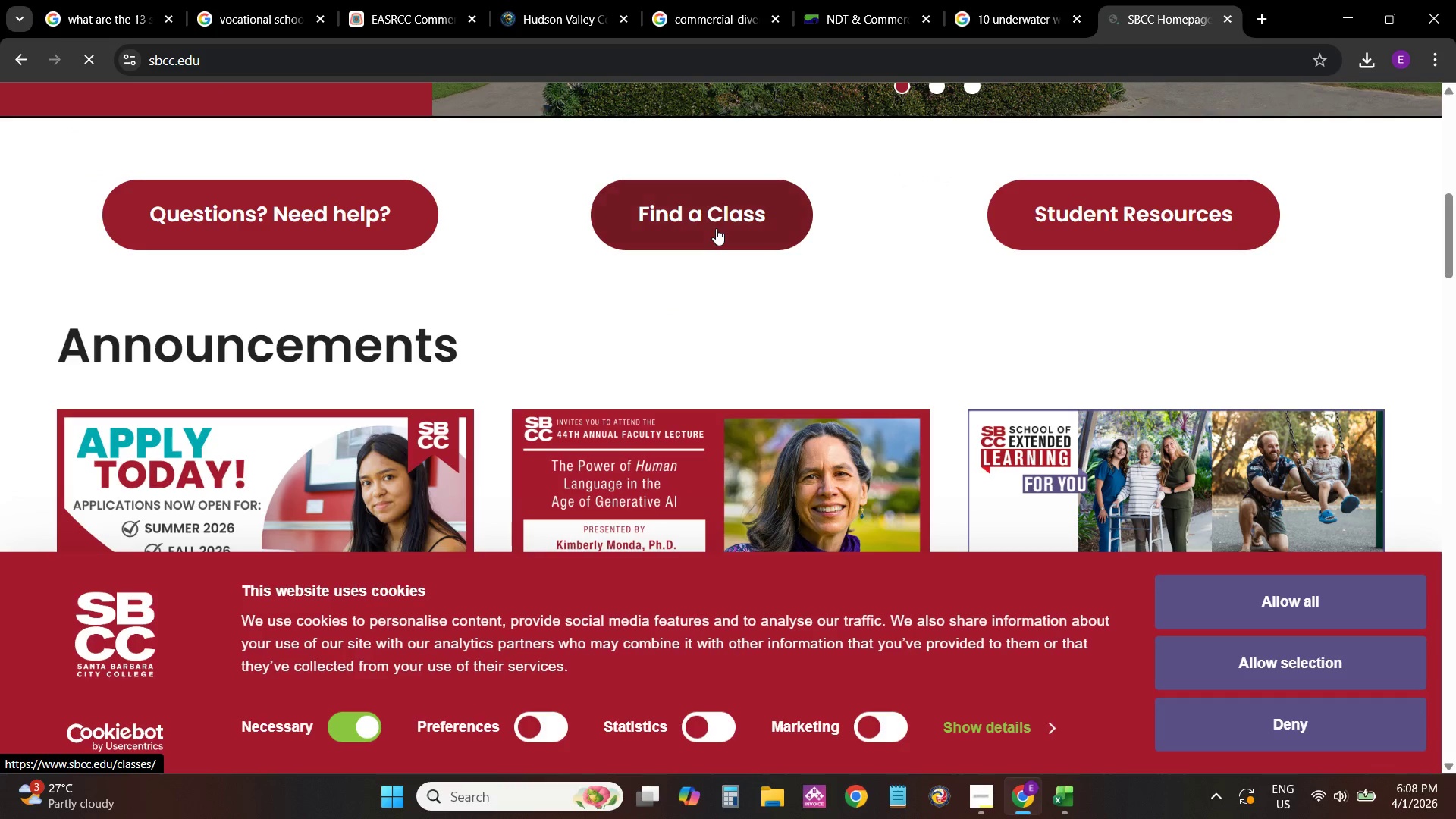 
left_click([716, 228])
 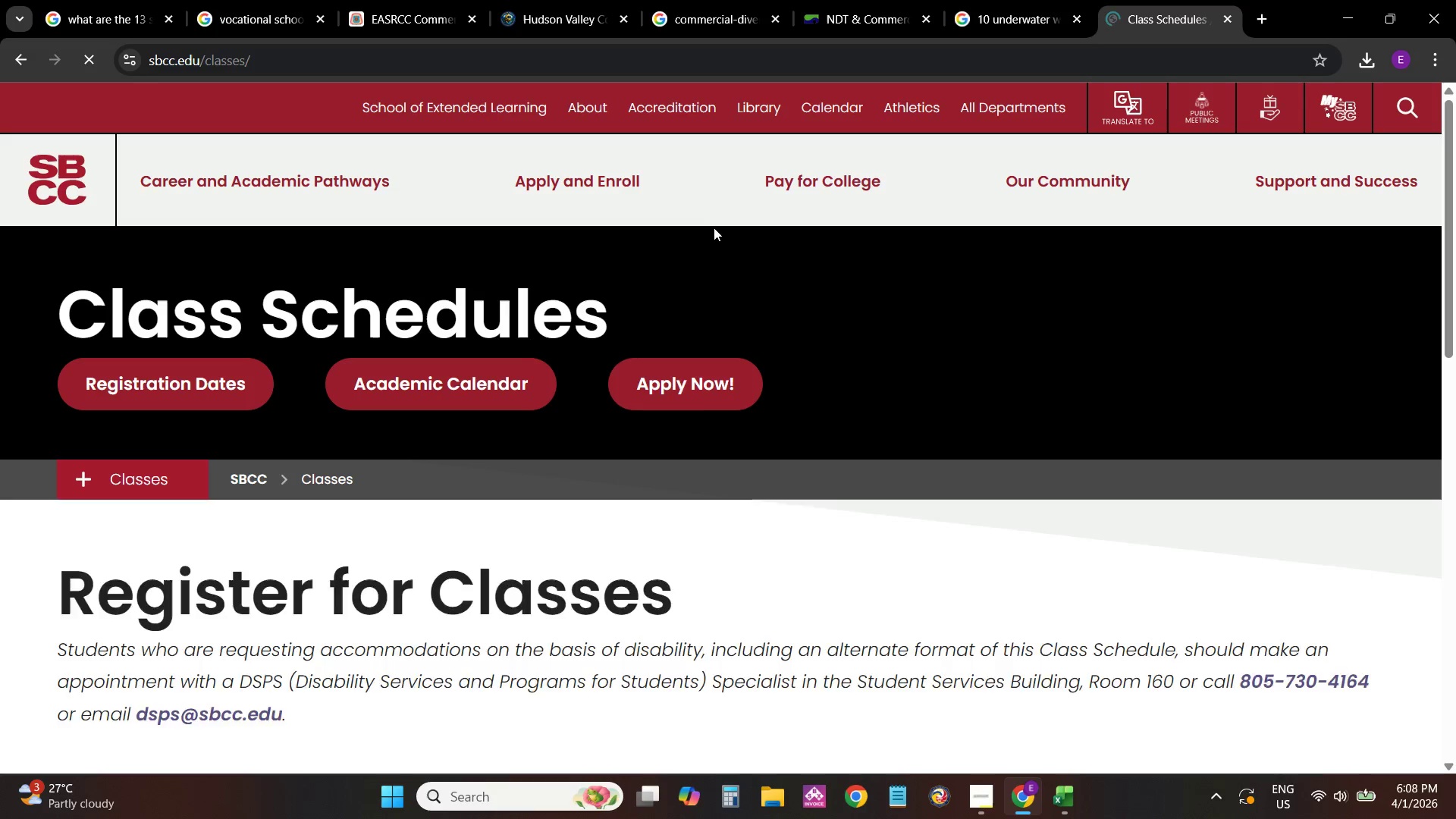 
scroll: coordinate [526, 392], scroll_direction: down, amount: 19.0
 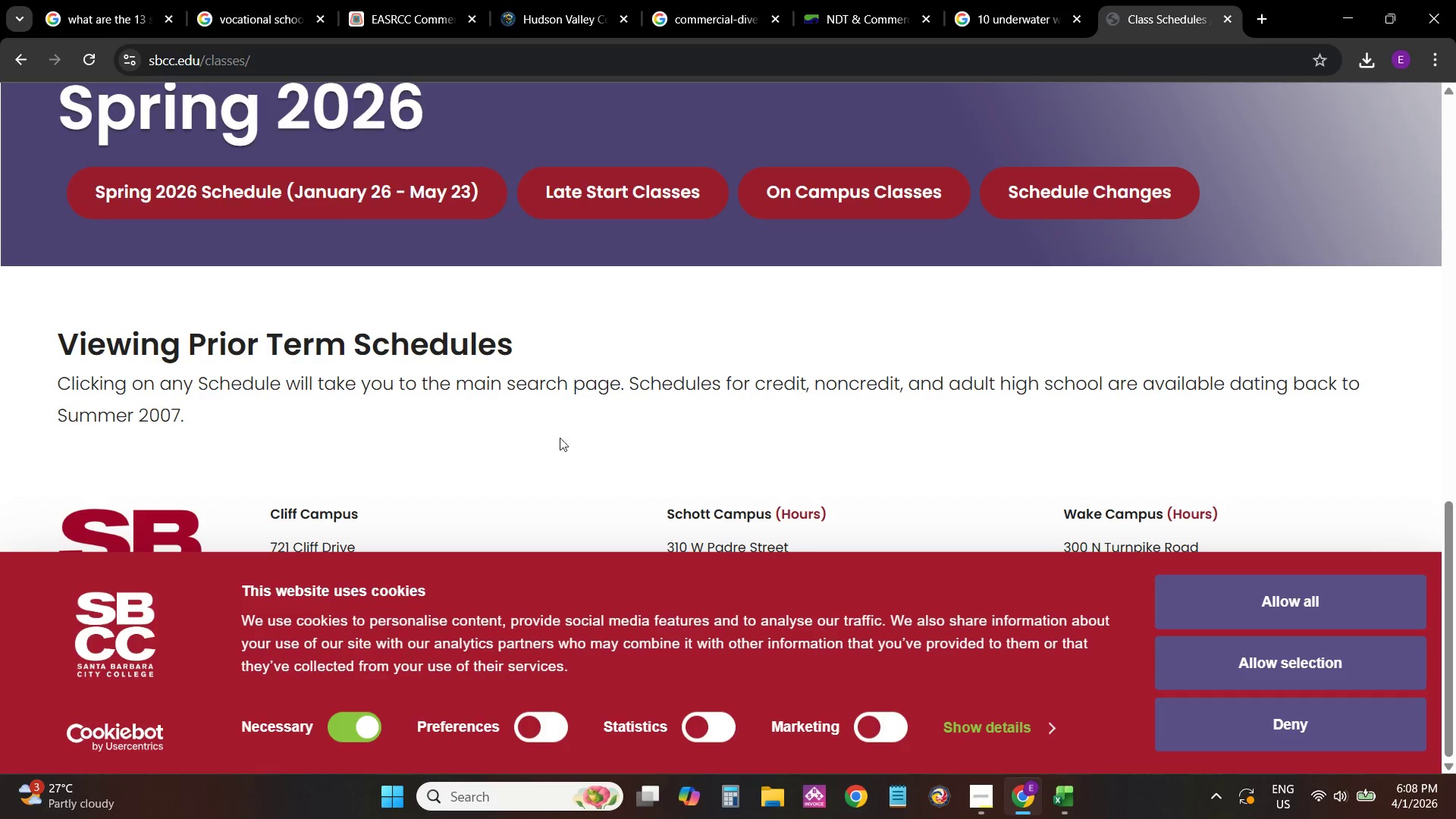 
scroll: coordinate [284, 306], scroll_direction: up, amount: 11.0
 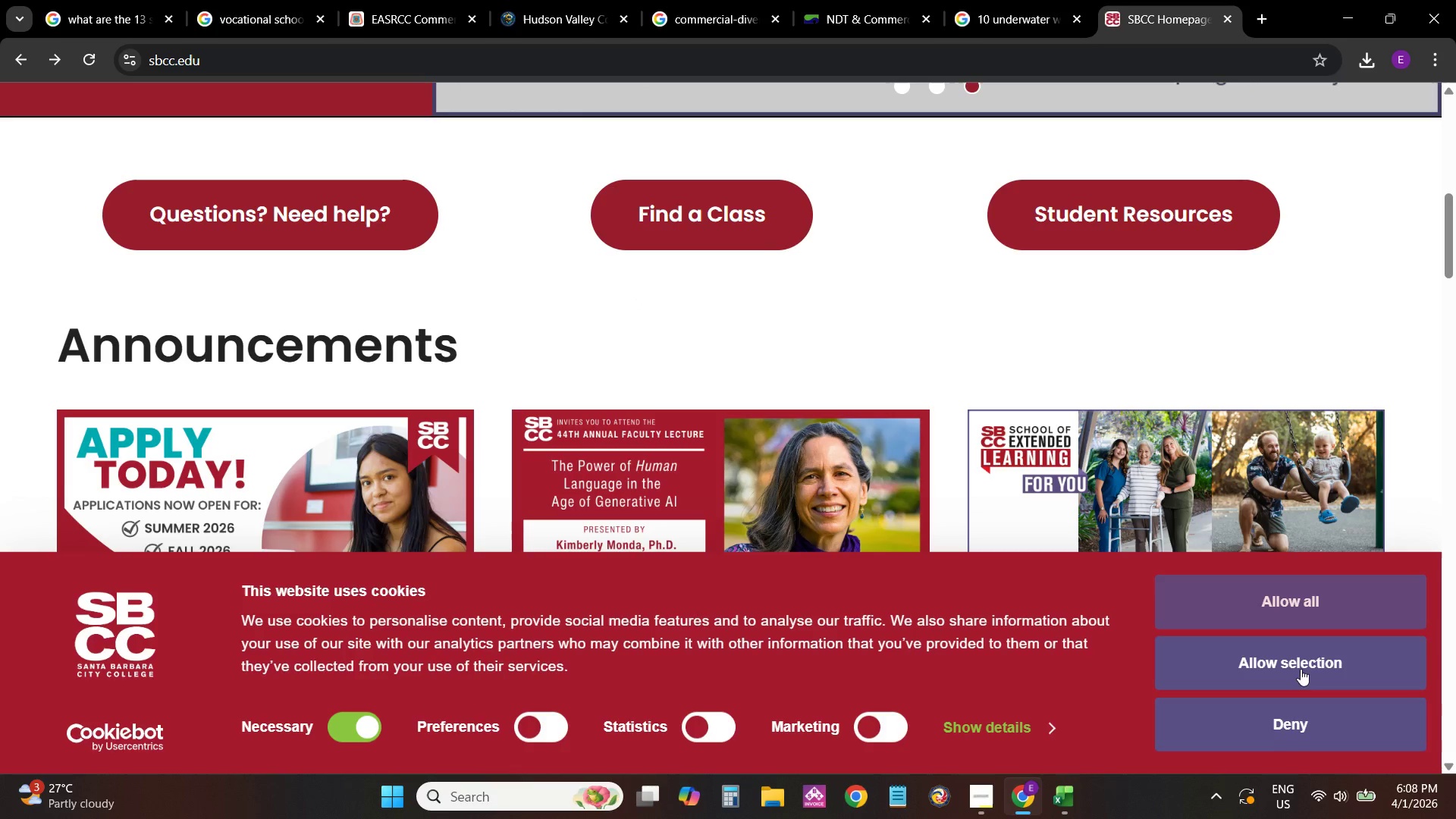 
left_click([1302, 729])
 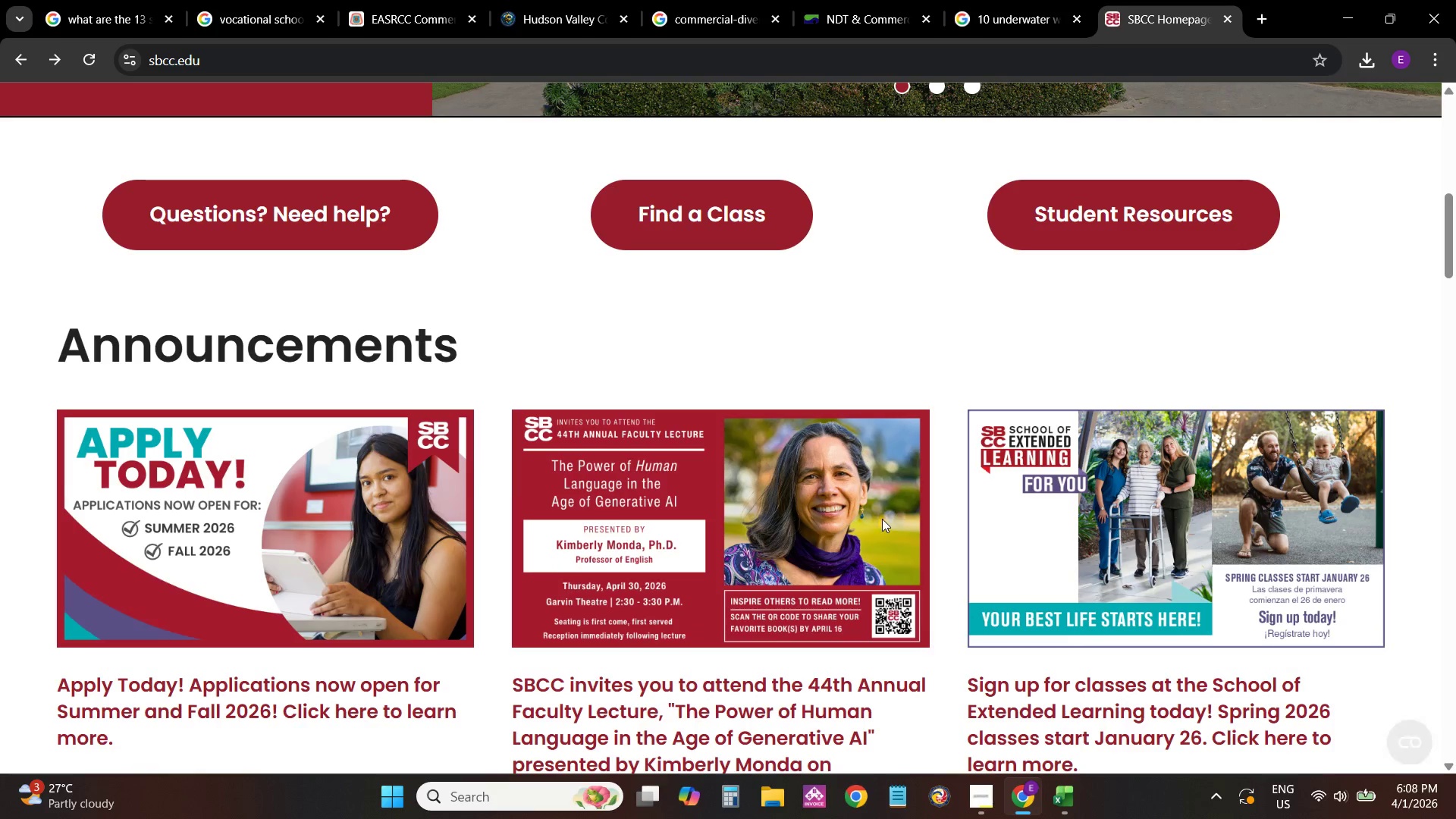 
scroll: coordinate [830, 526], scroll_direction: down, amount: 7.0
 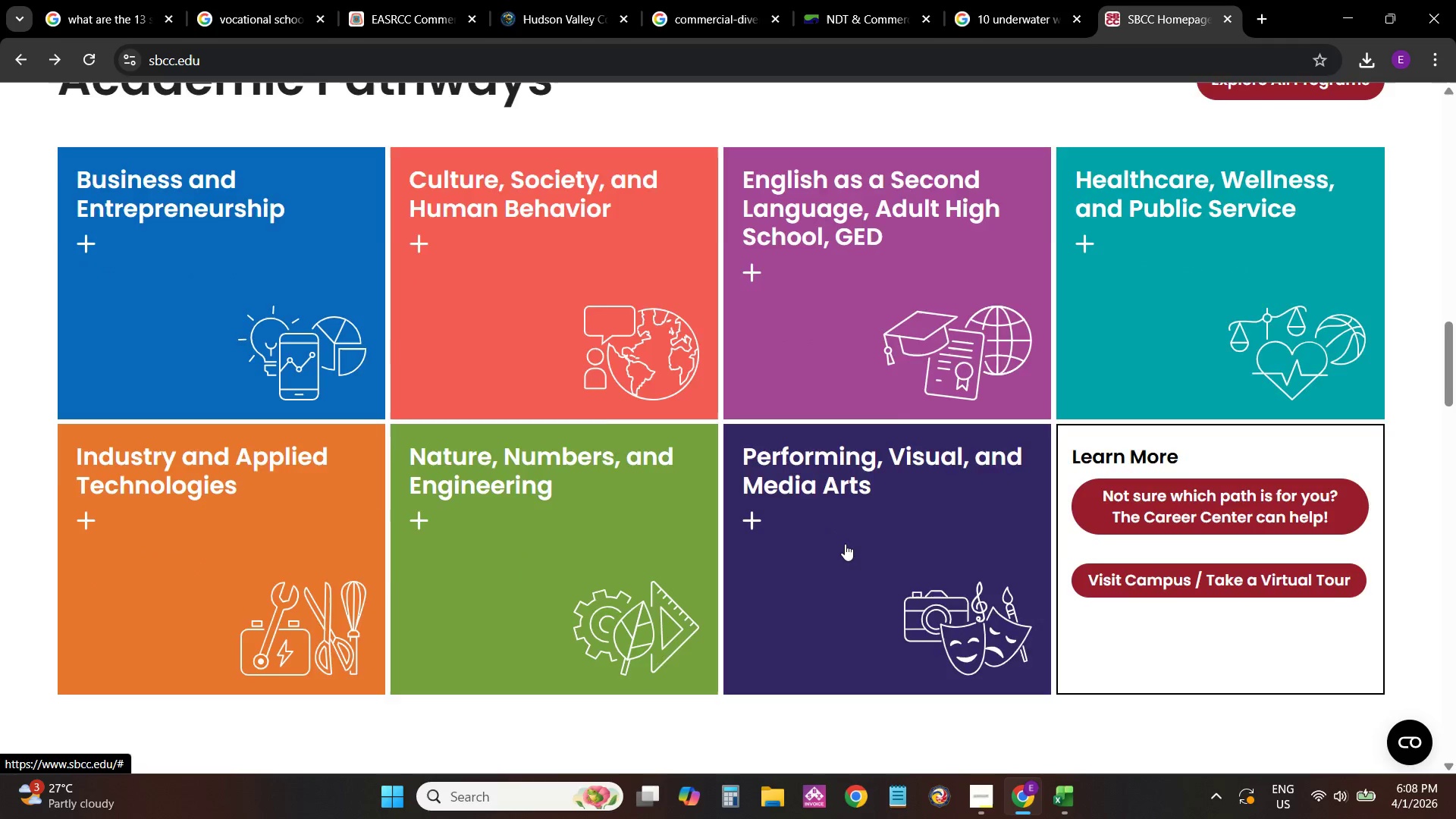 
scroll: coordinate [827, 476], scroll_direction: up, amount: 20.0
 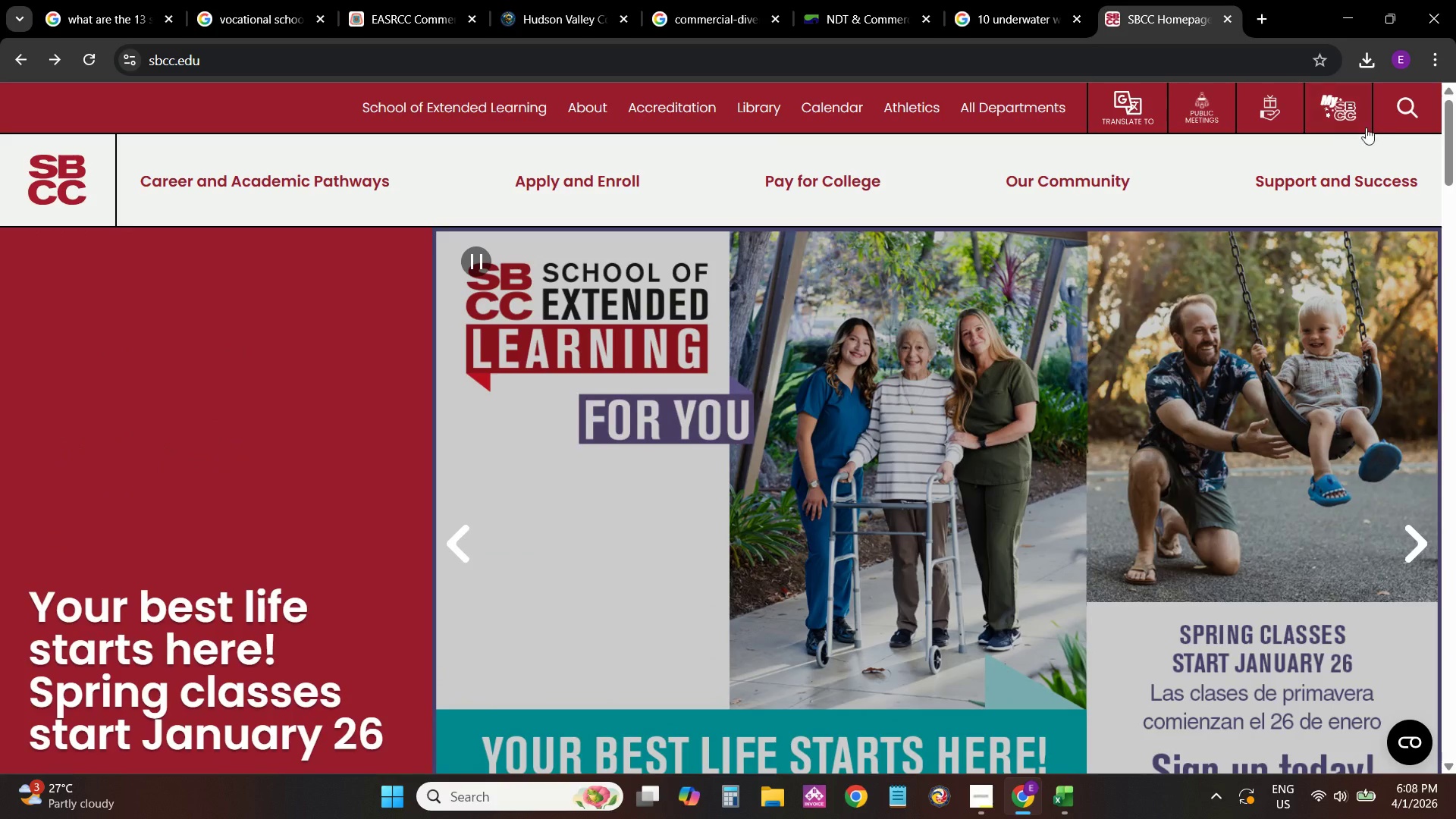 
left_click([1403, 98])
 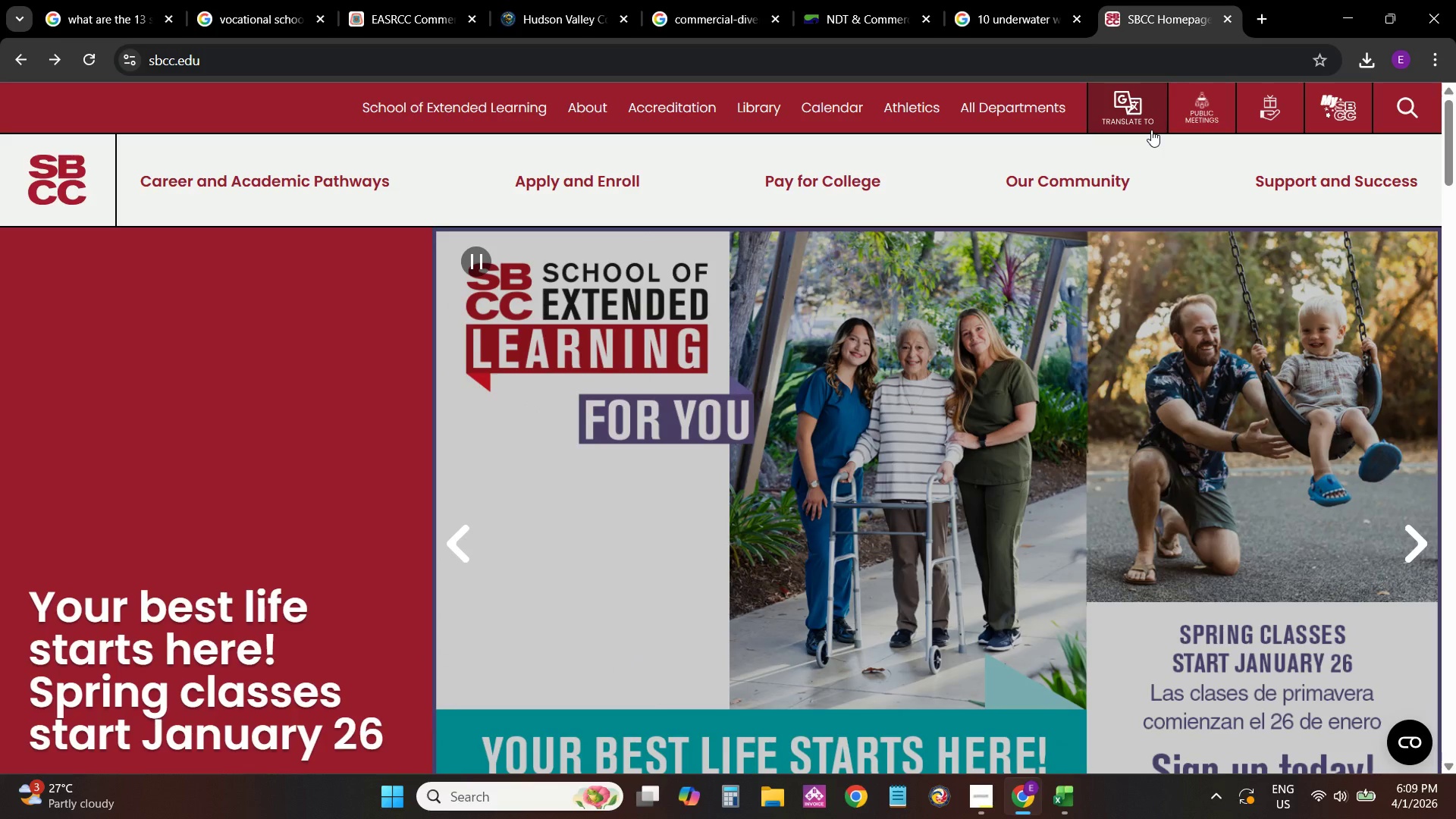 
wait(22.42)
 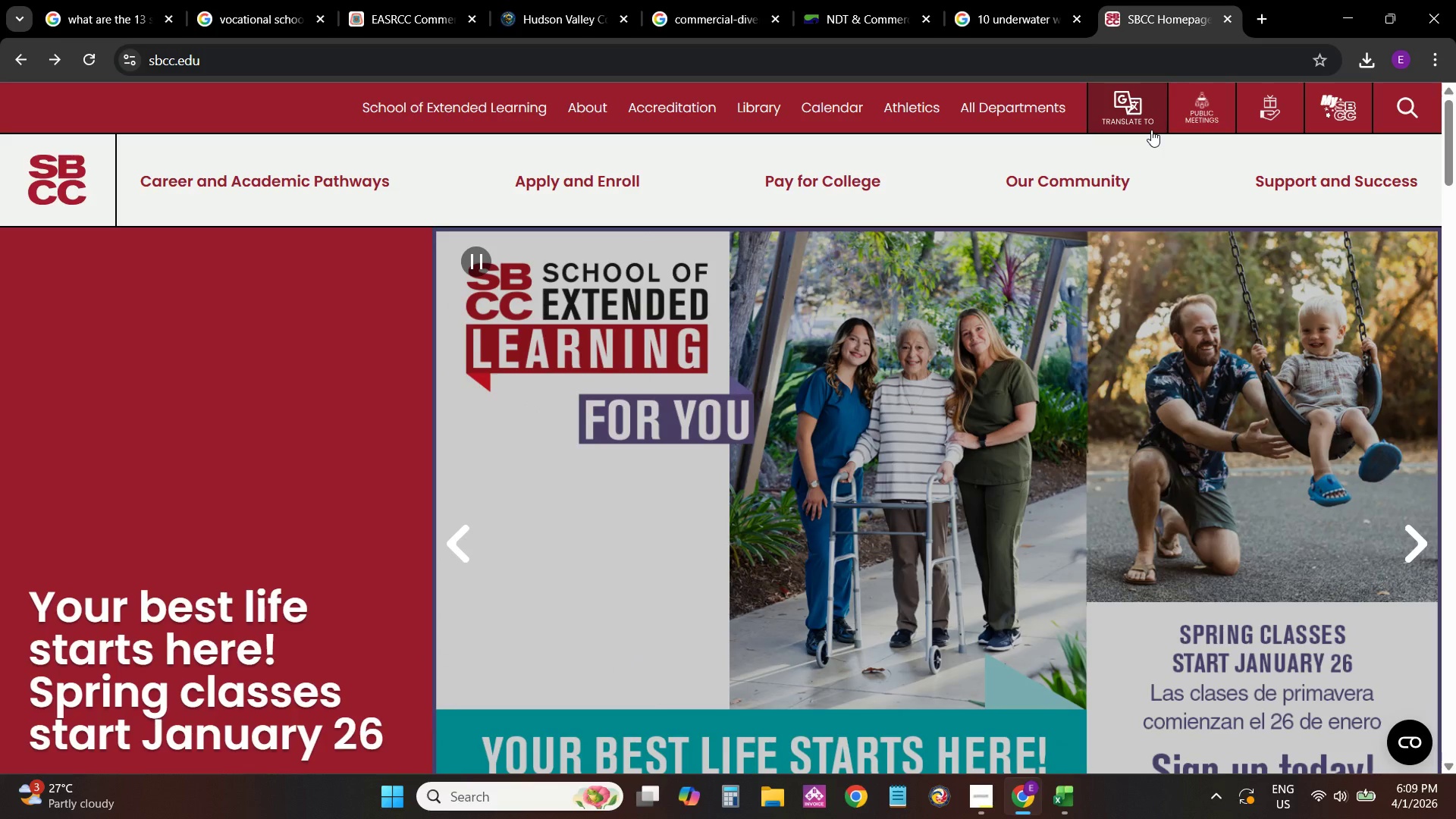 
double_click([1001, 113])
 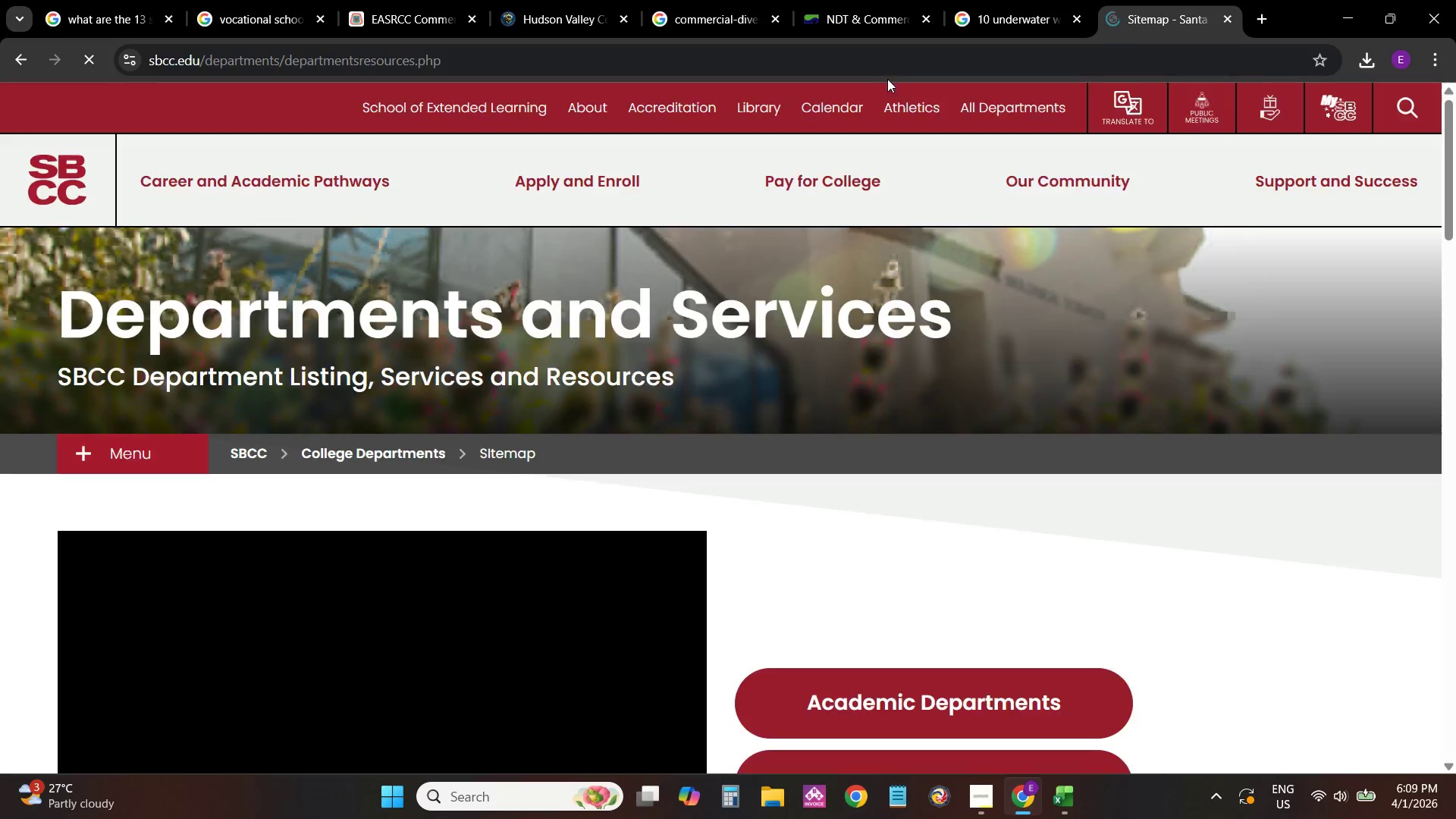 
wait(6.58)
 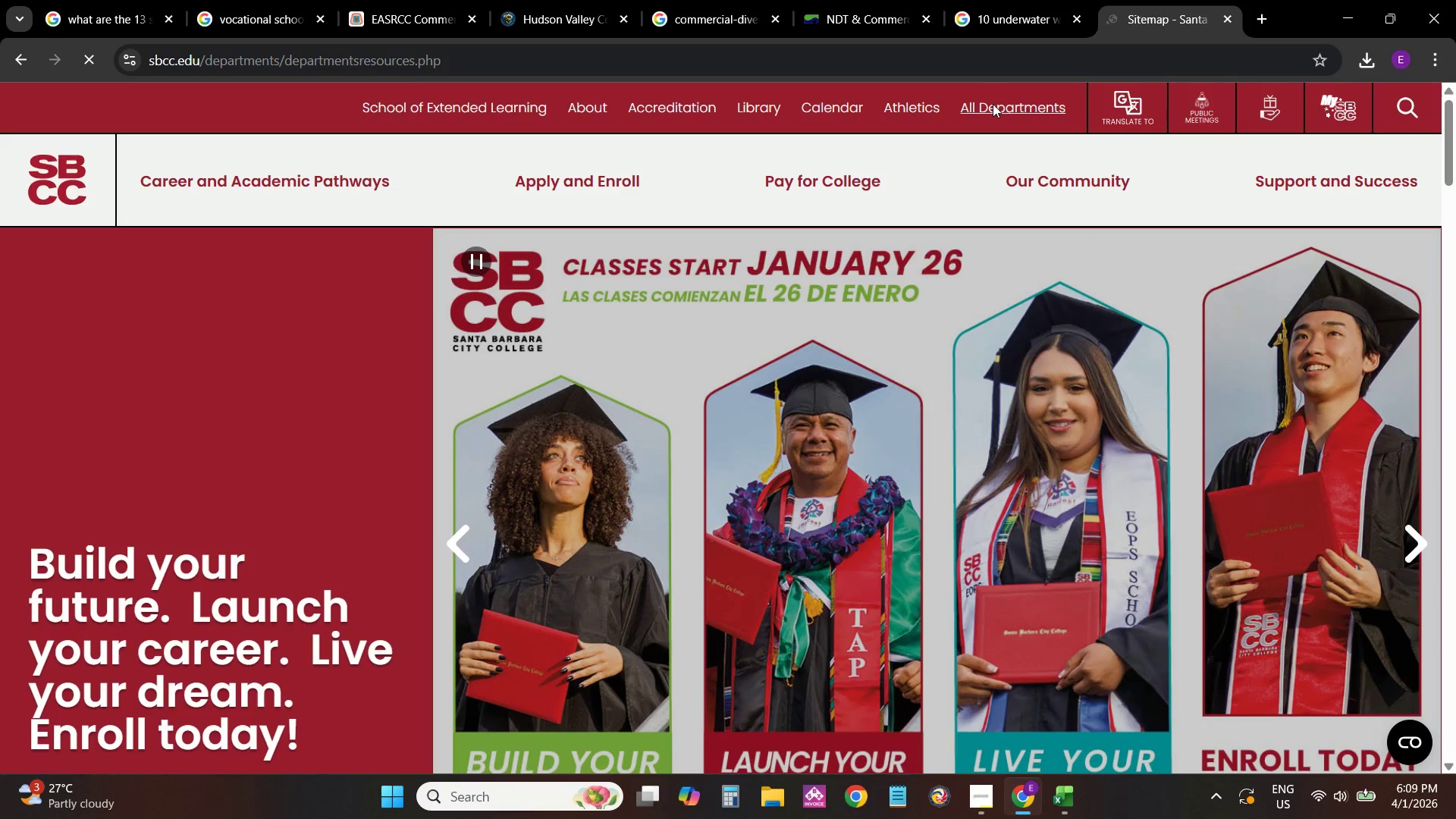 
mouse_move([908, 111])
 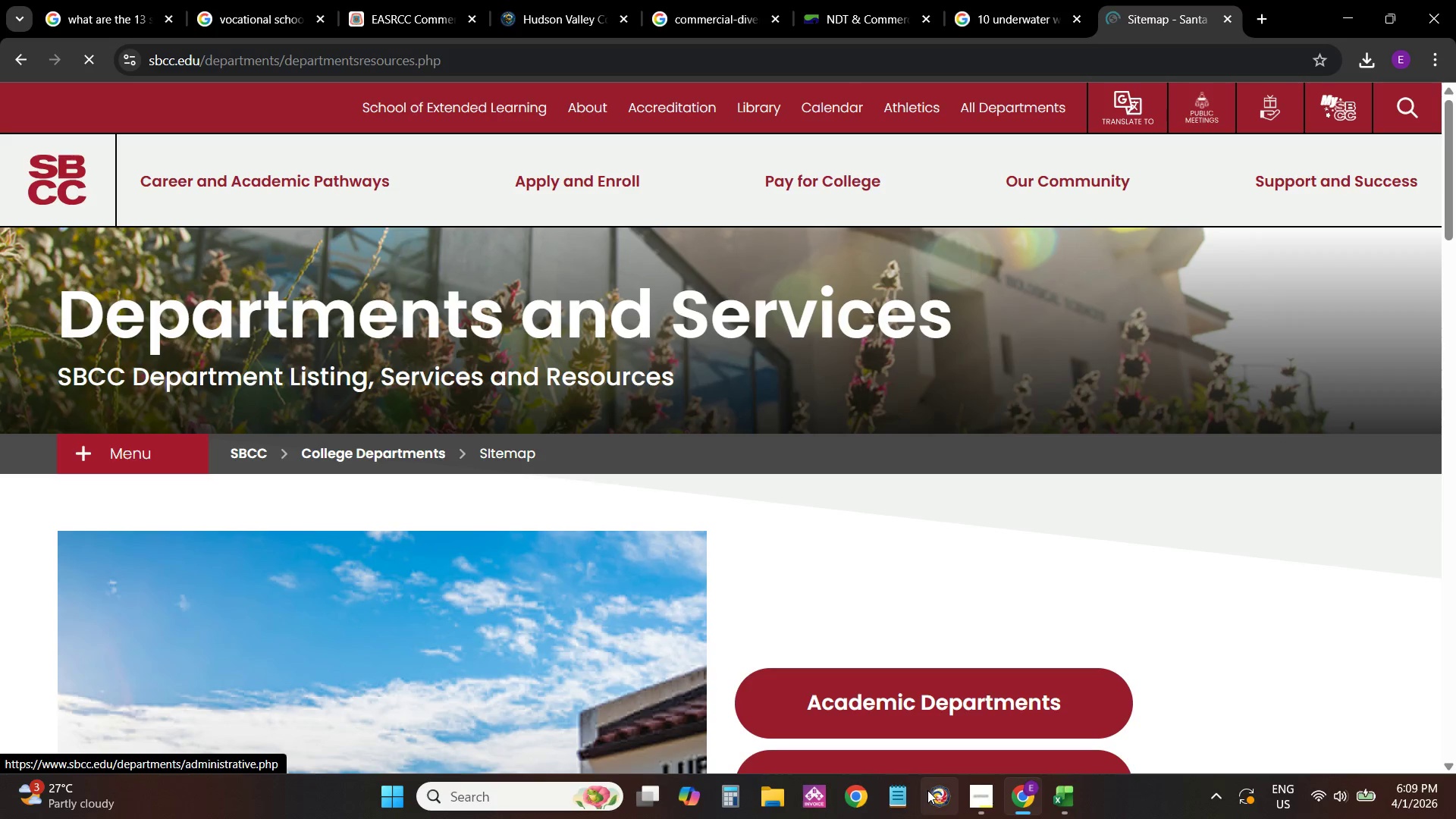 
scroll: coordinate [1037, 323], scroll_direction: down, amount: 6.0
 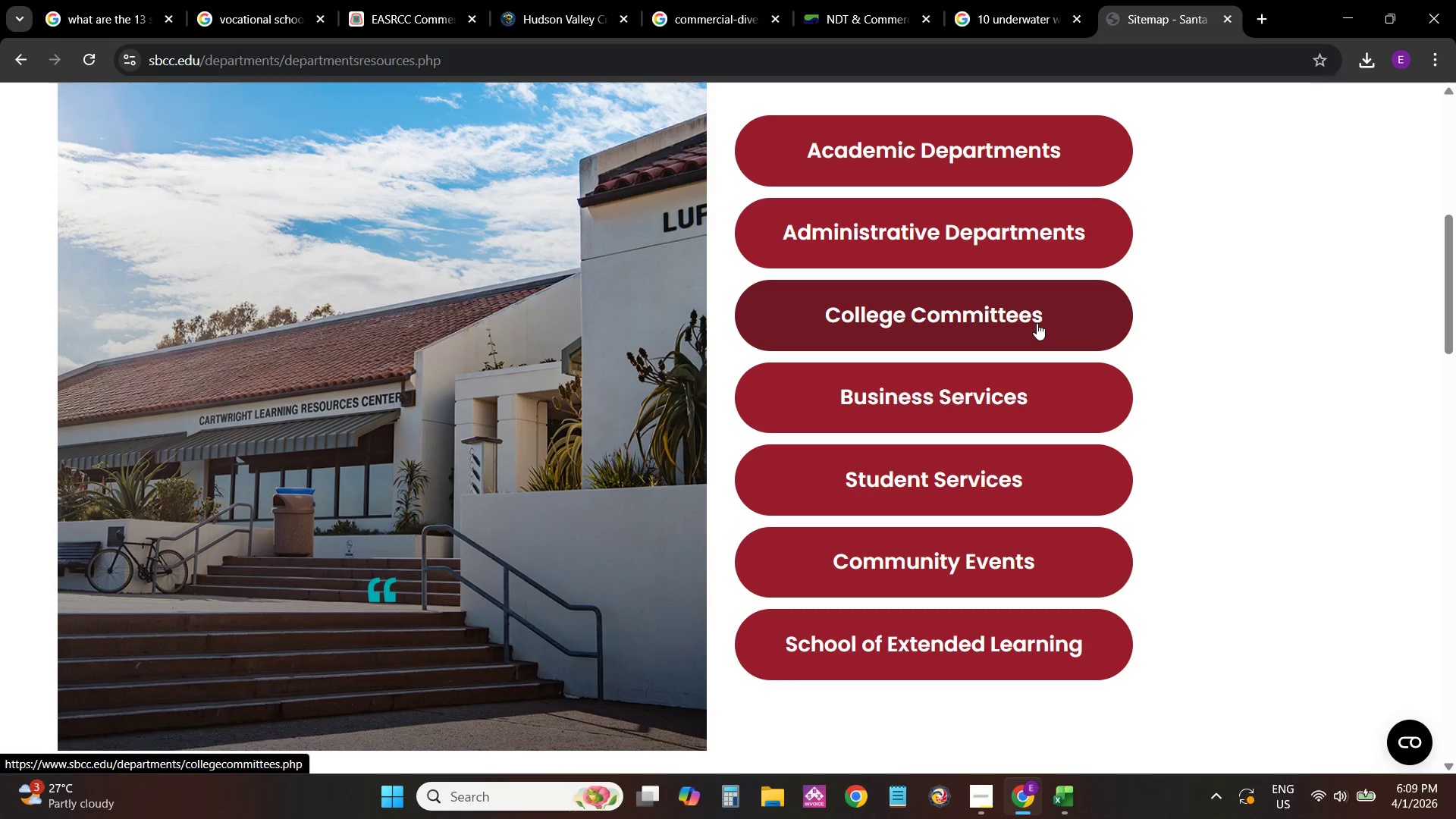 
scroll: coordinate [1072, 345], scroll_direction: up, amount: 6.0
 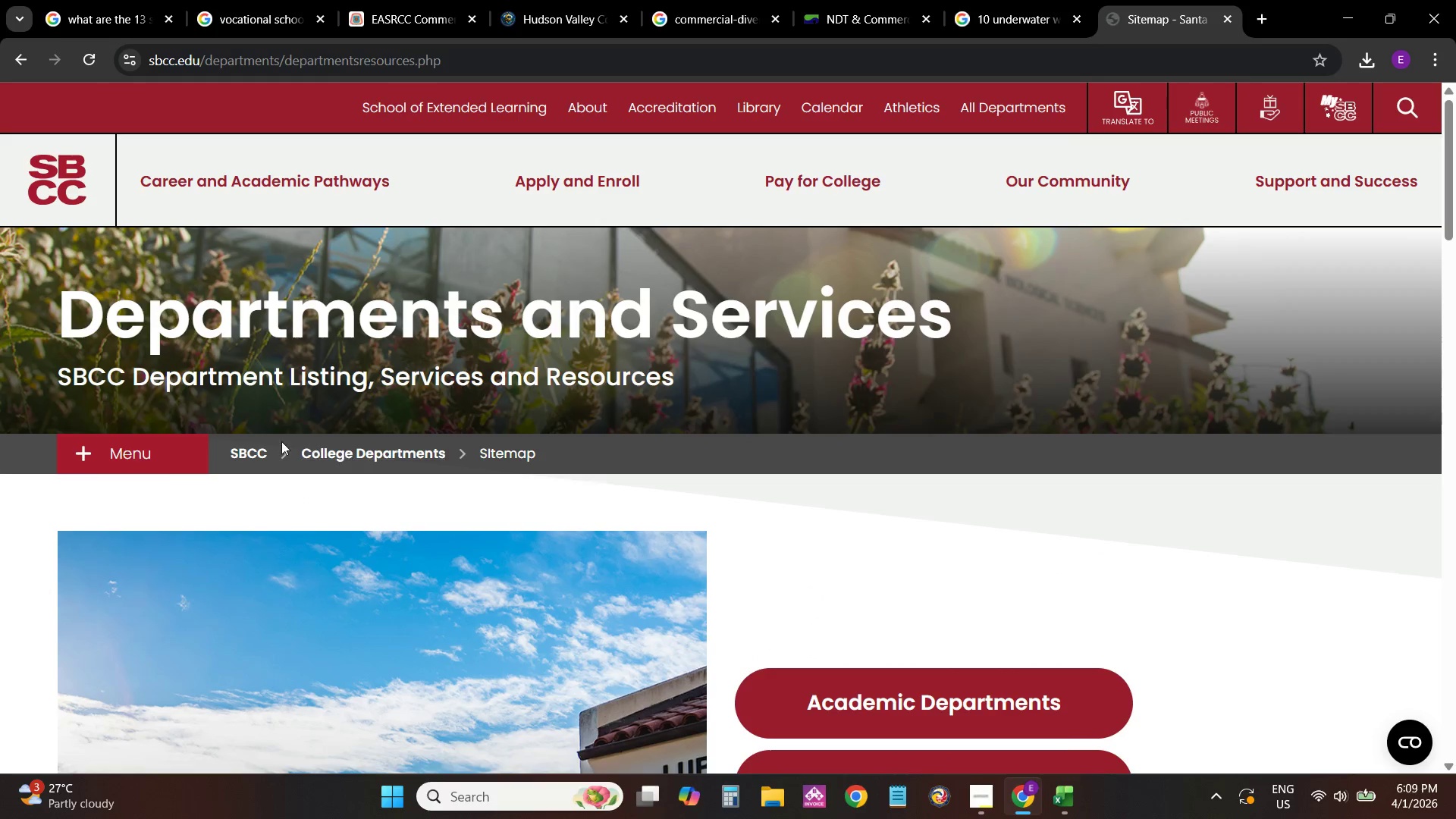 
left_click([250, 454])
 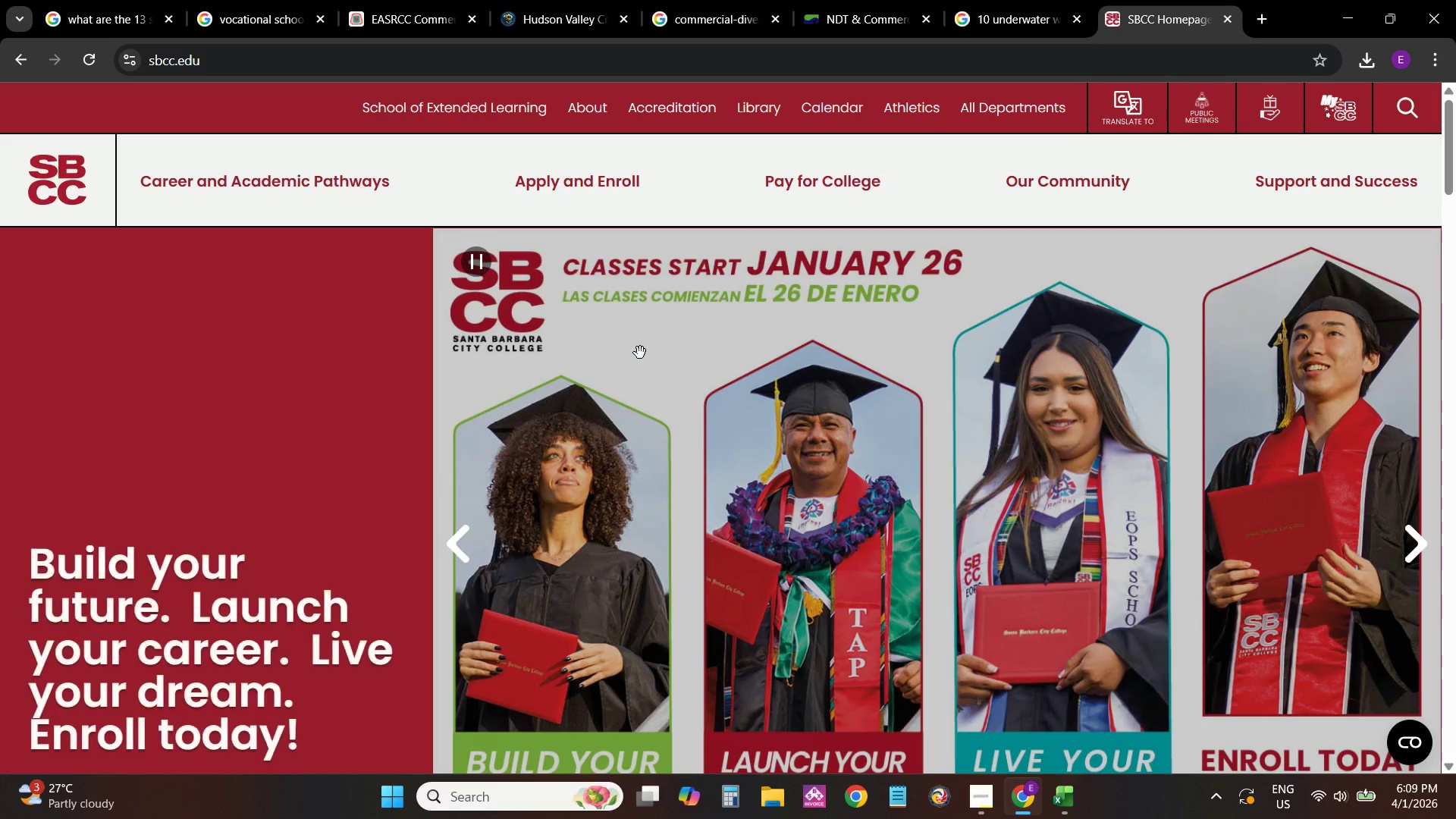 
wait(7.69)
 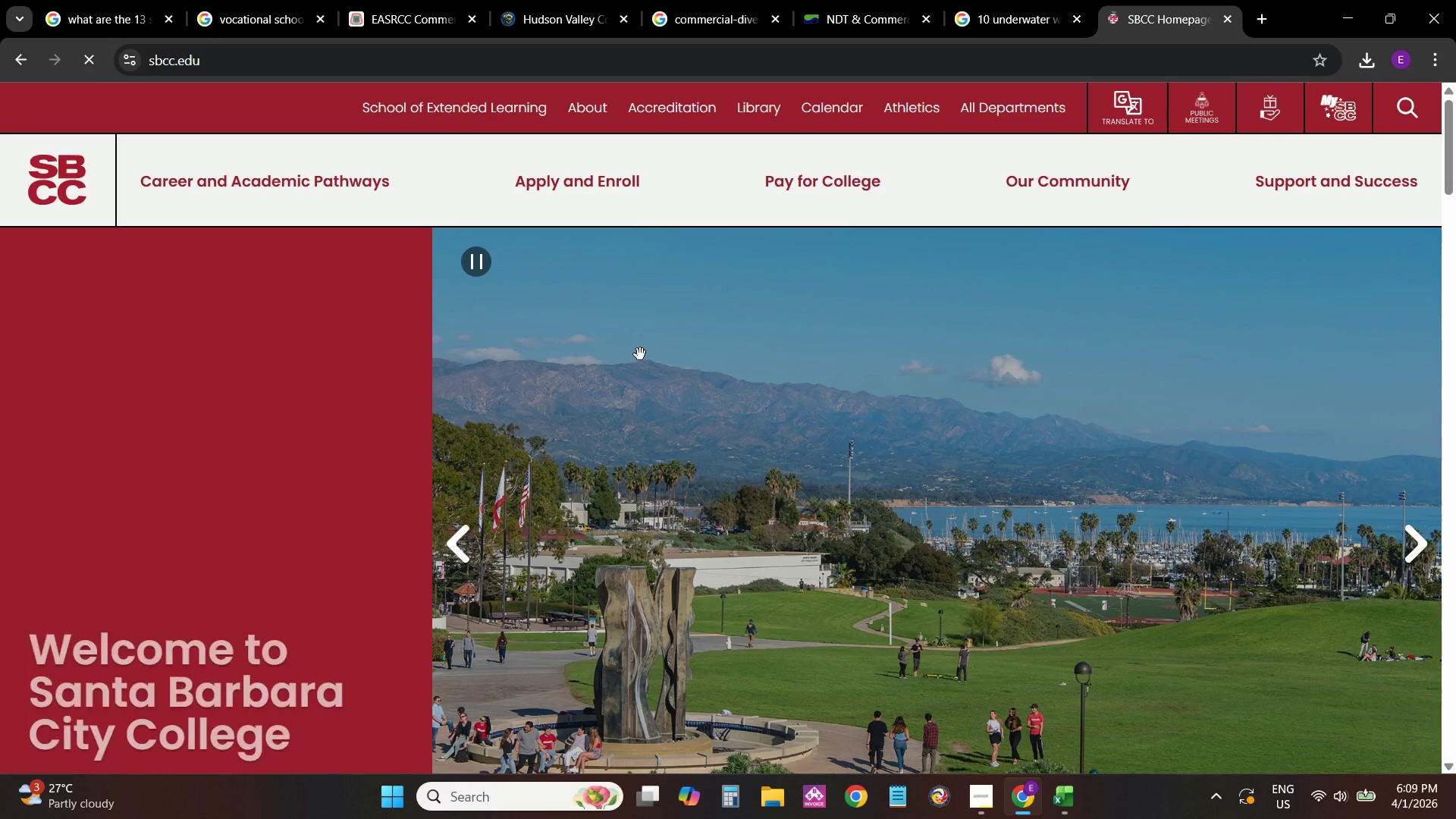 
double_click([413, 52])
 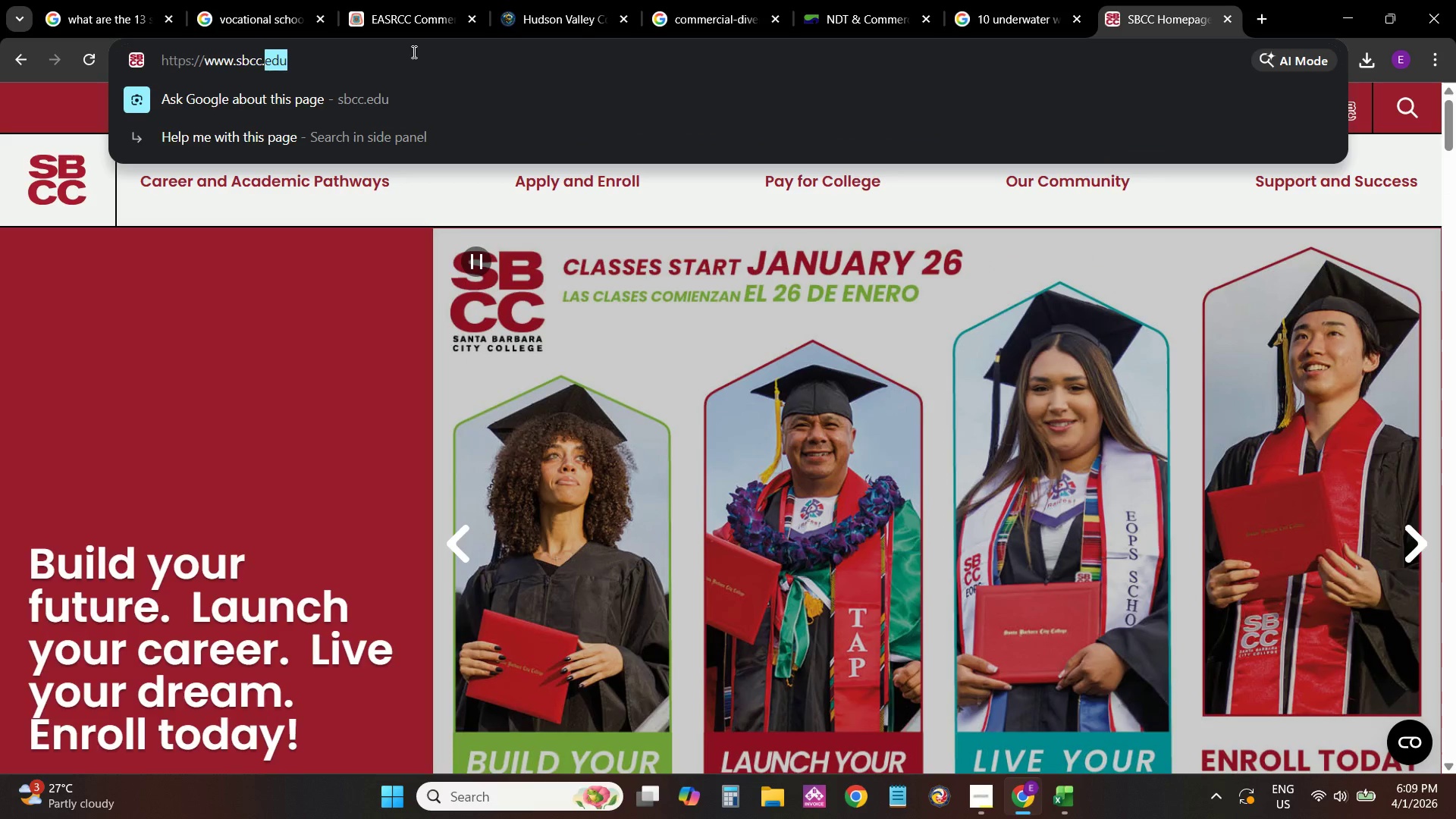 
triple_click([413, 52])
 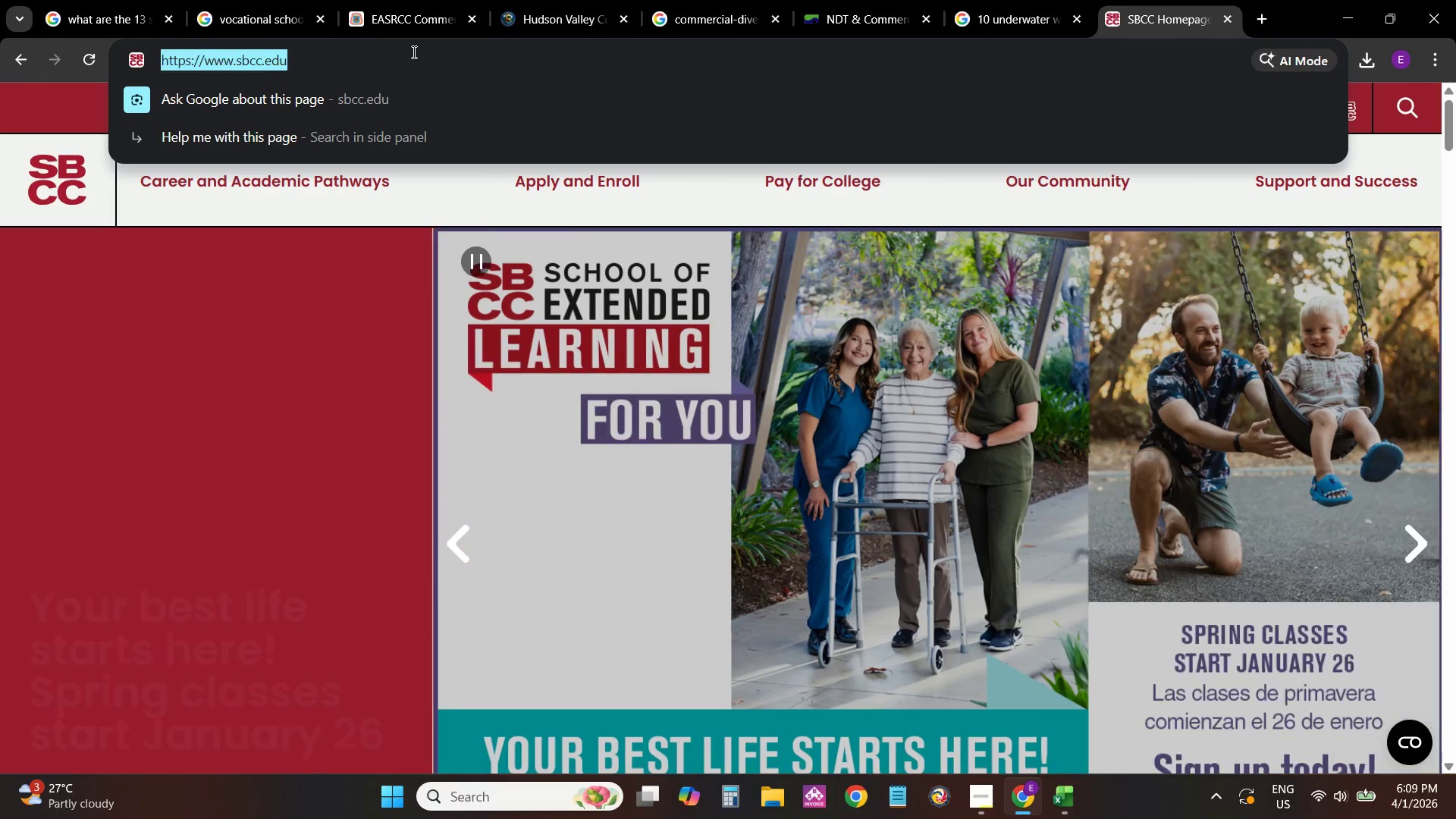 
triple_click([413, 52])
 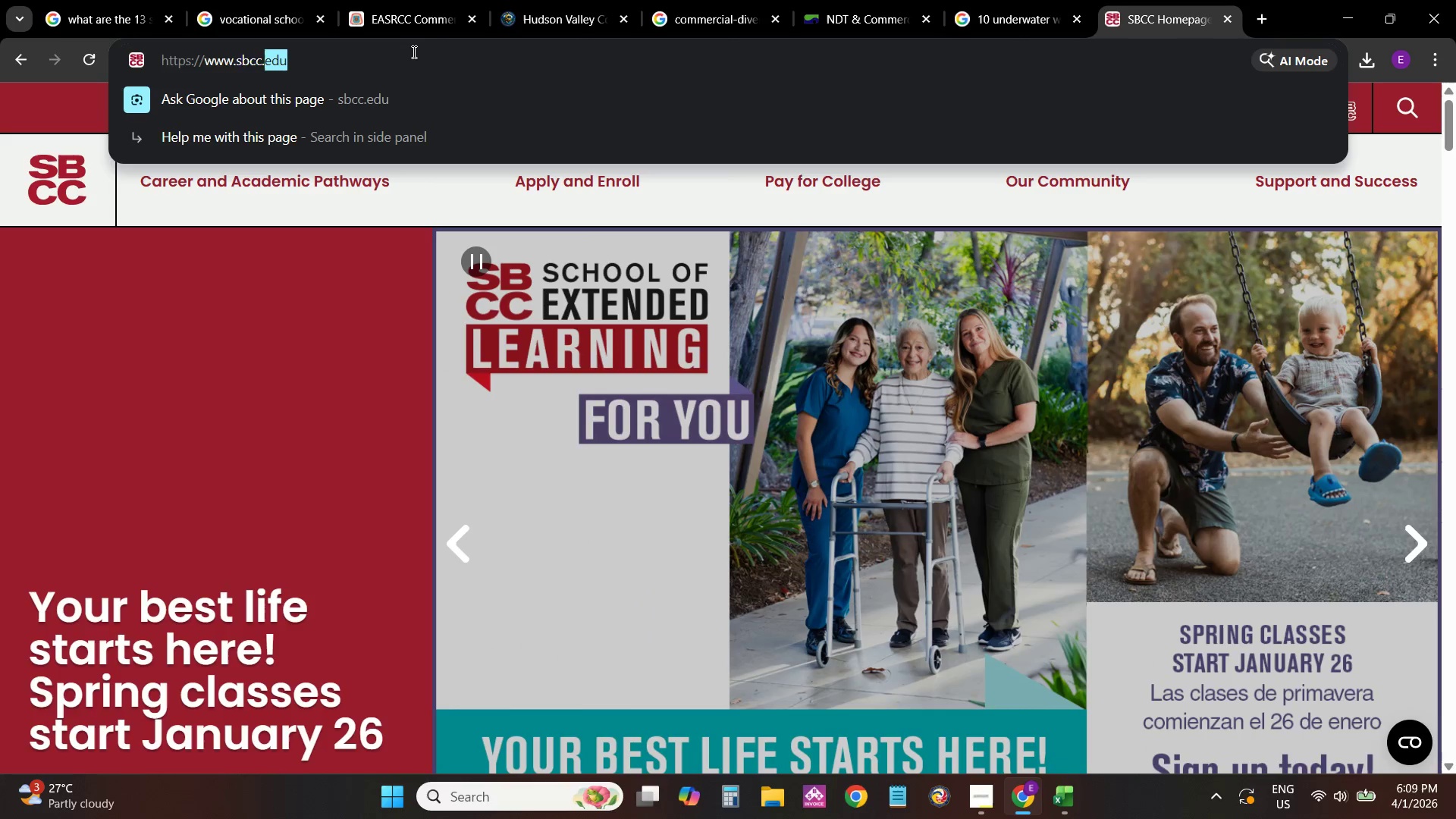 
triple_click([413, 52])
 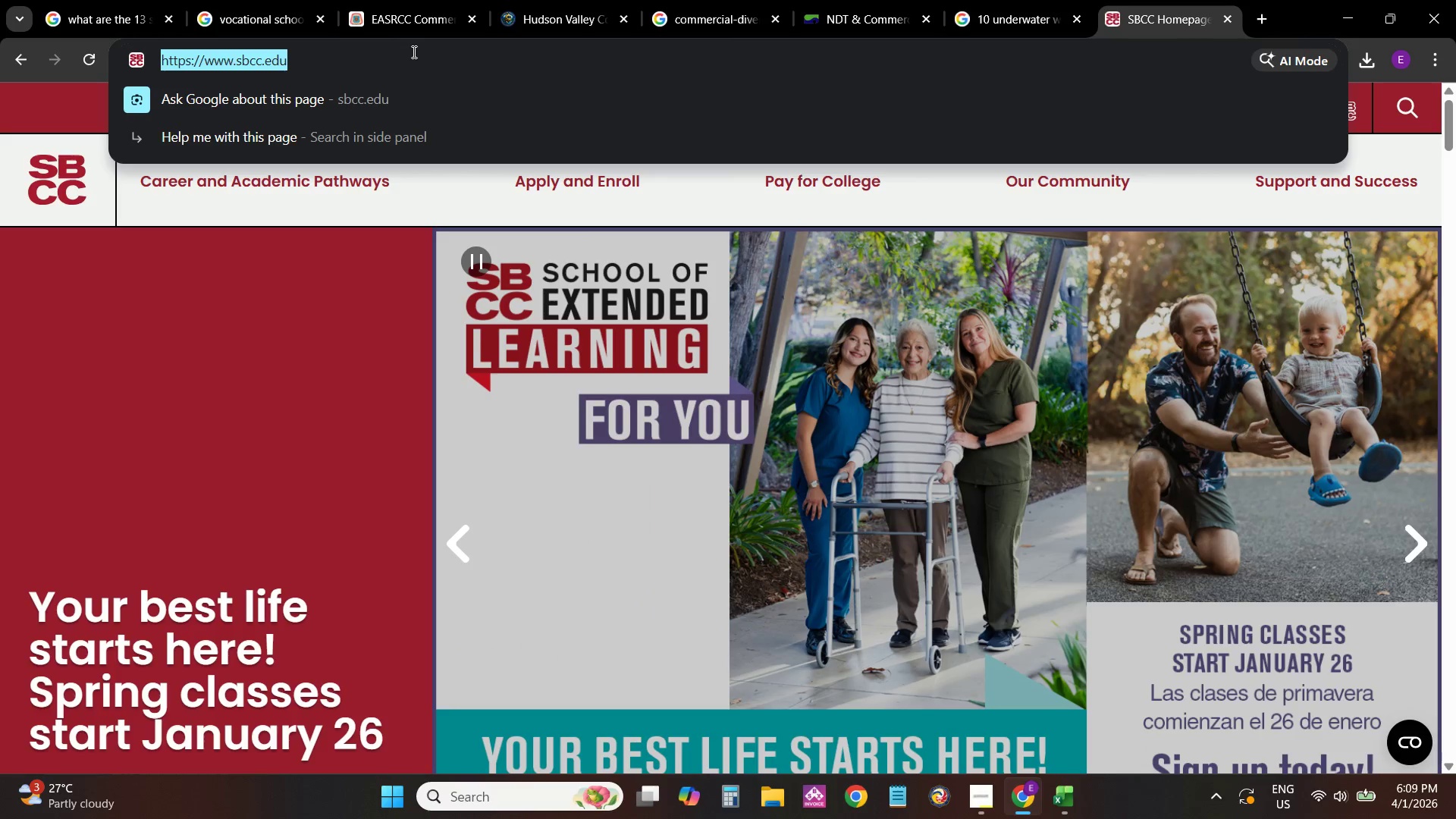 
triple_click([413, 52])
 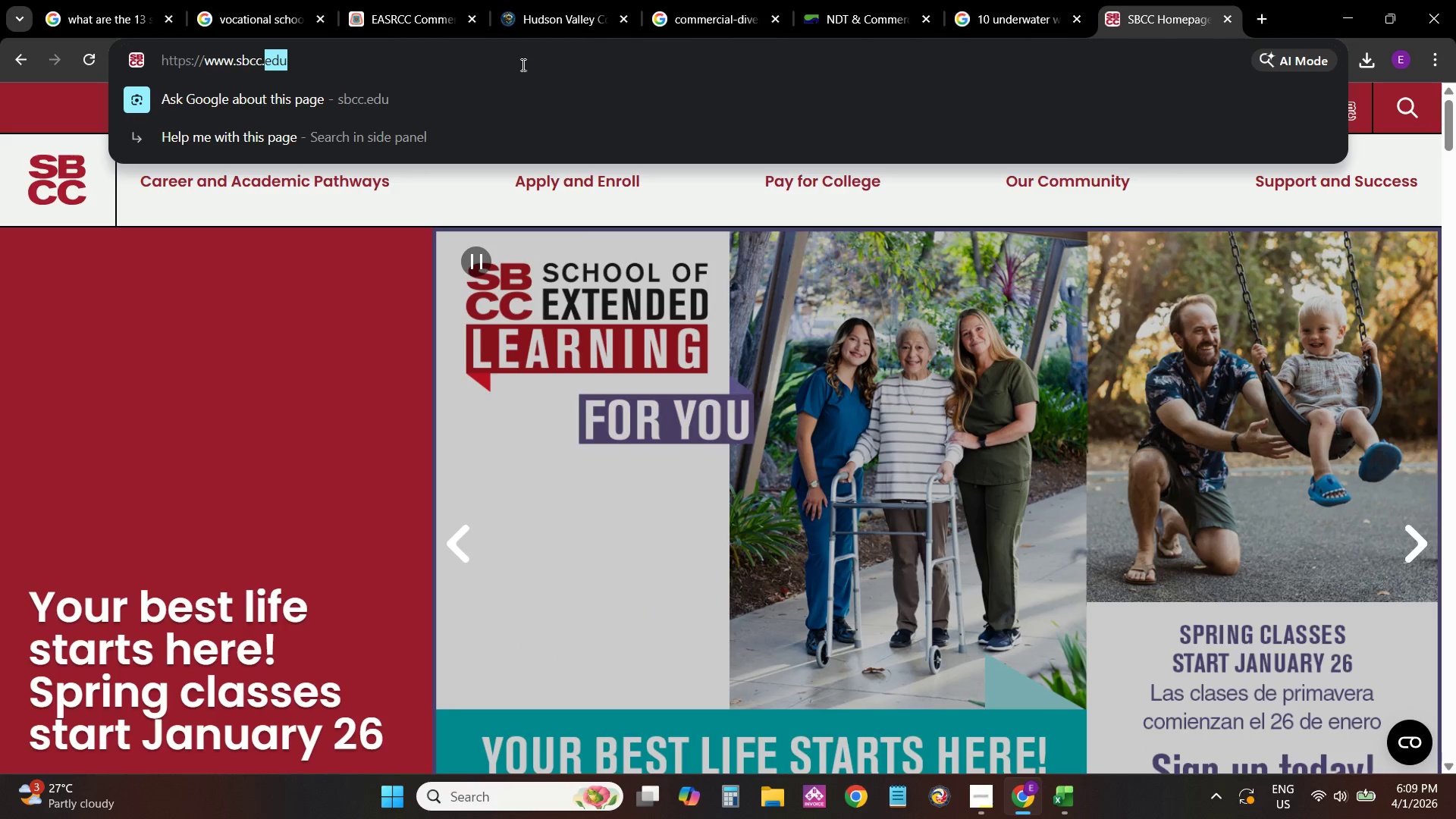 
left_click([541, 55])
 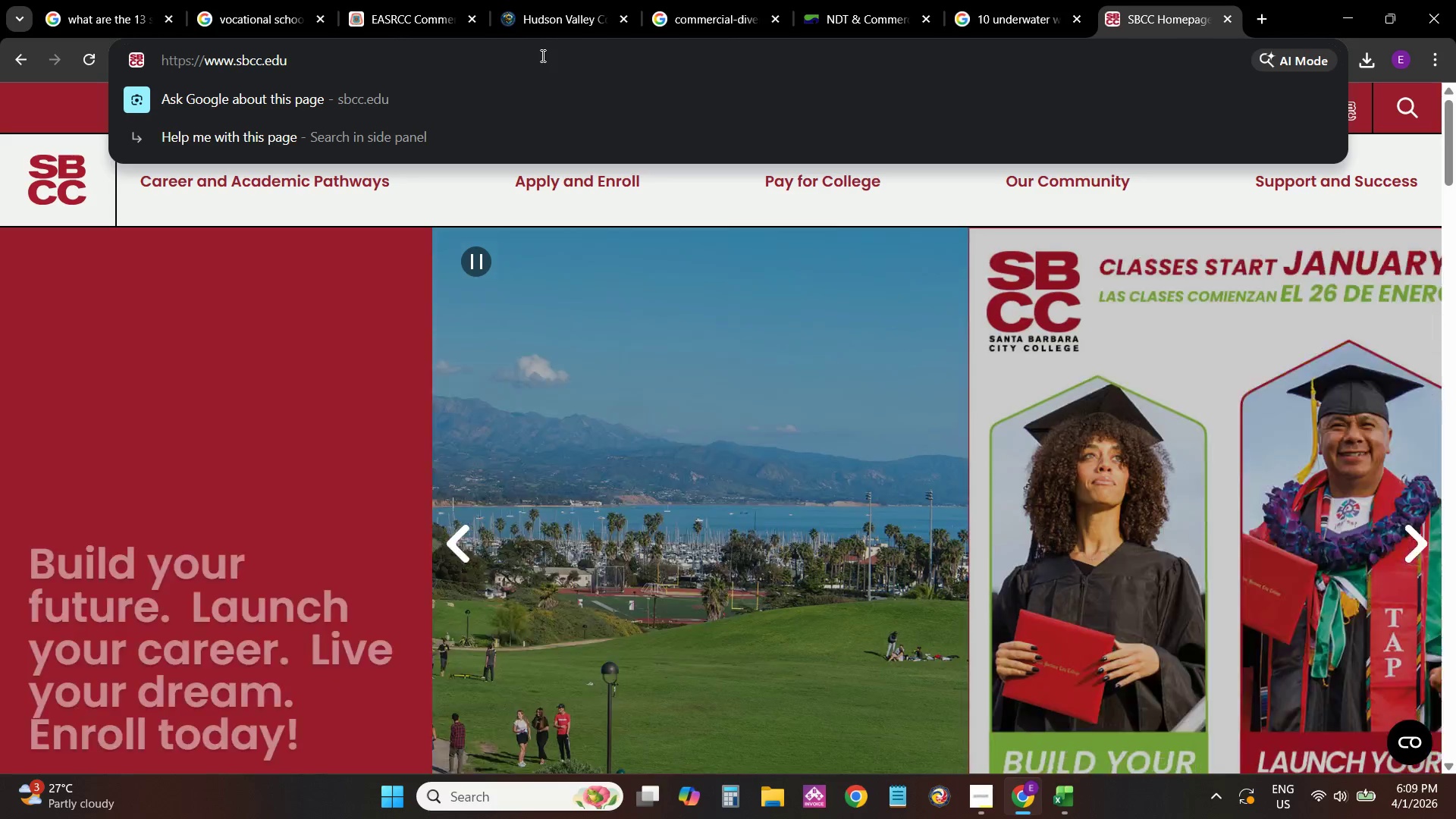 
wait(5.55)
 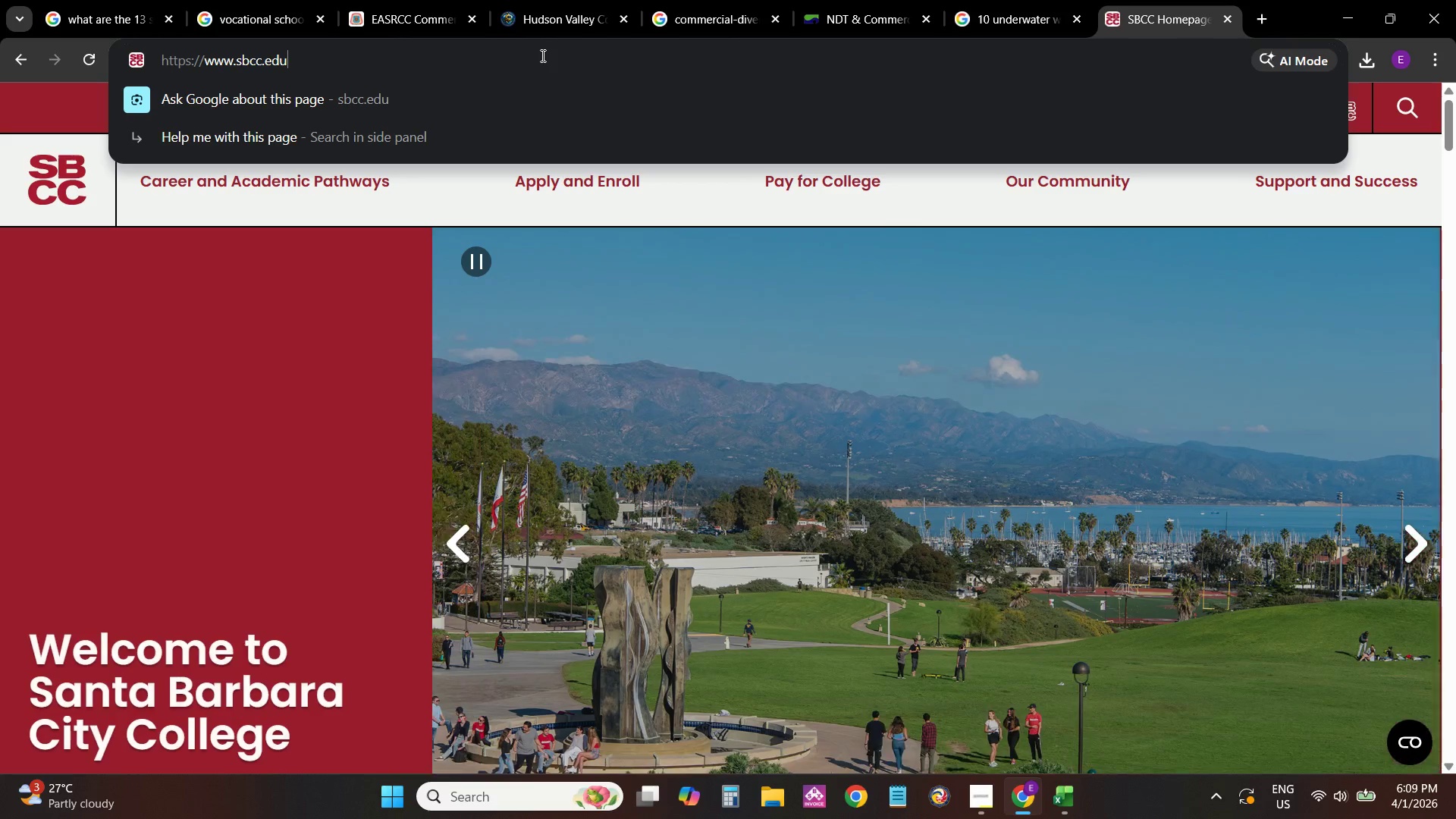 
type(/,)
key(Backspace)
type(marinediving)
 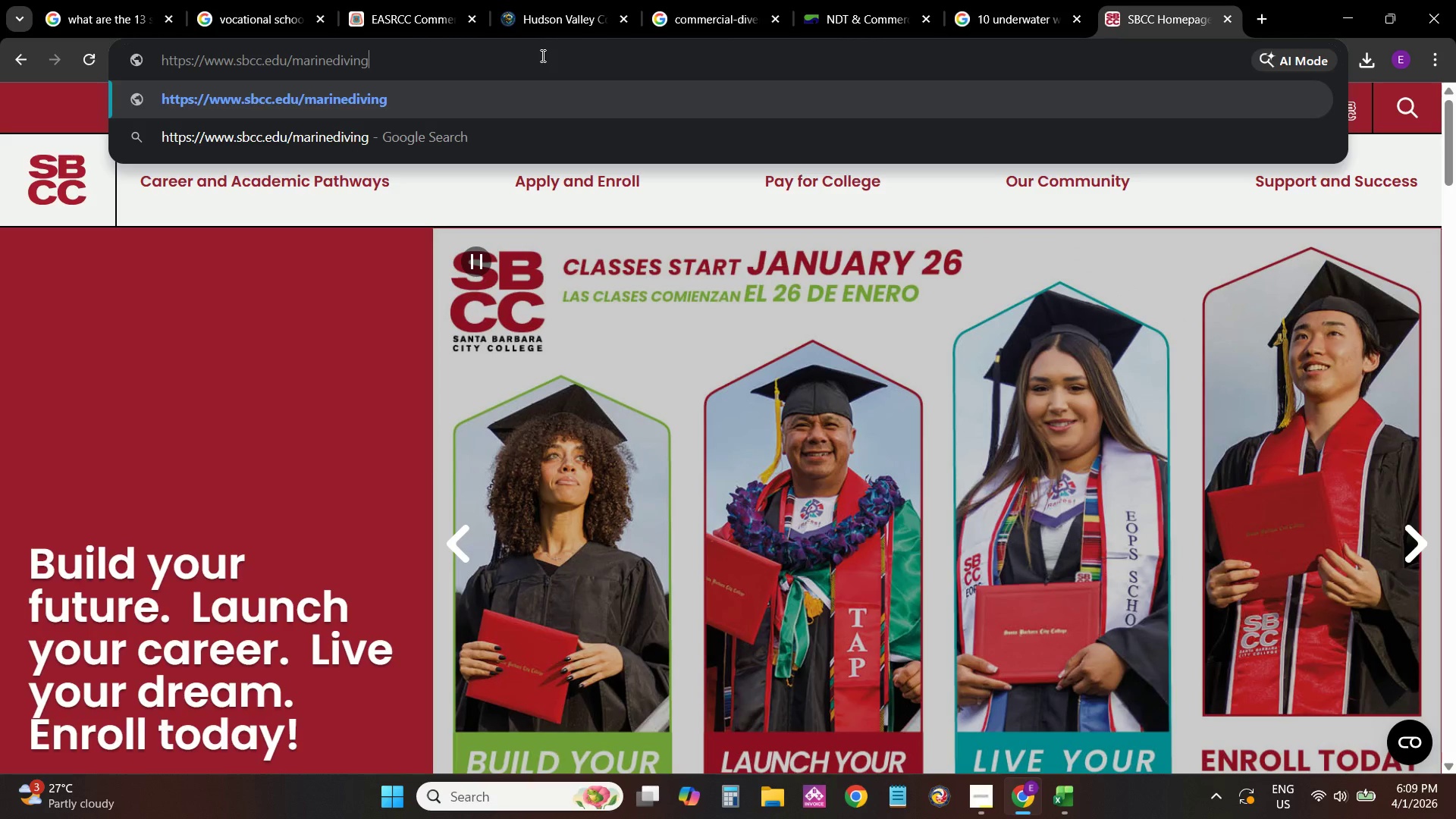 
wait(5.7)
 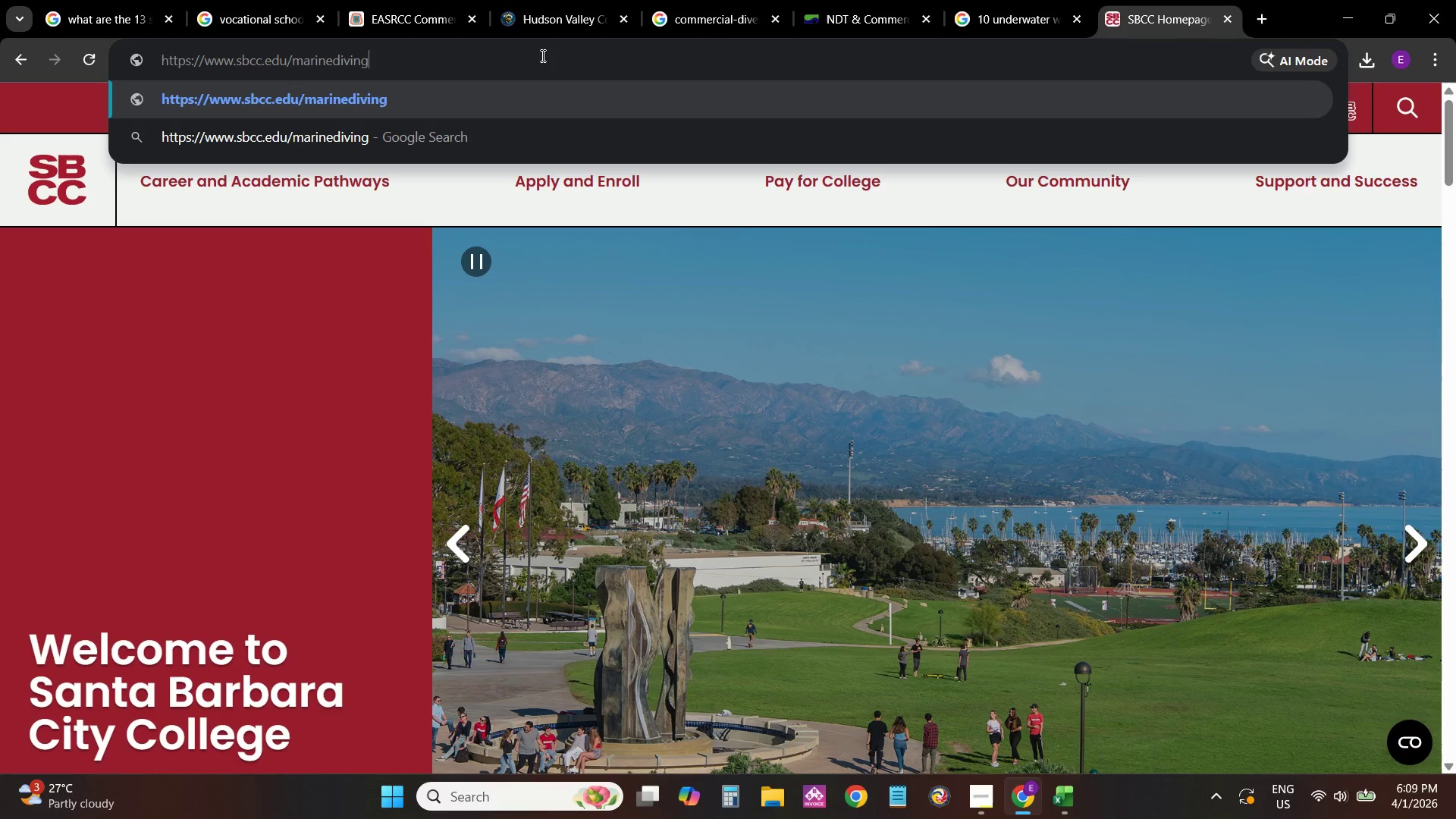 
key(Enter)
 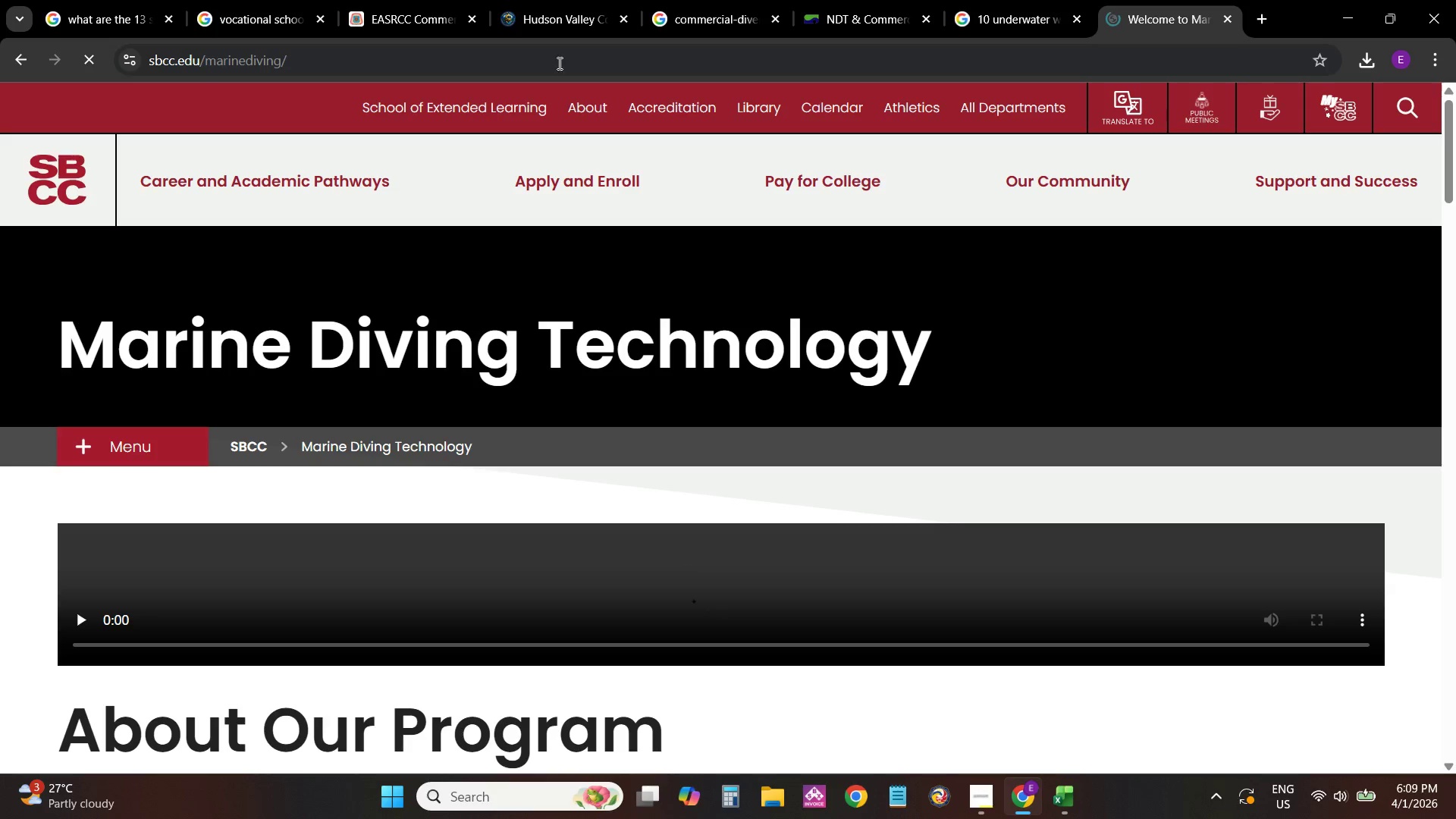 
wait(6.2)
 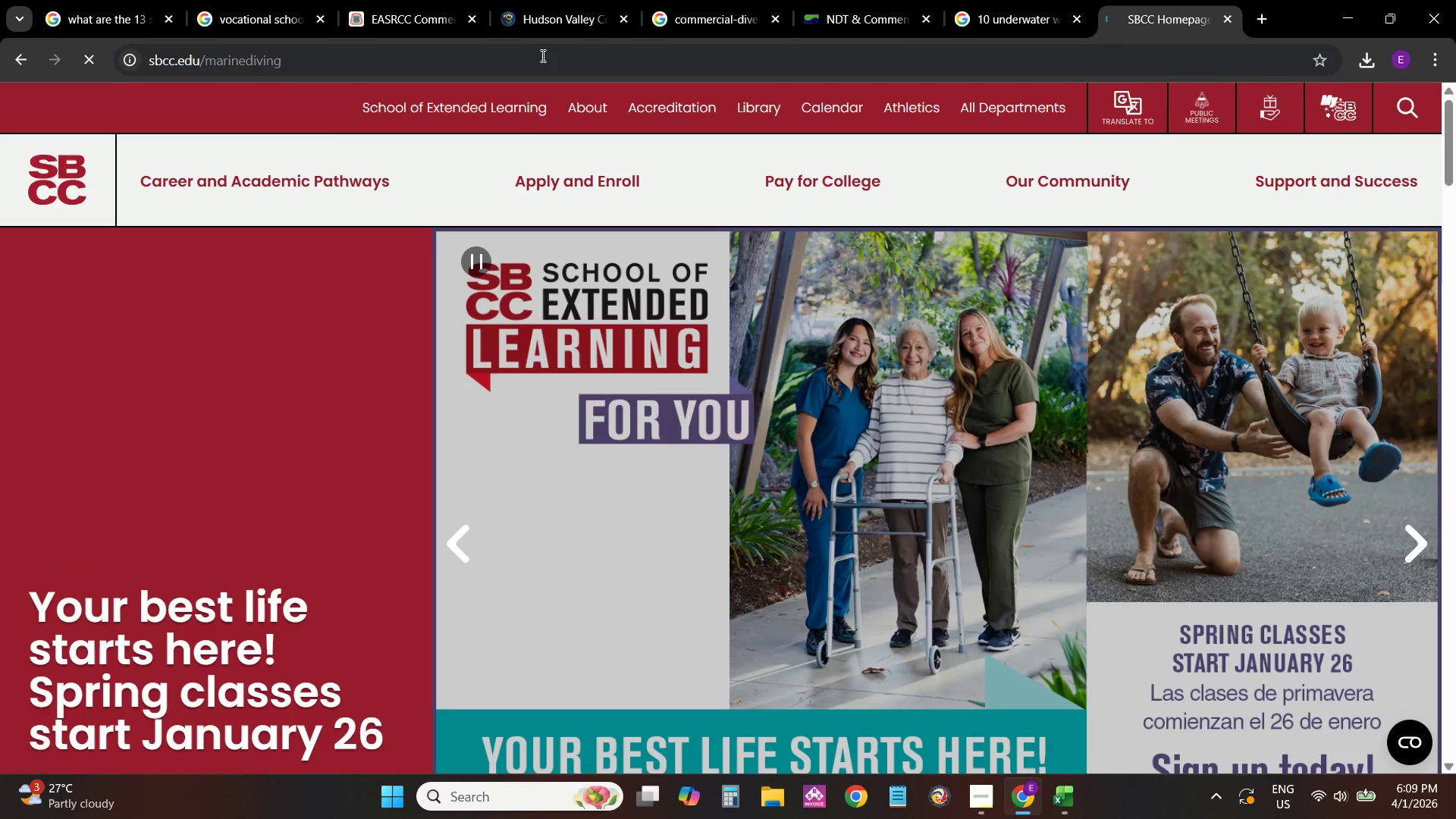 
scroll: coordinate [404, 472], scroll_direction: down, amount: 9.0
 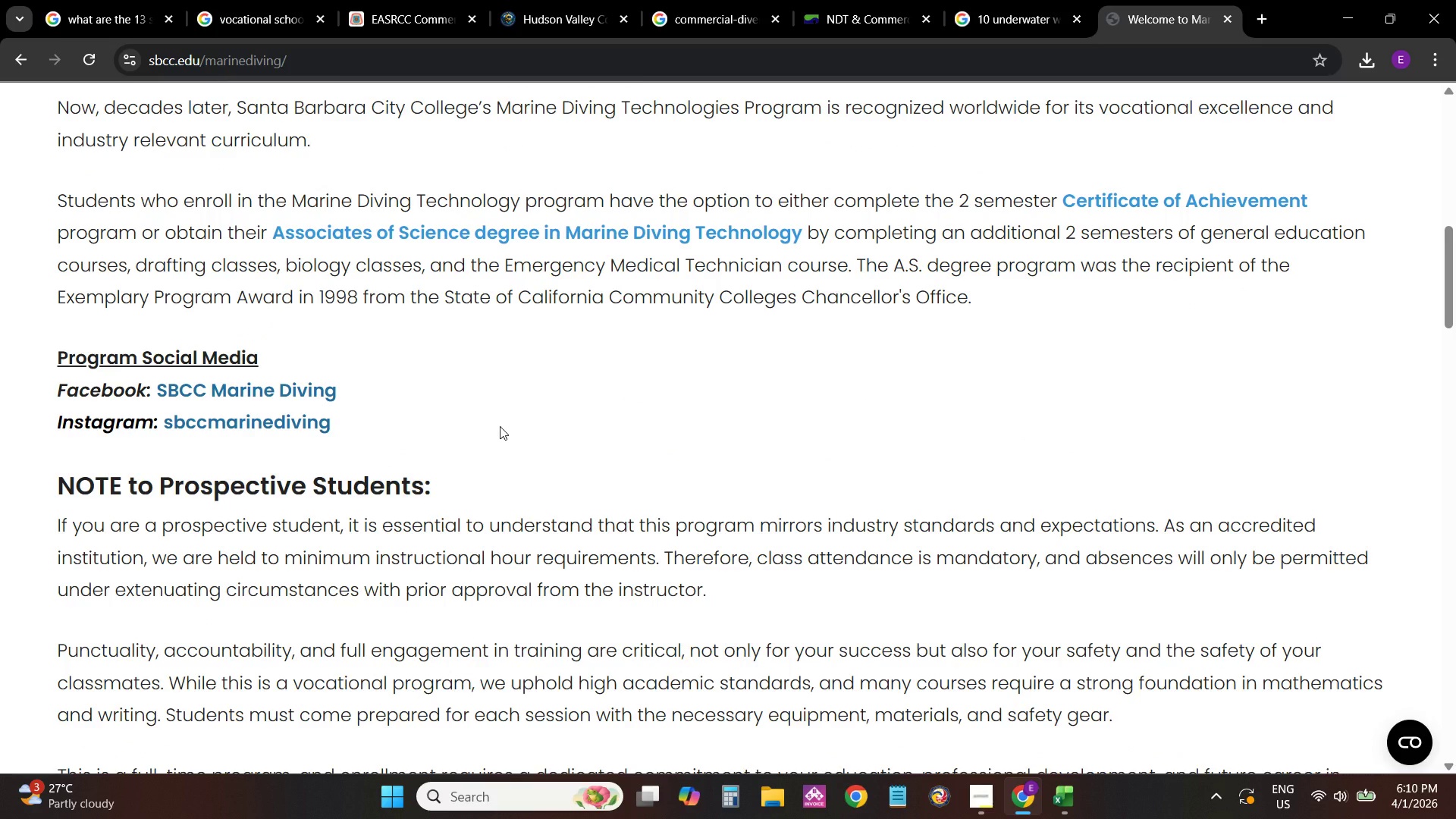 
wait(7.93)
 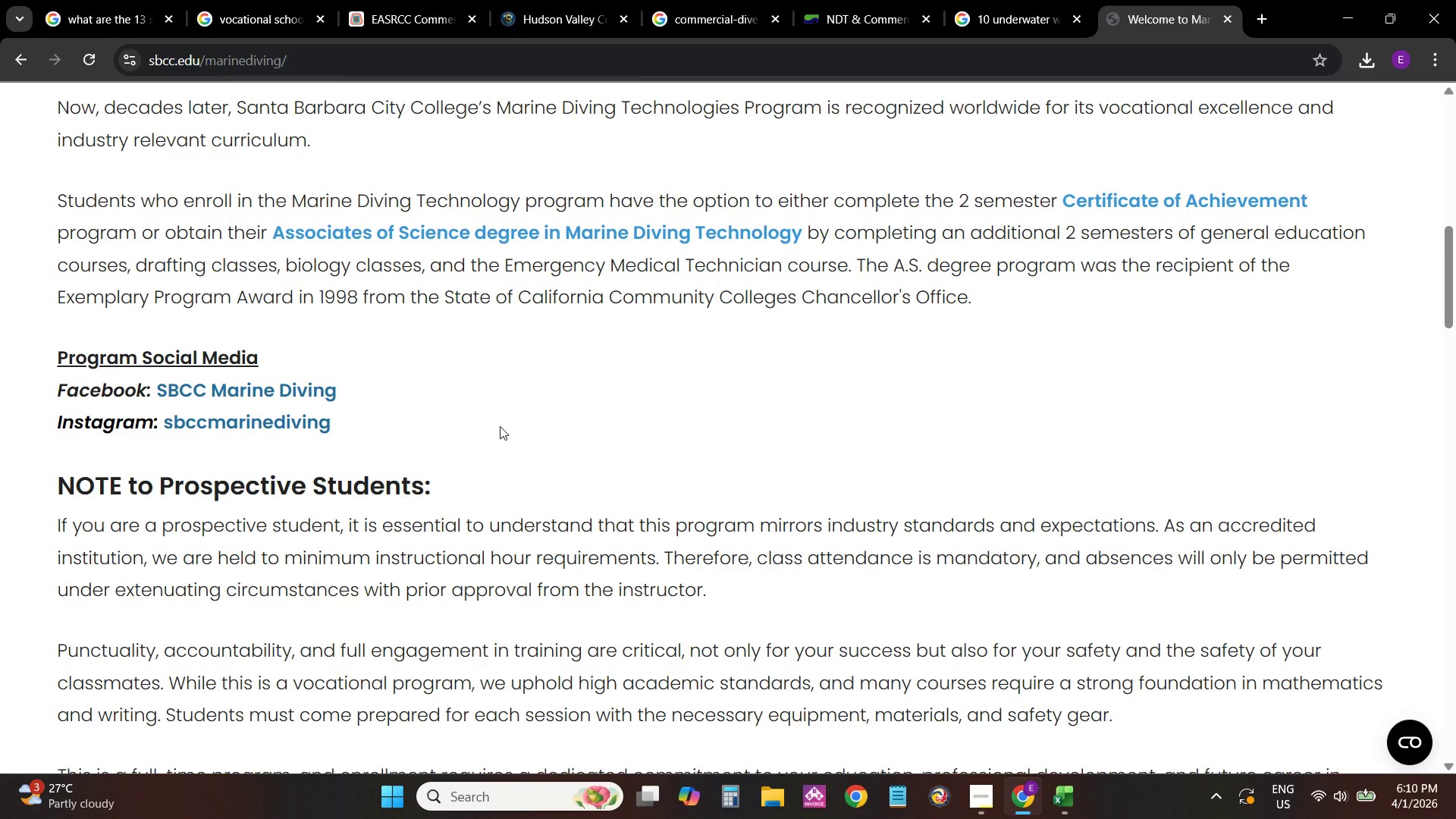 
scroll: coordinate [652, 380], scroll_direction: up, amount: 5.0
 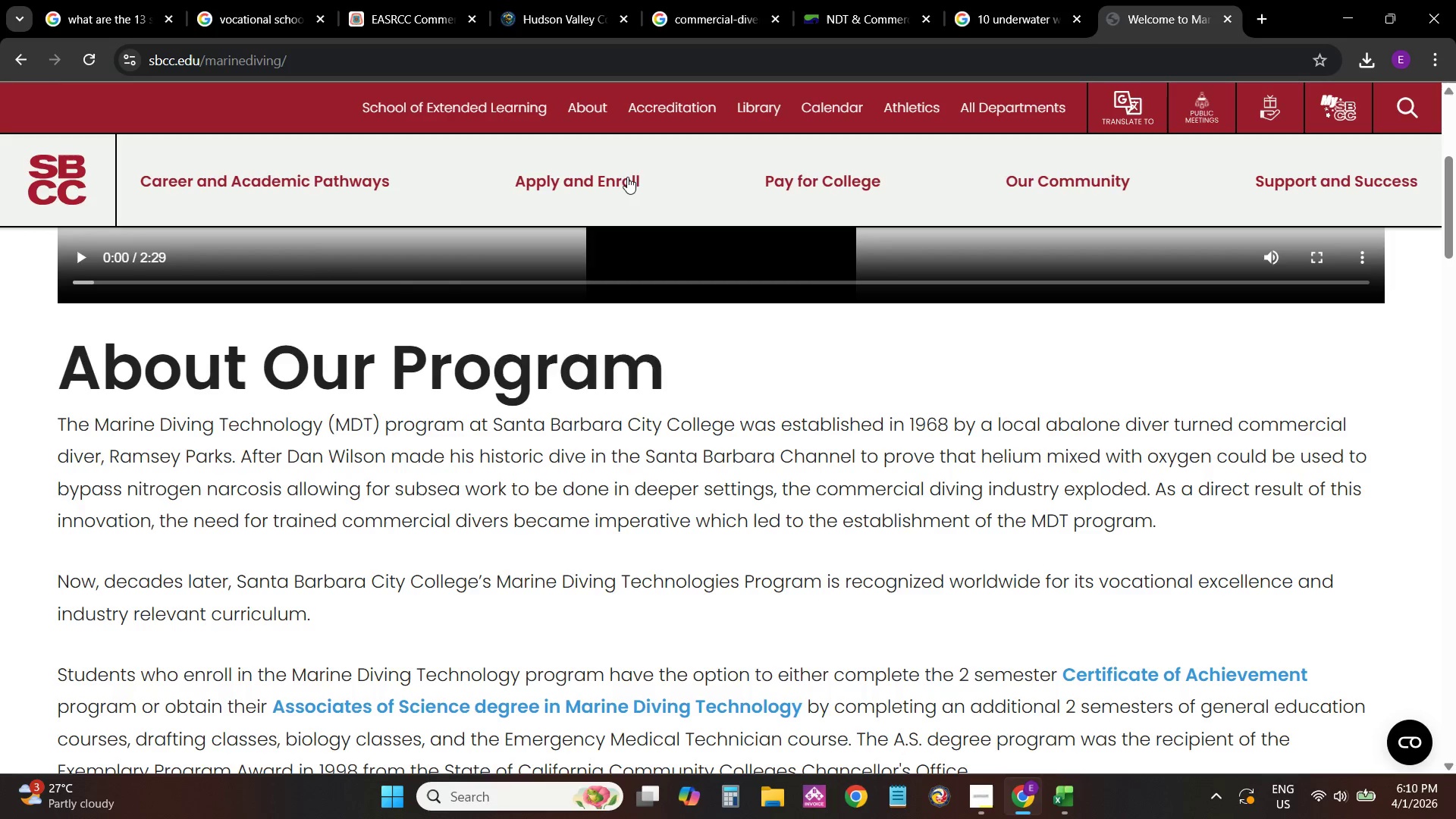 
scroll: coordinate [886, 472], scroll_direction: down, amount: 10.0
 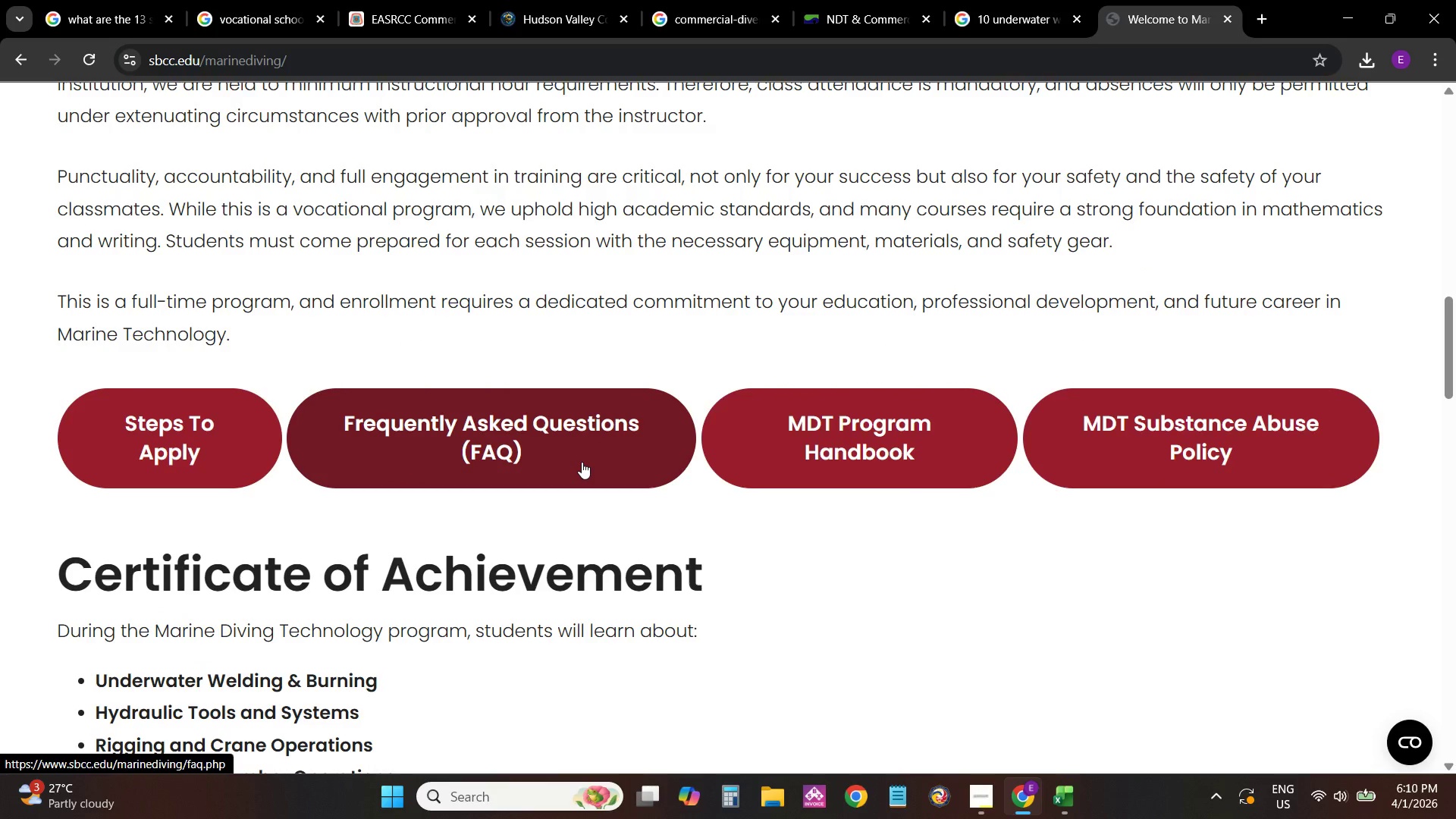 
left_click([582, 463])
 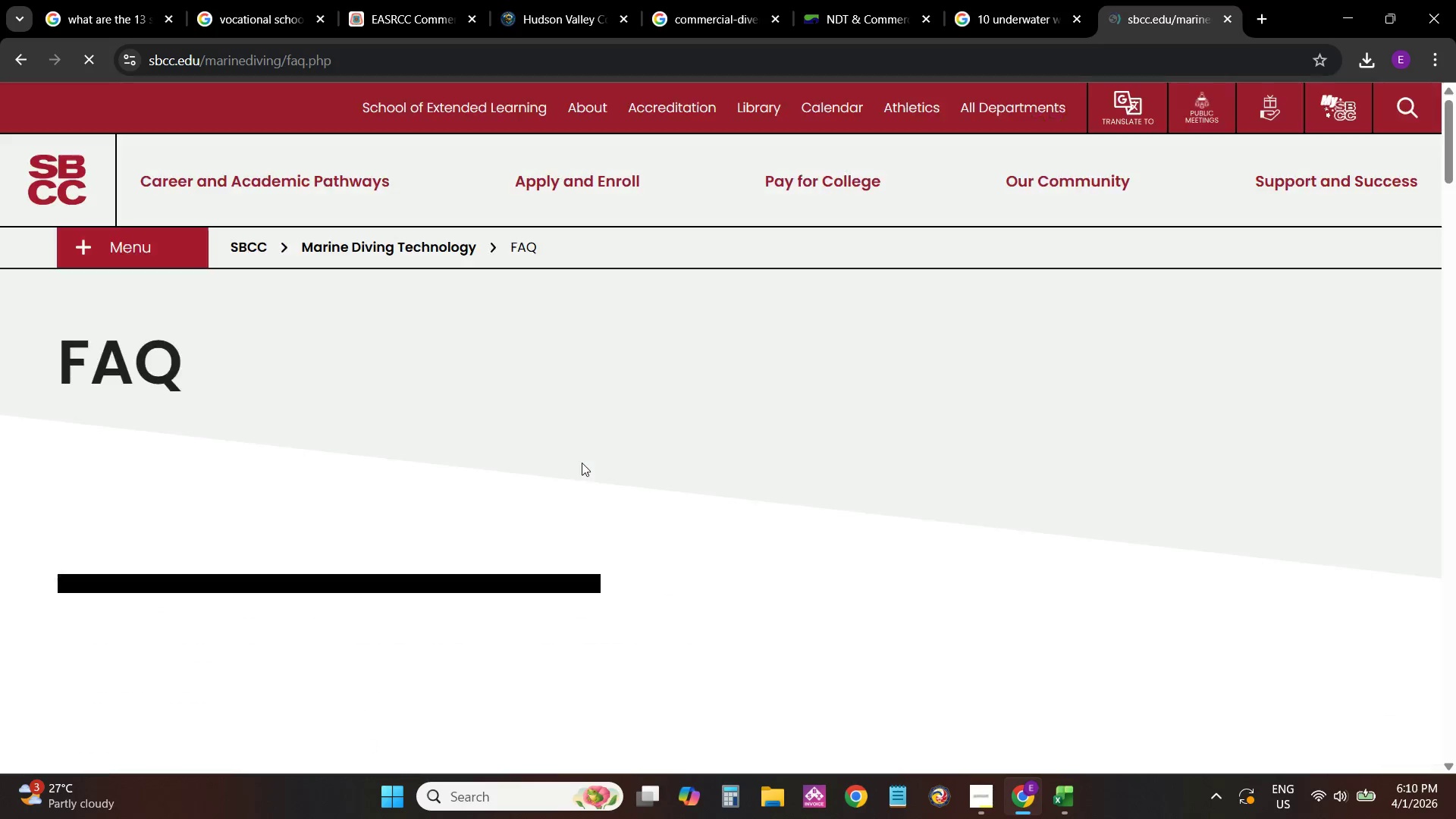 
scroll: coordinate [582, 463], scroll_direction: down, amount: 14.0
 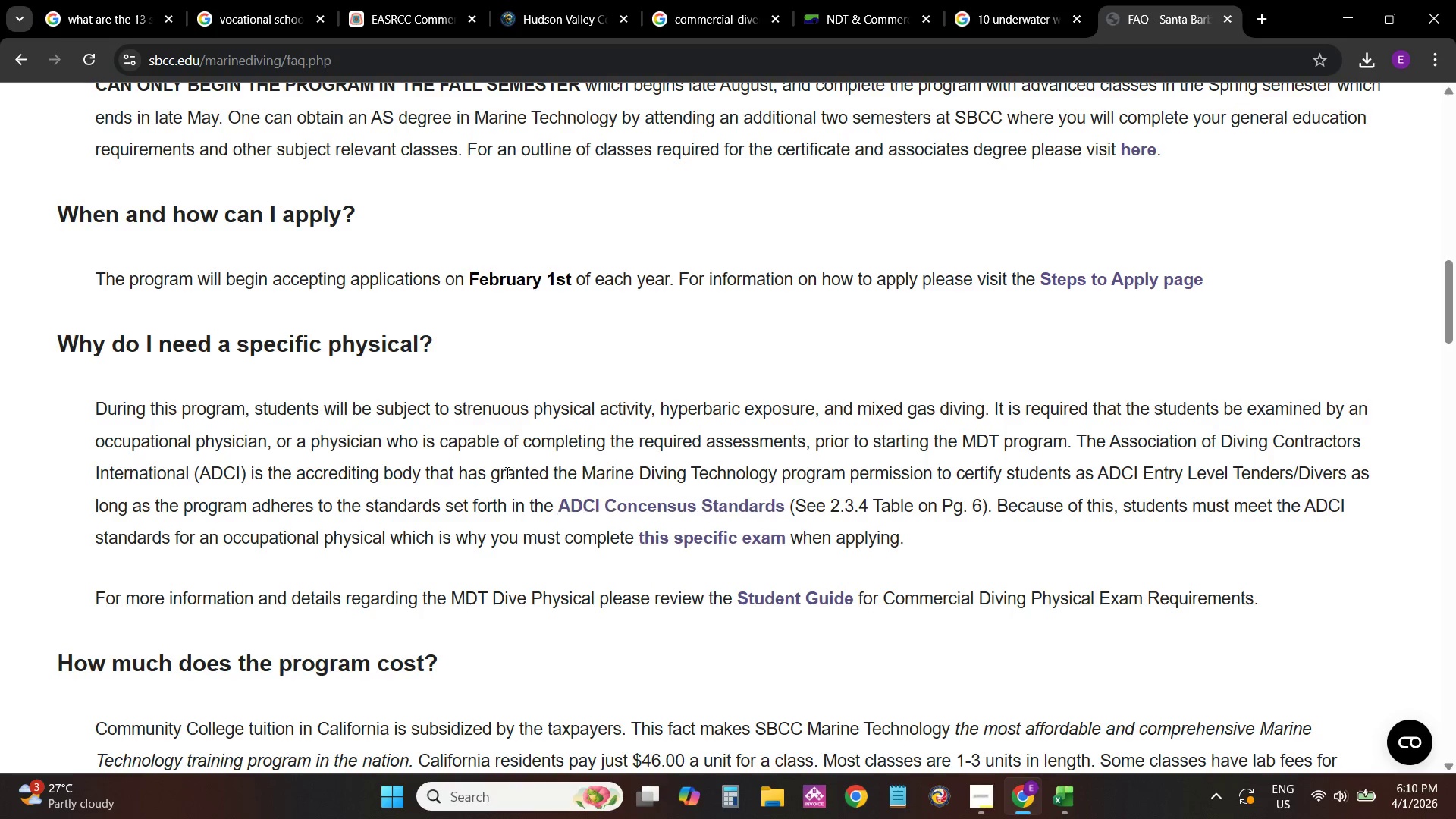 
wait(5.88)
 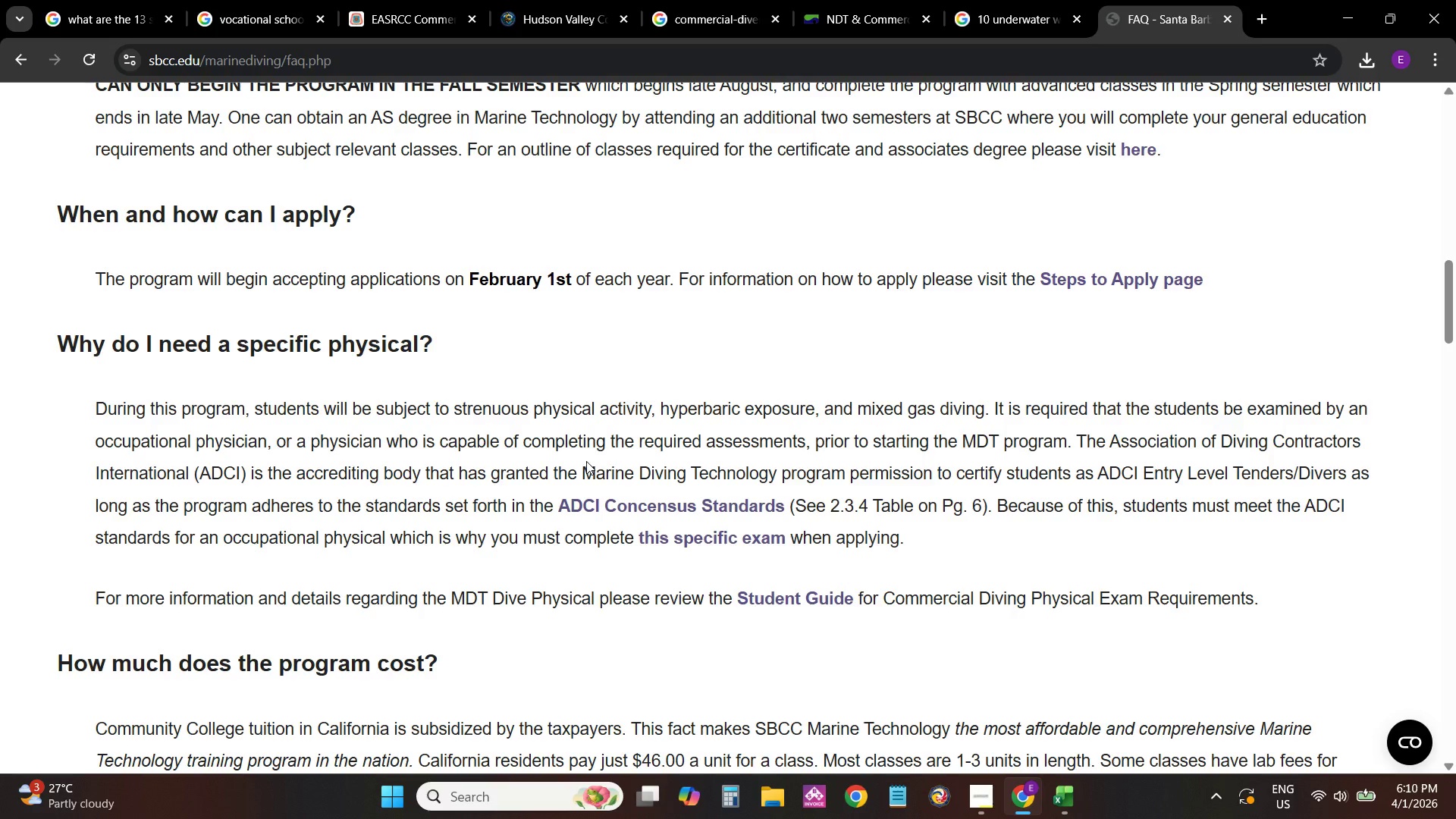 
key(Alt+AltLeft)
 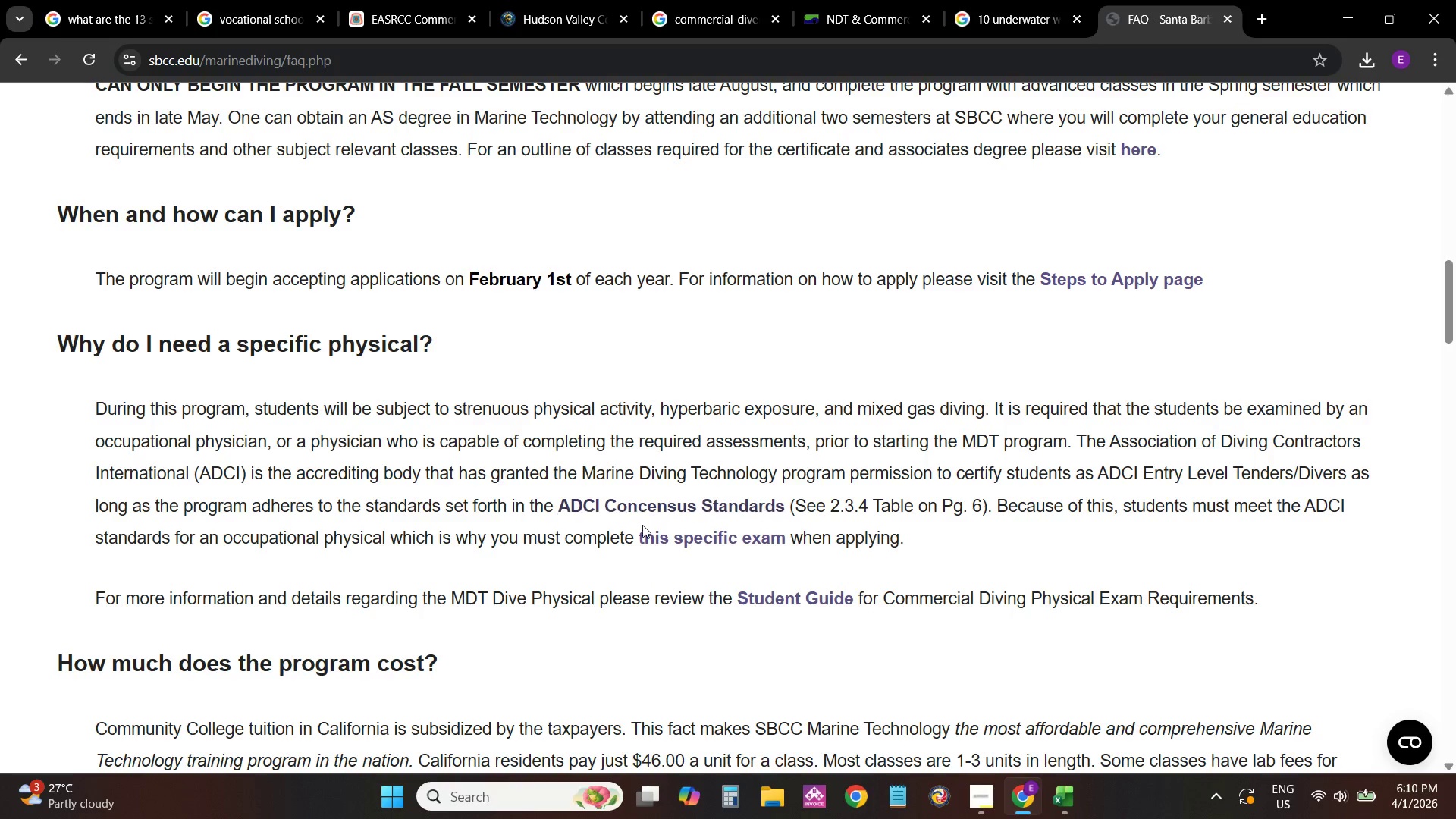 
key(Alt+Tab)
 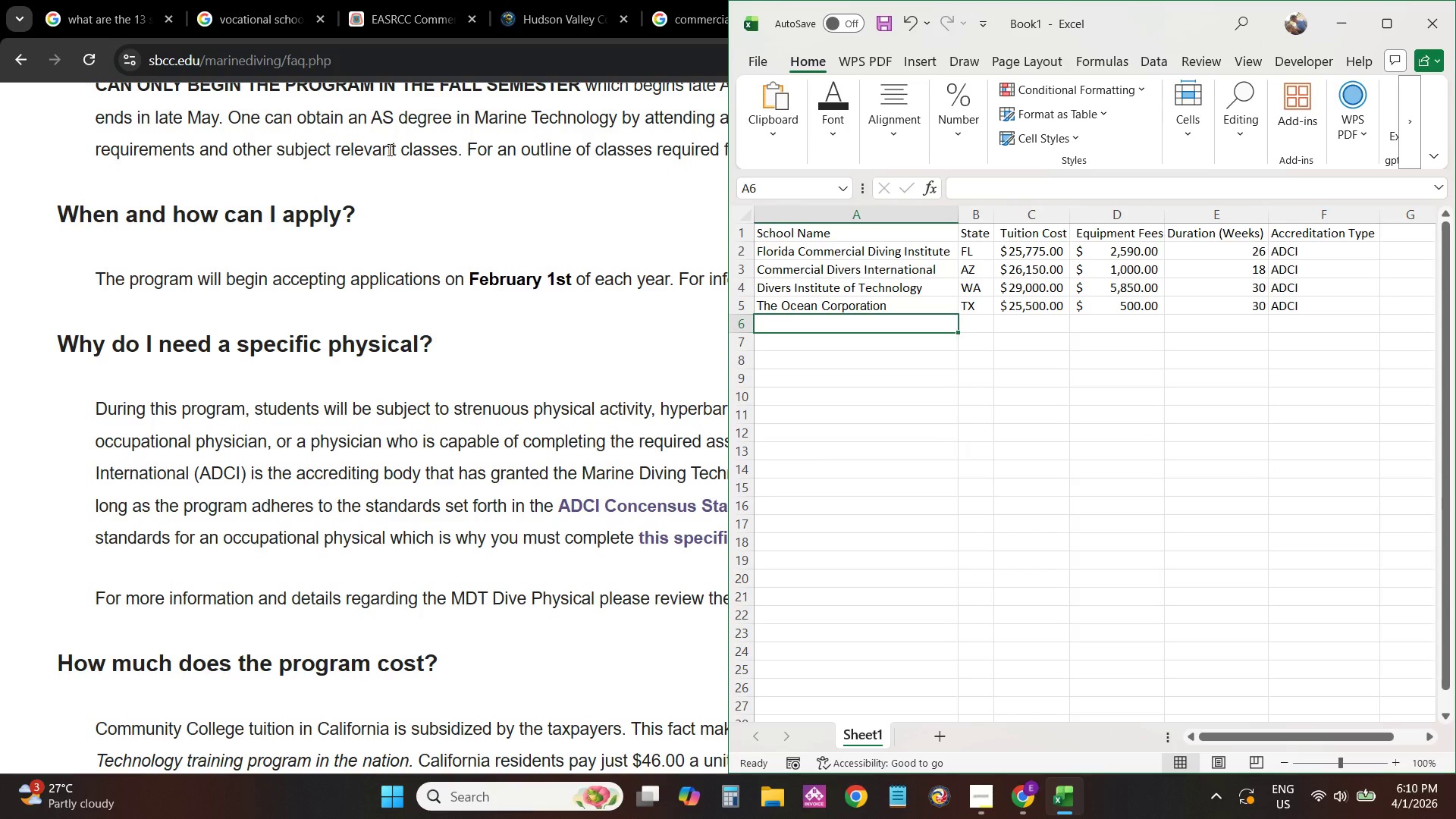 
key(Alt+AltLeft)
 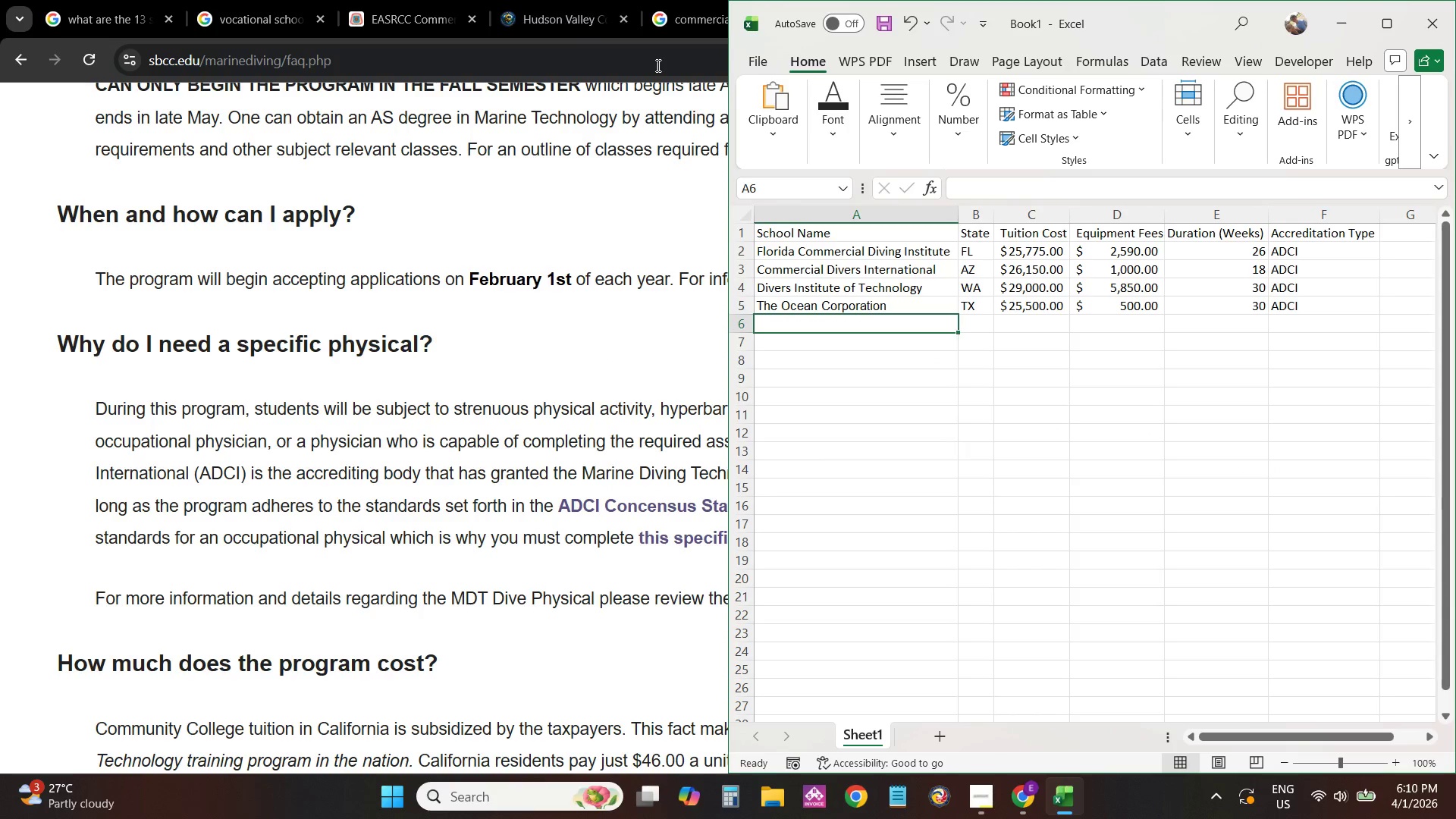 
key(Alt+AltLeft)
 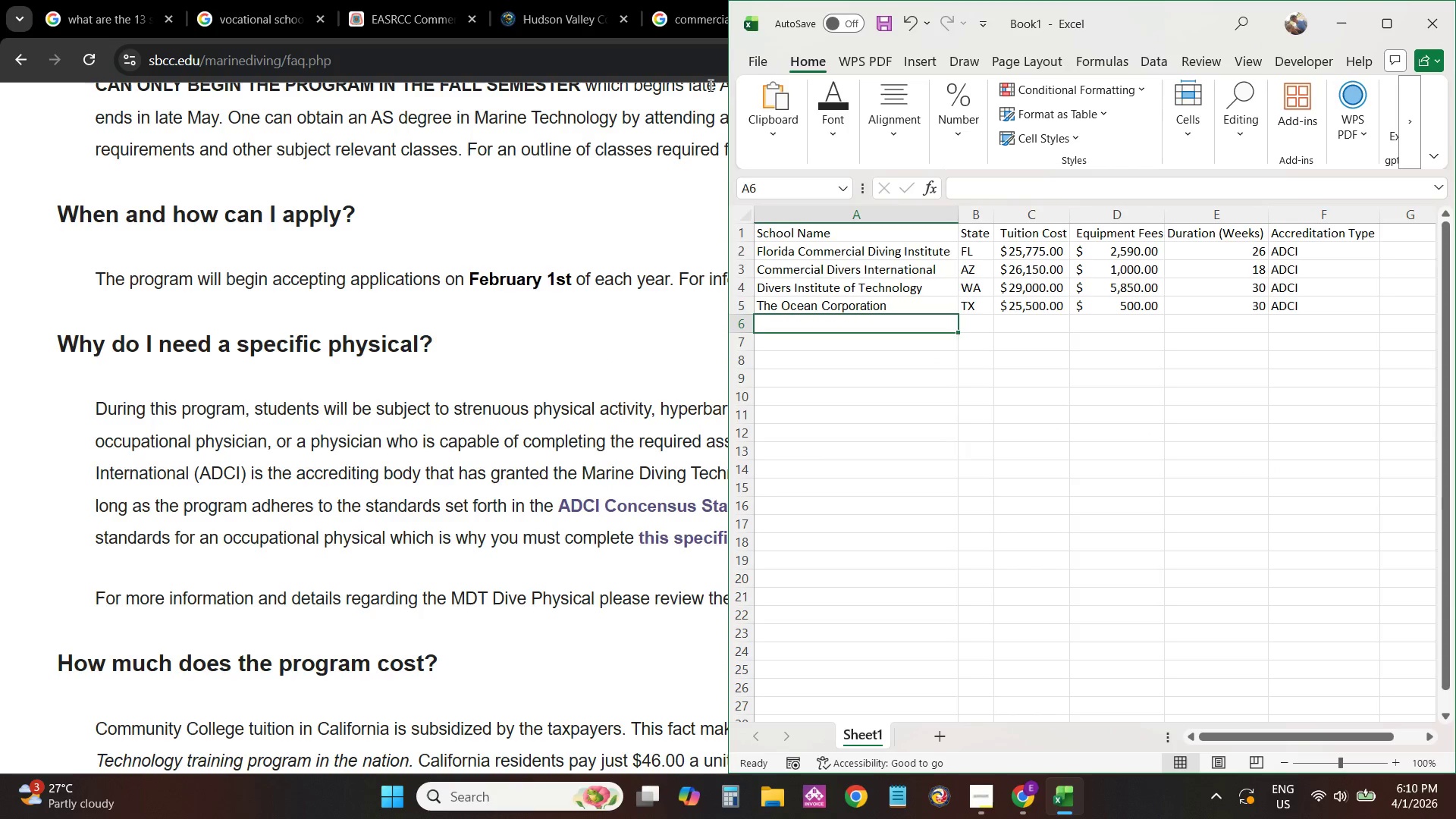 
key(Alt+Tab)
 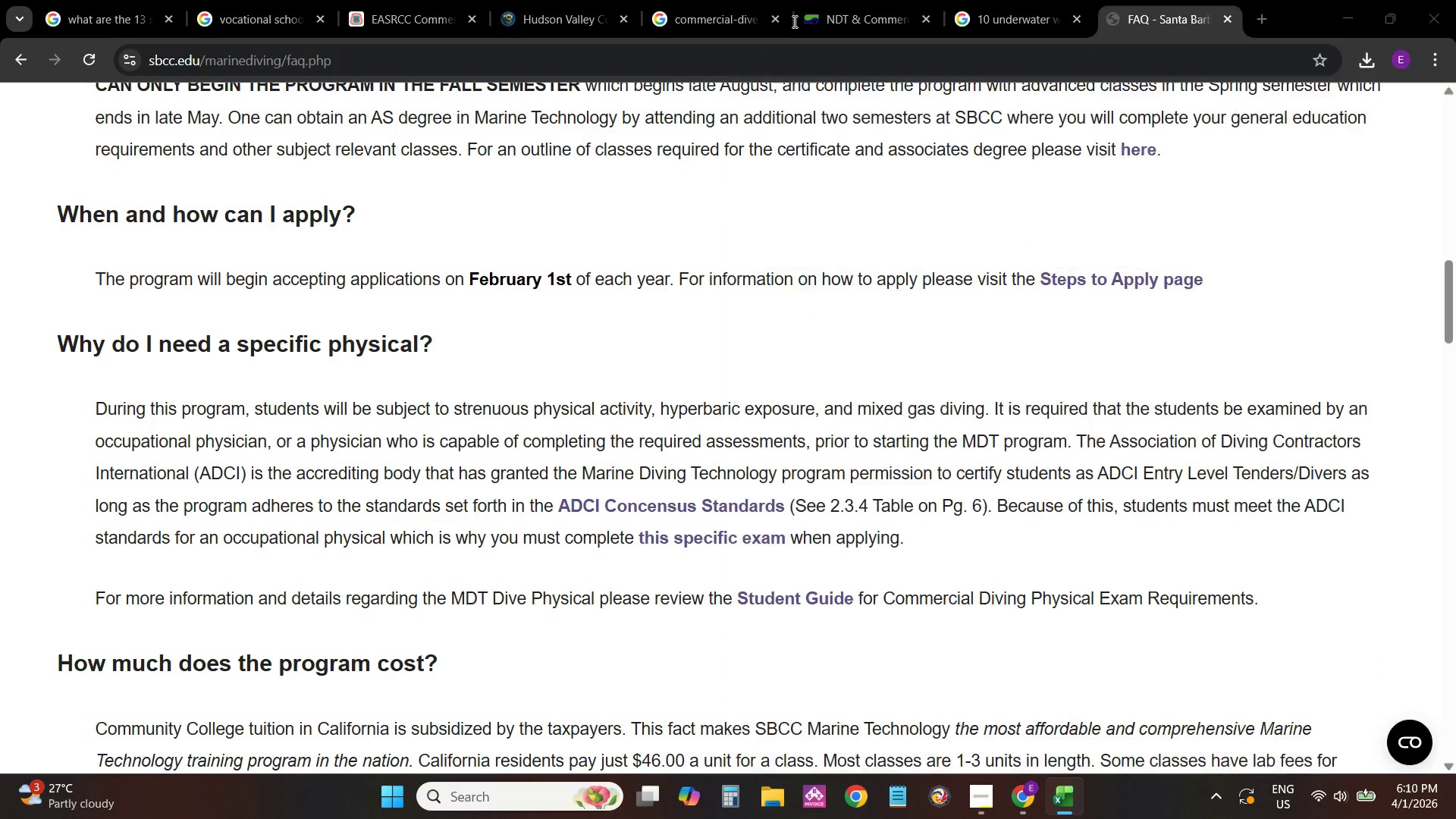 
key(Alt+Tab)
 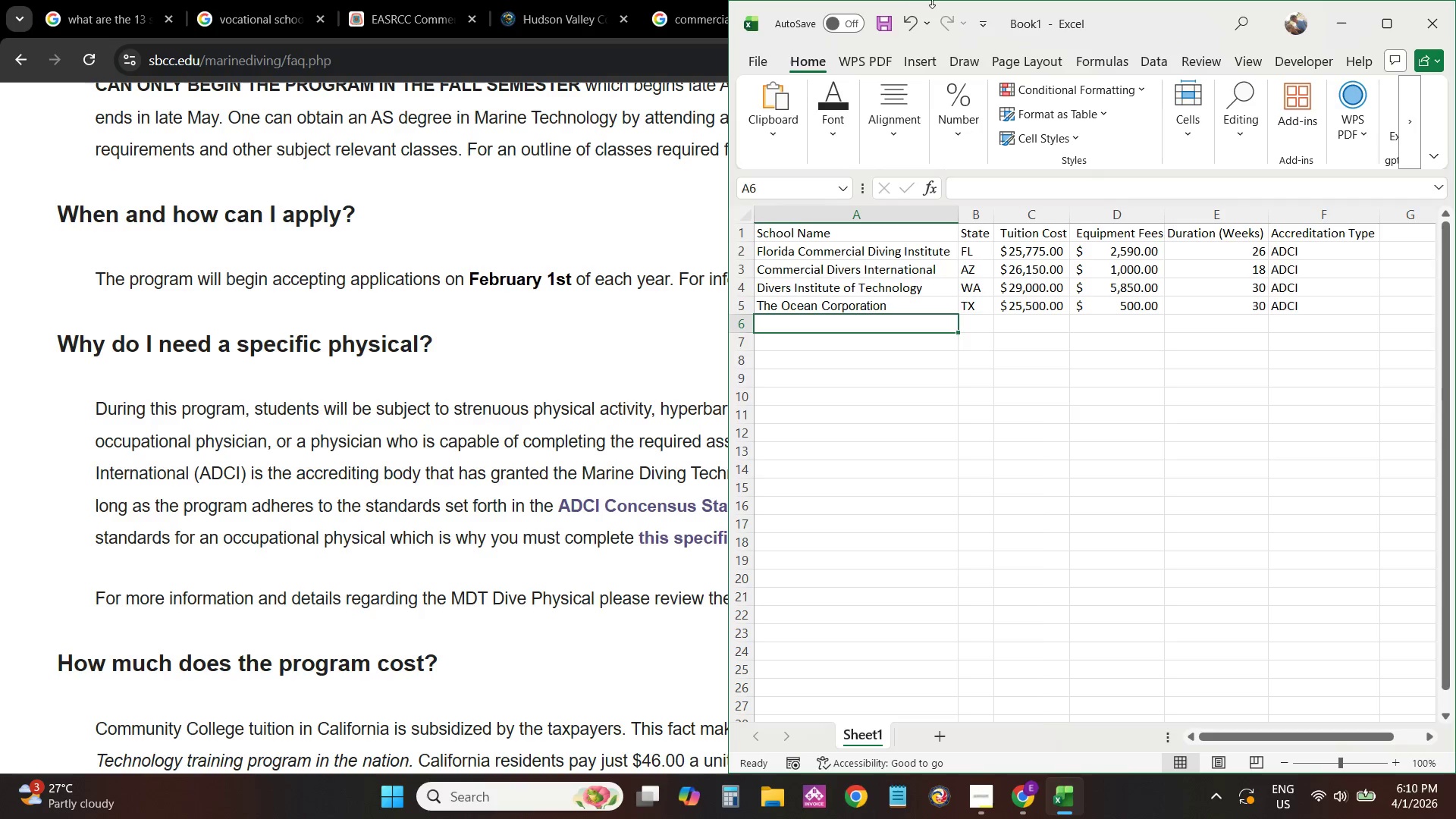 
key(Alt+AltLeft)
 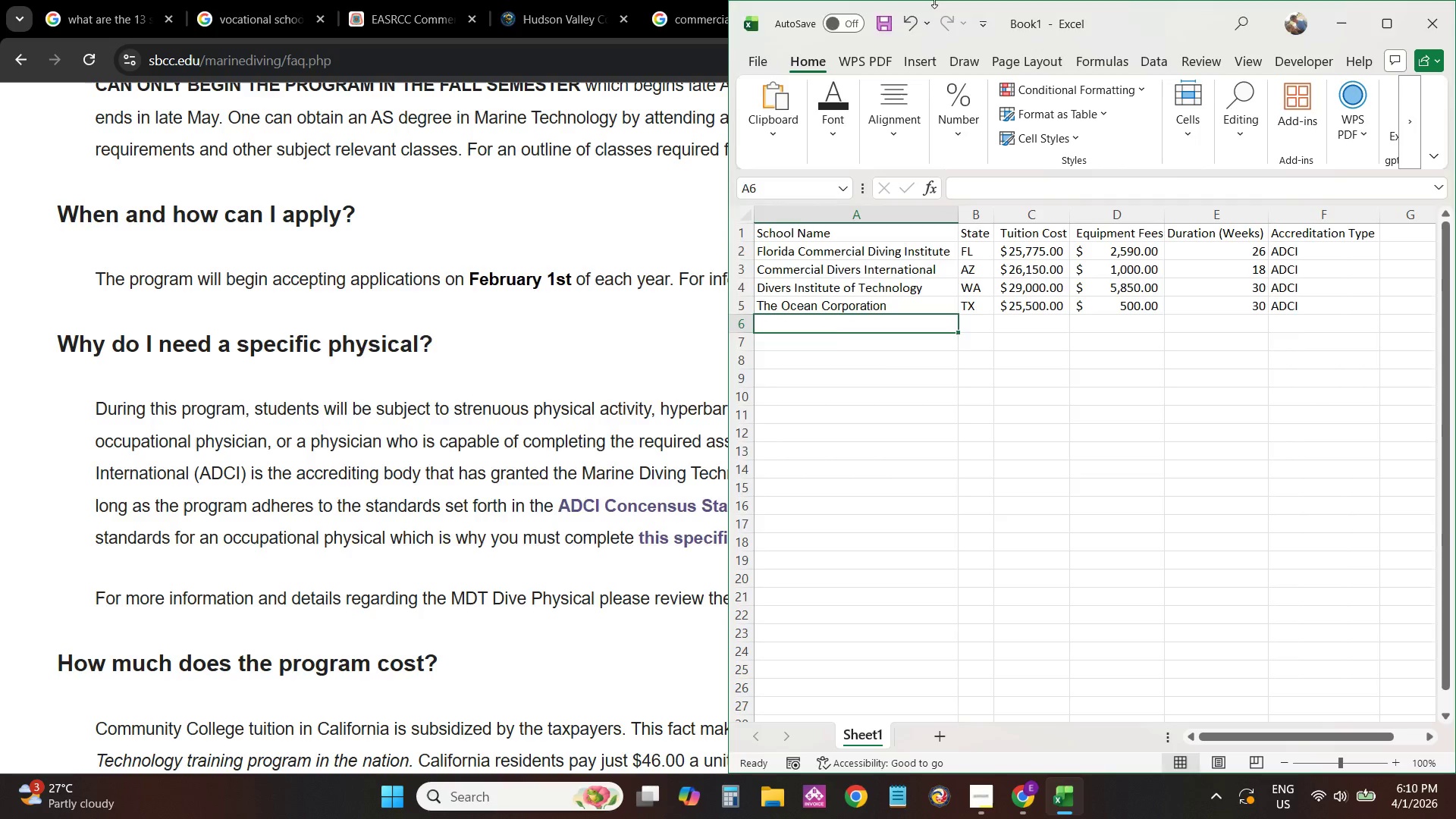 
key(Alt+Tab)
 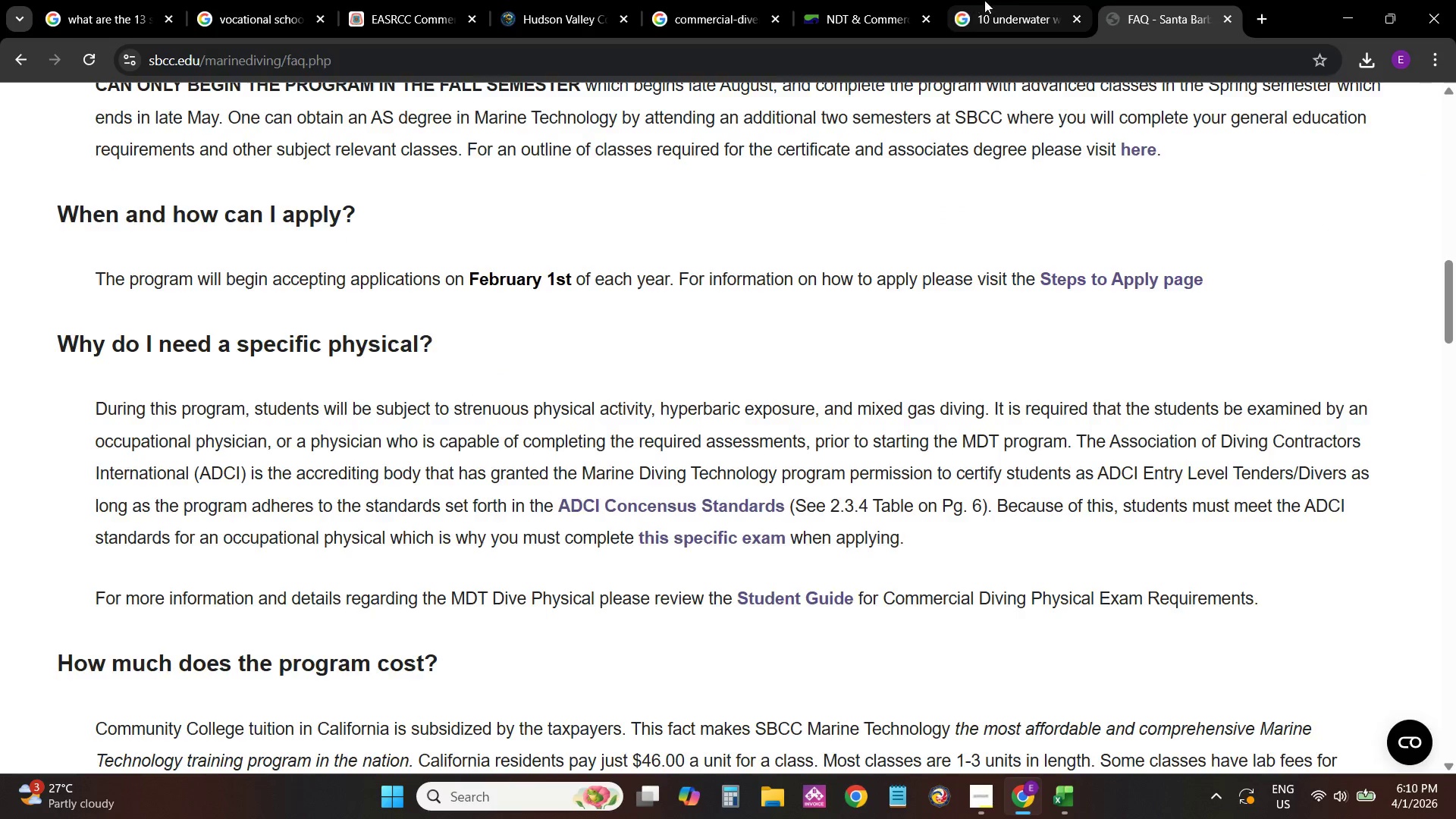 
left_click([994, 0])
 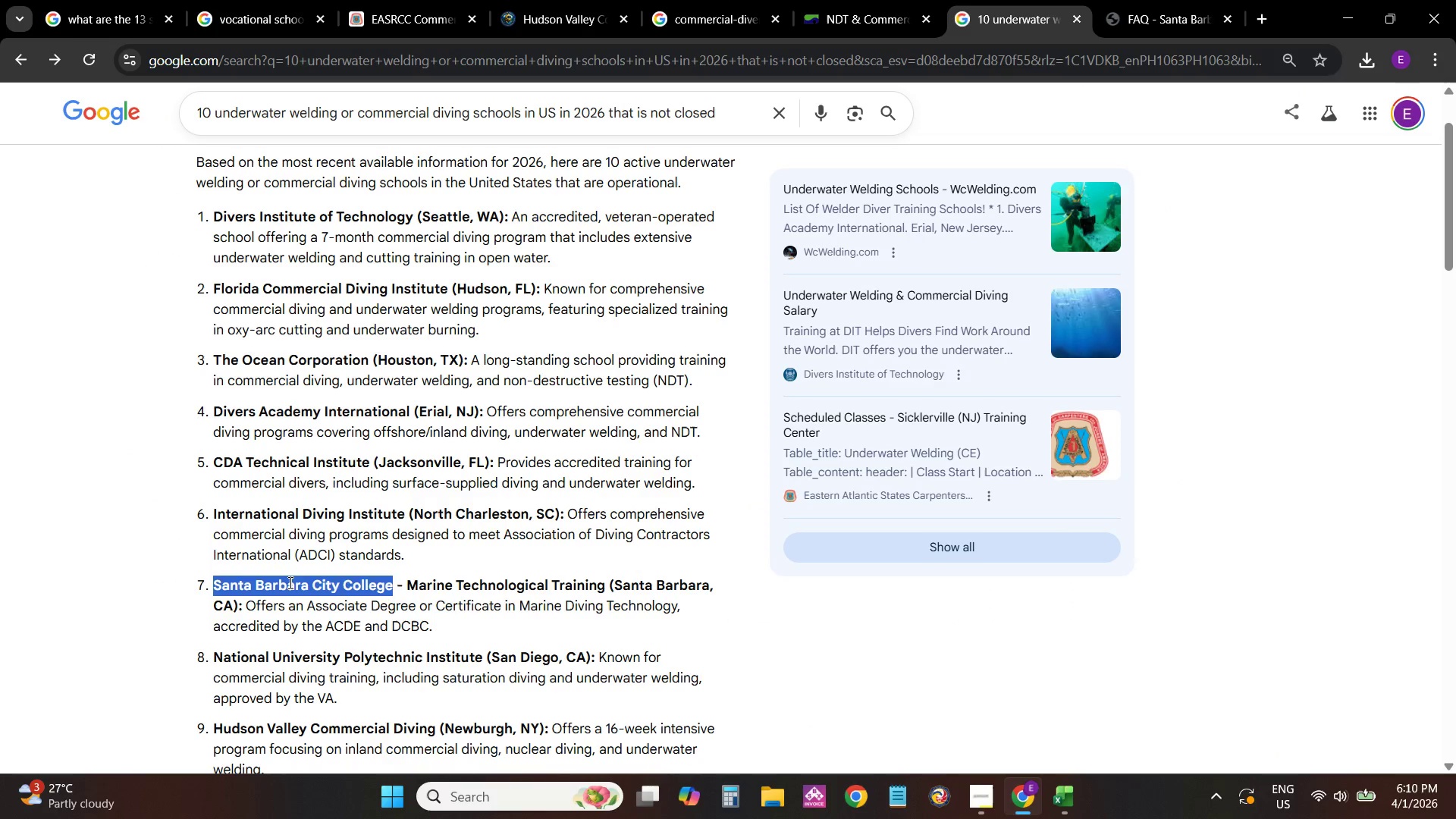 
double_click([289, 582])
 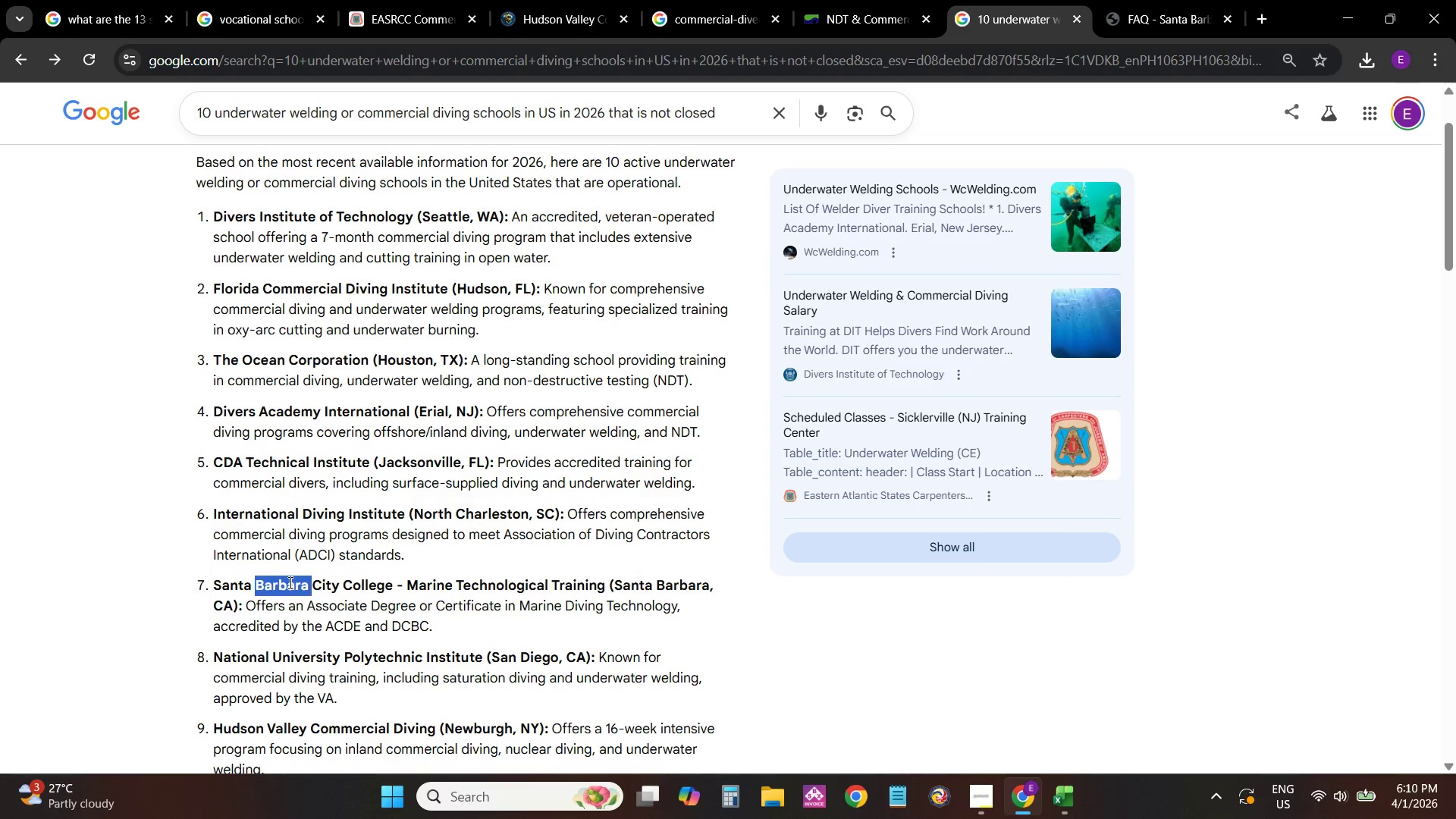 
triple_click([289, 582])
 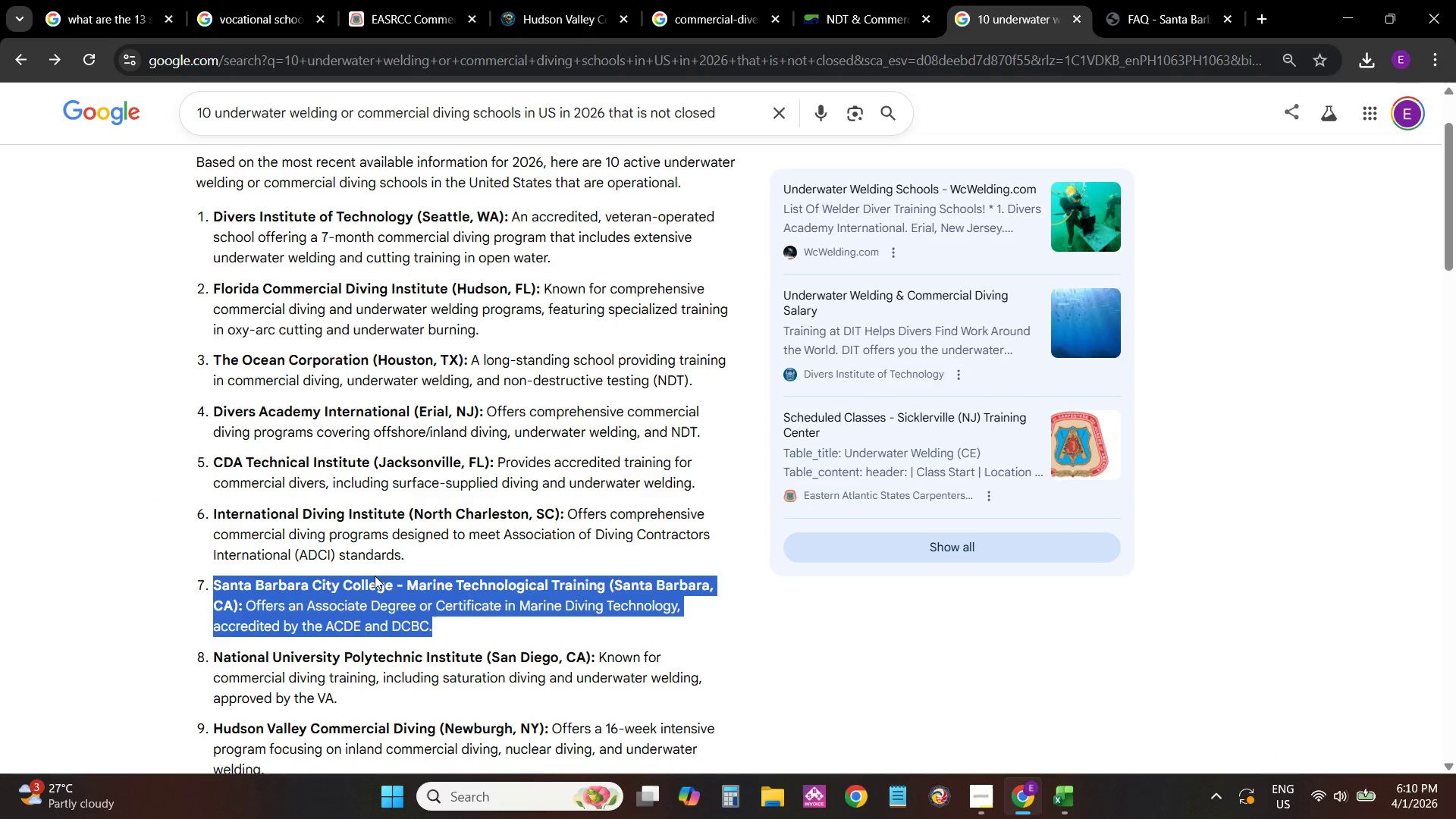 
left_click_drag(start_coordinate=[482, 580], to_coordinate=[487, 580])
 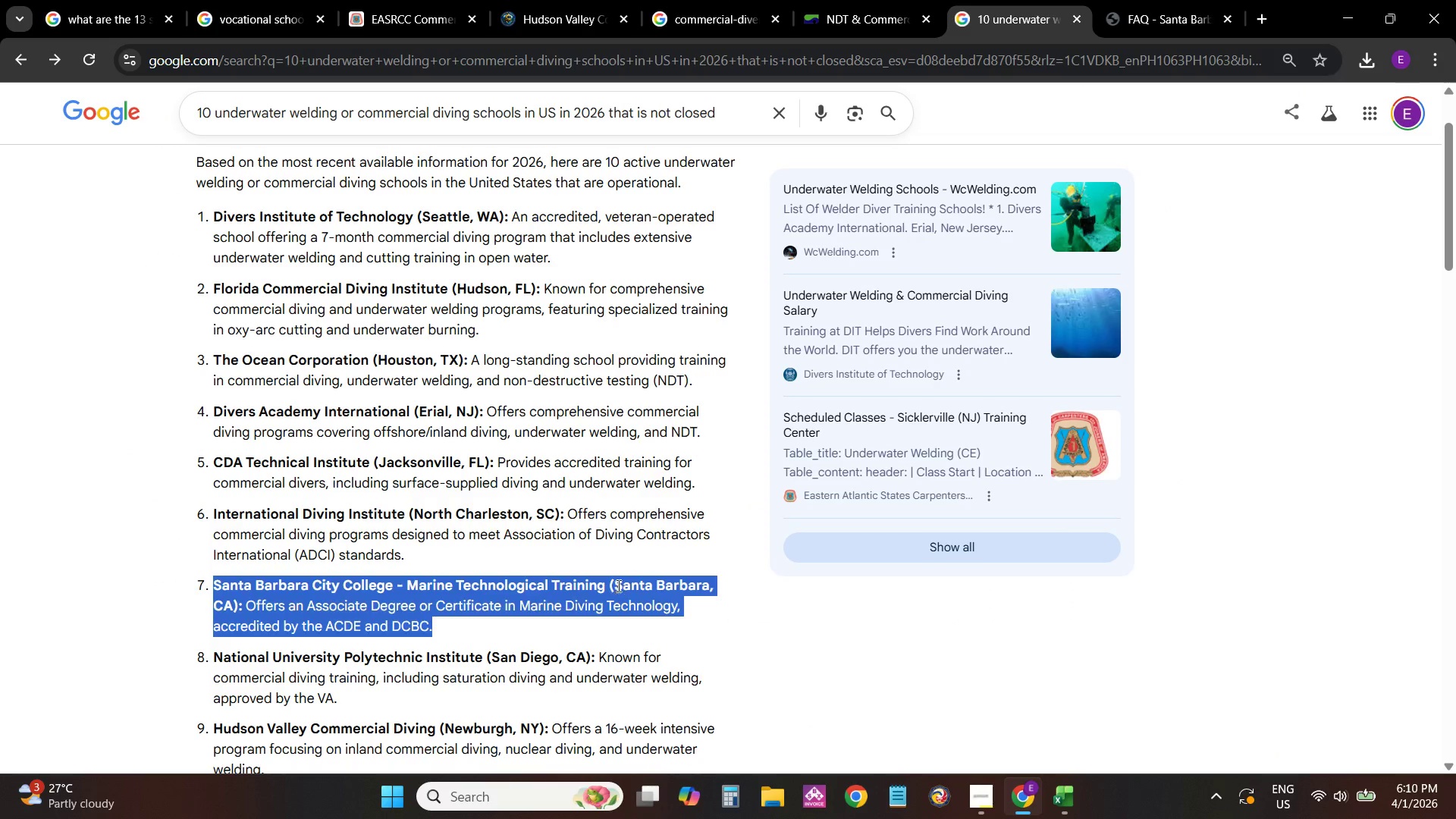 
double_click([617, 585])
 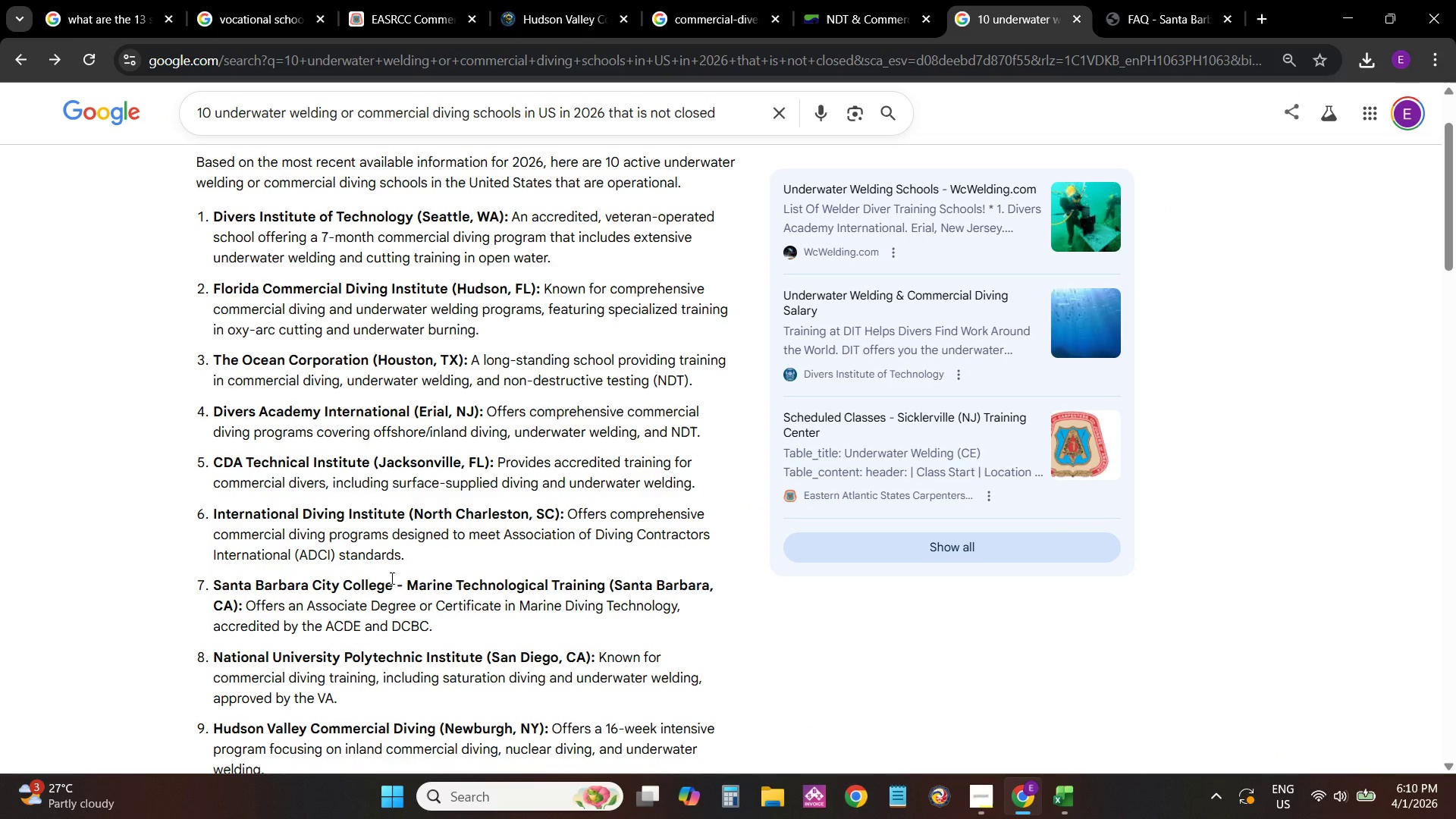 
left_click_drag(start_coordinate=[389, 581], to_coordinate=[215, 581])
 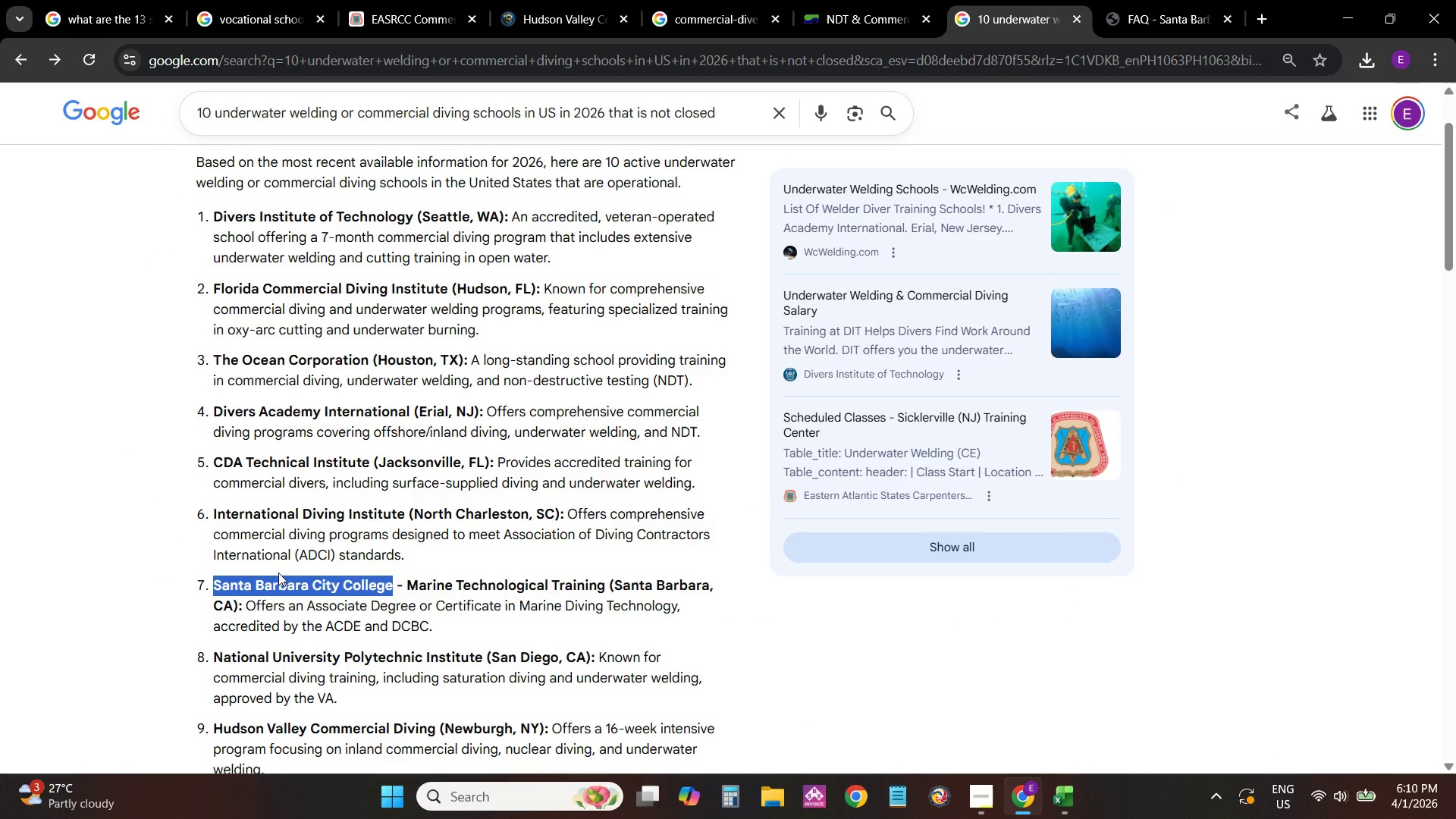 
key(Control+C)
 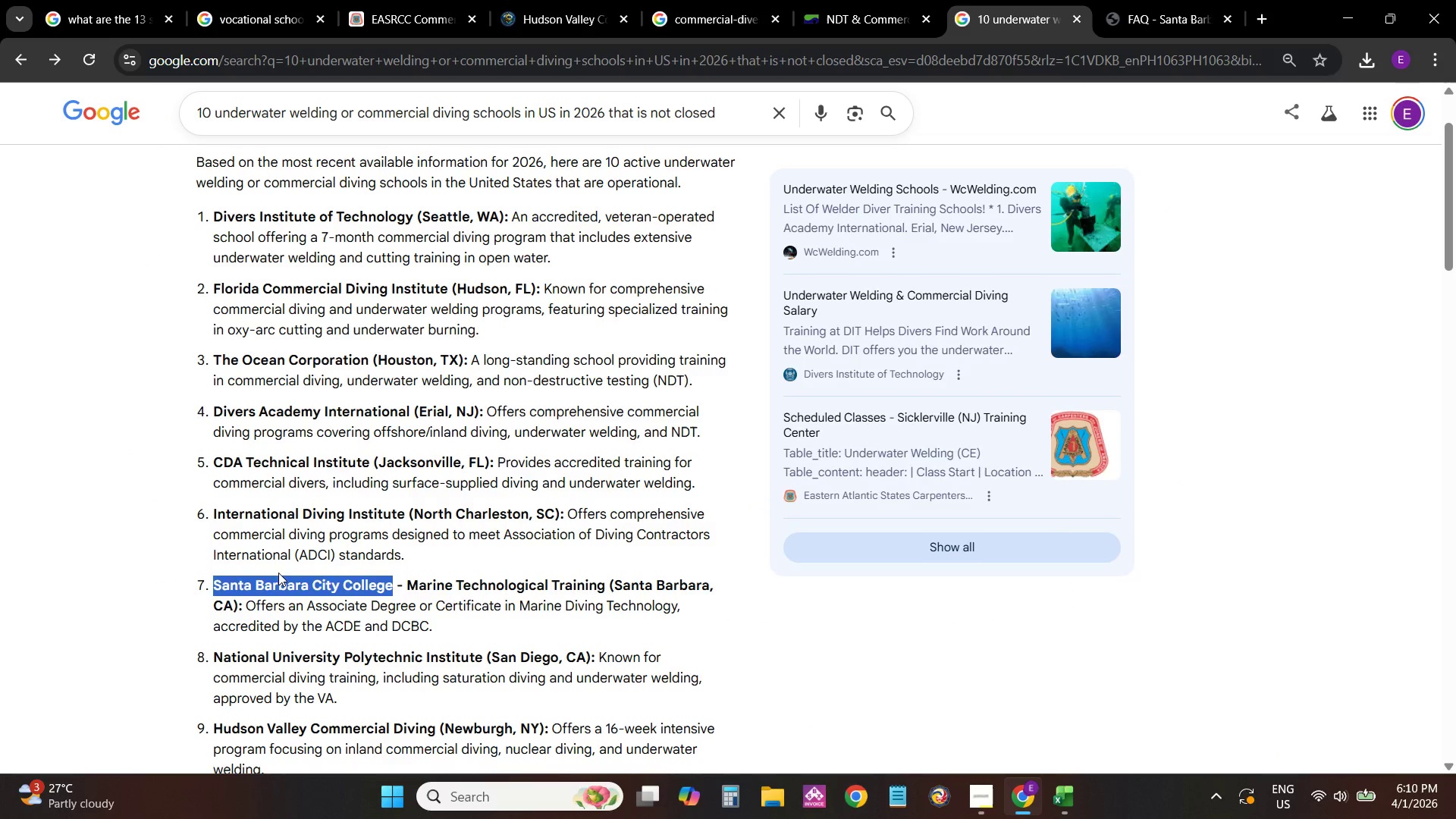 
key(Alt+AltLeft)
 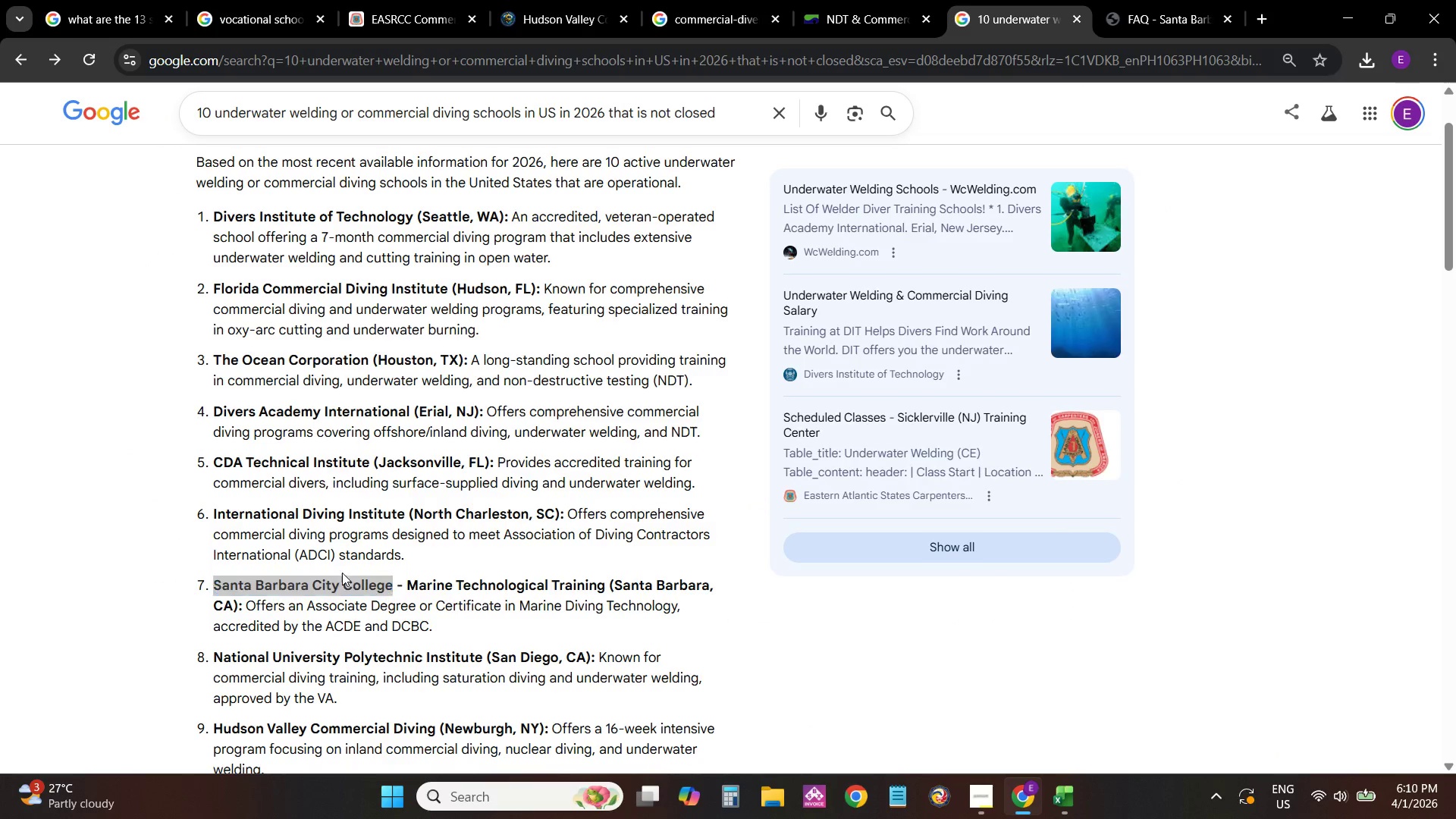 
key(Alt+Tab)
 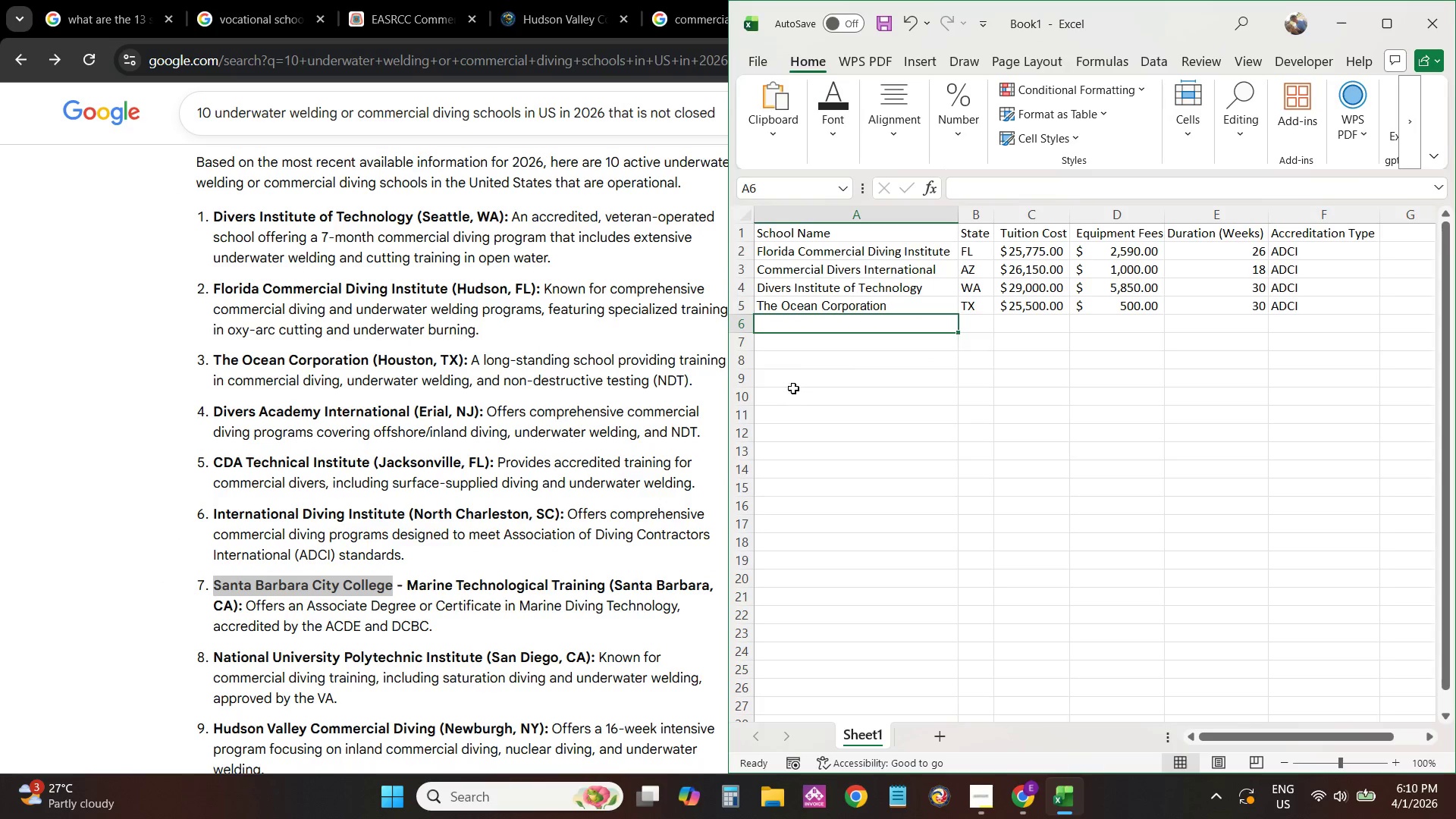 
key(Control+V)
 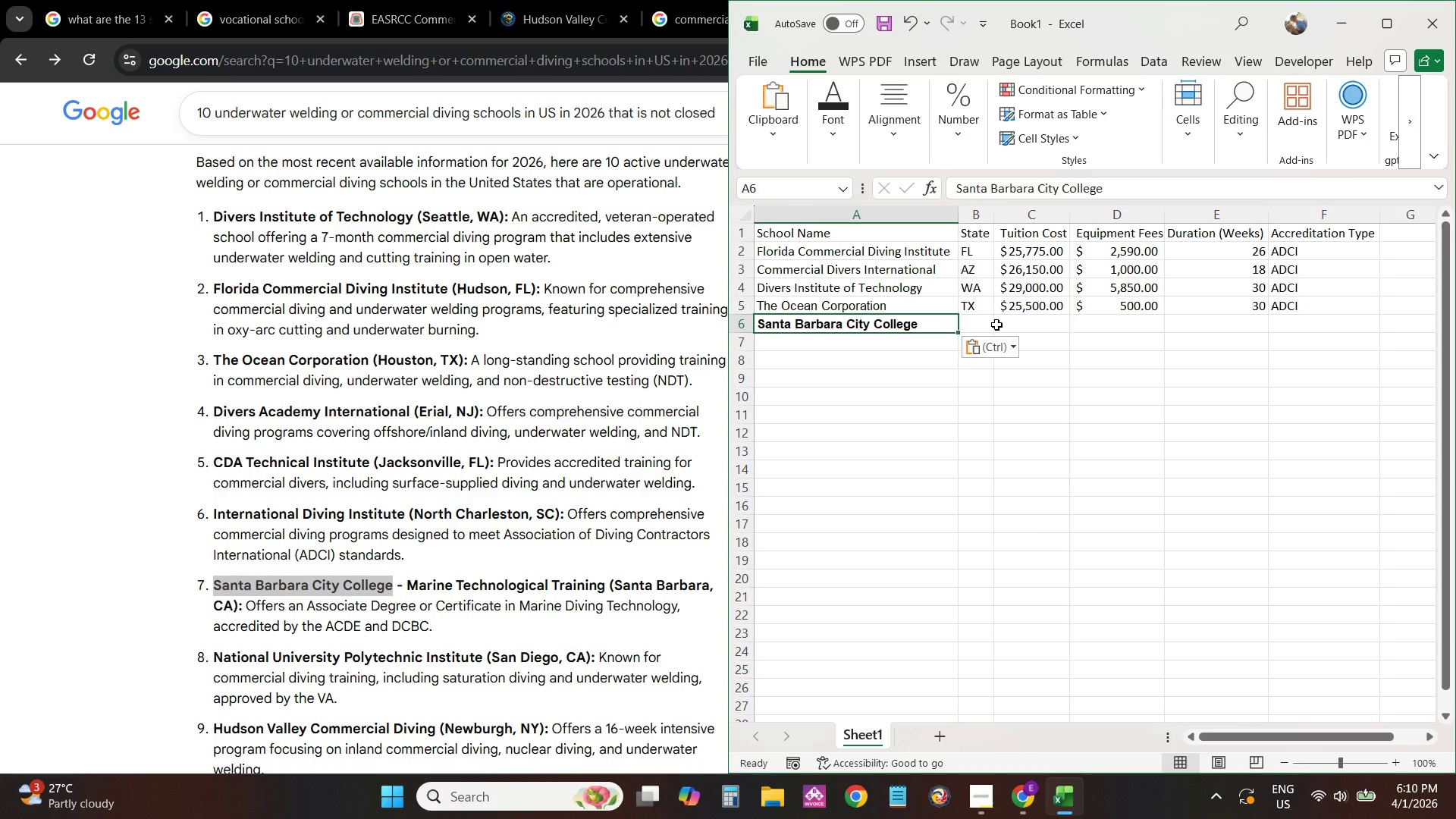 
key(Control+B)
 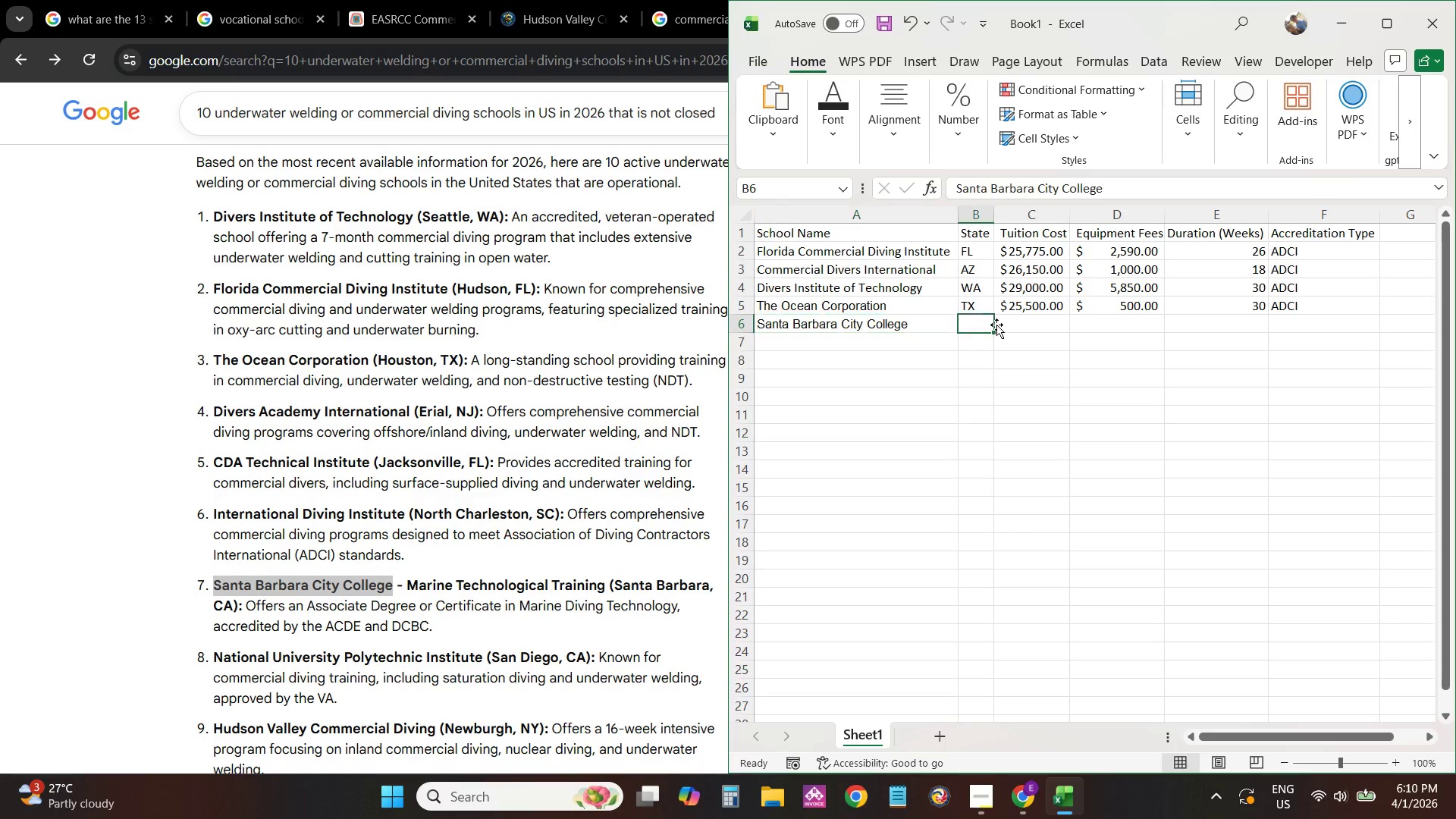 
key(Tab)
 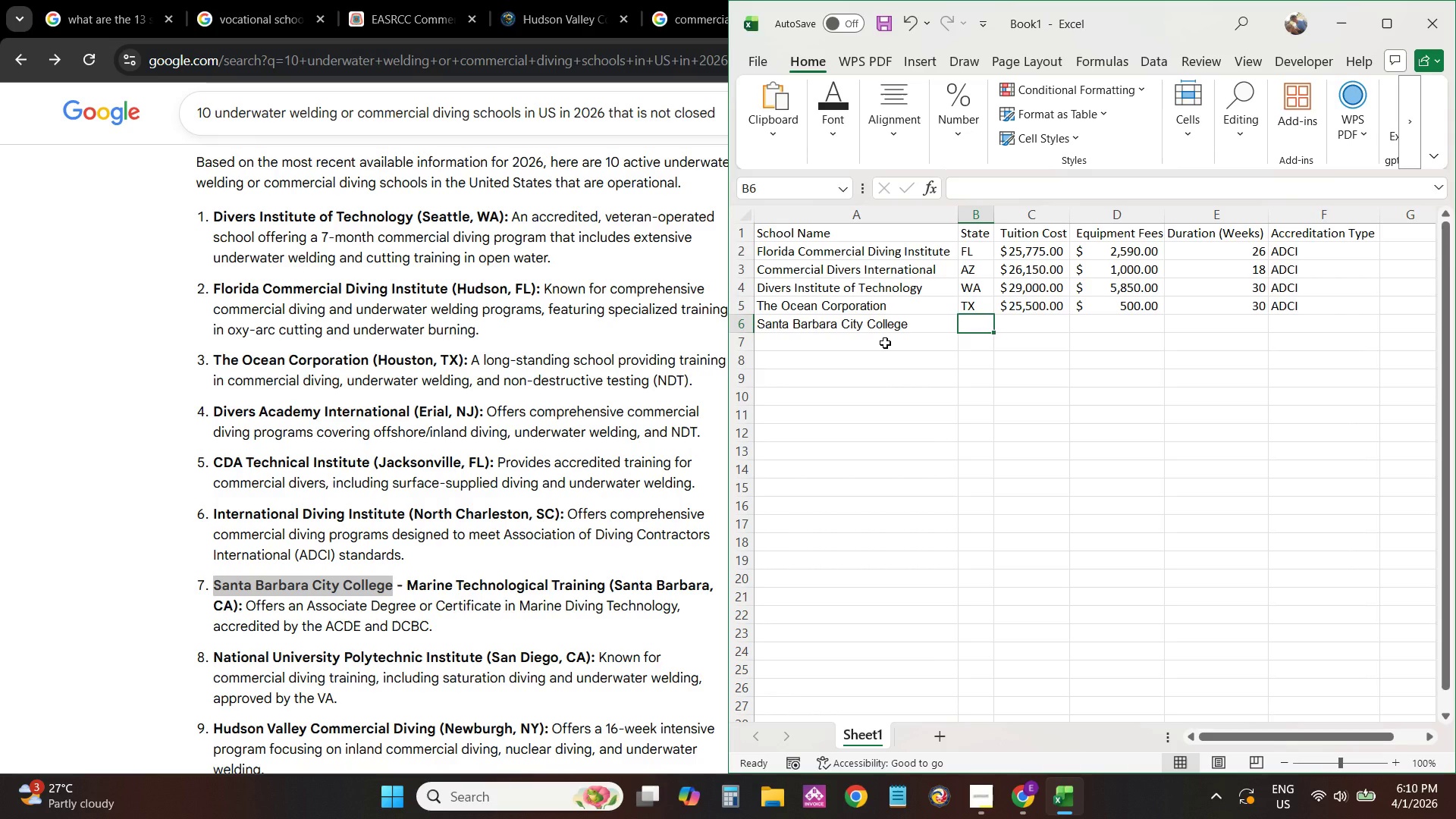 
type(CA)
key(Tab)
 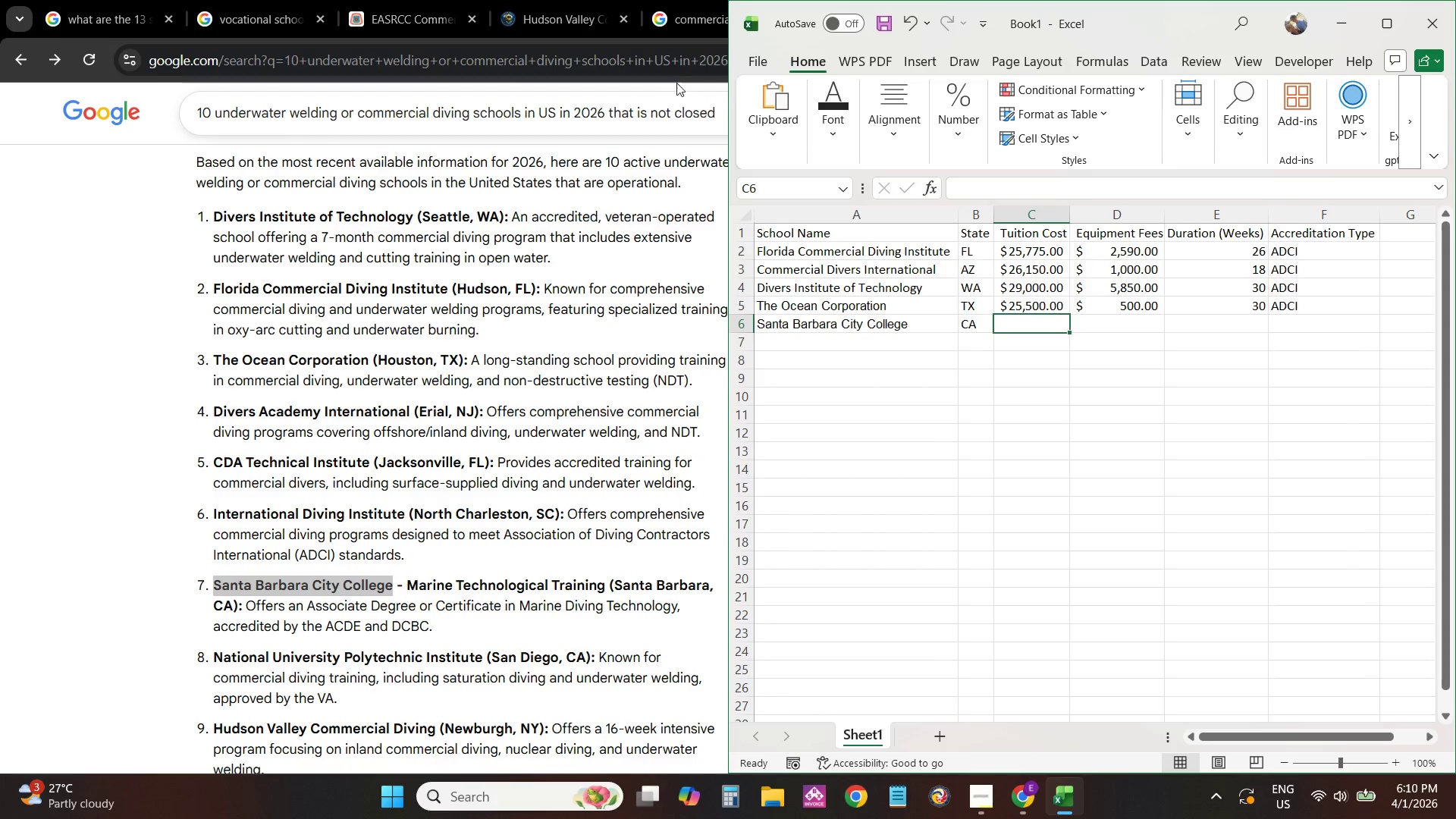 
key(Alt+AltLeft)
 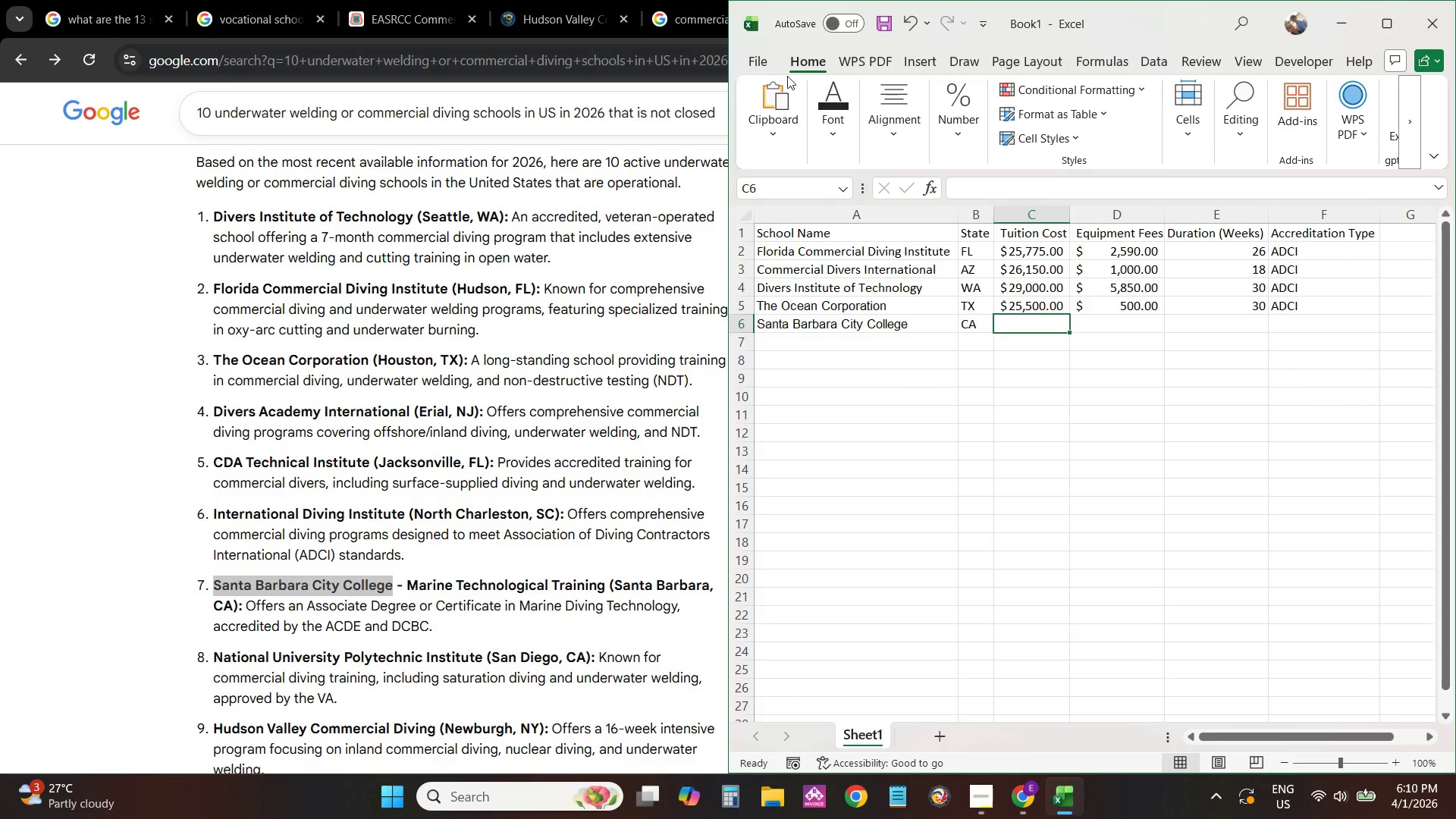 
key(Alt+Tab)
 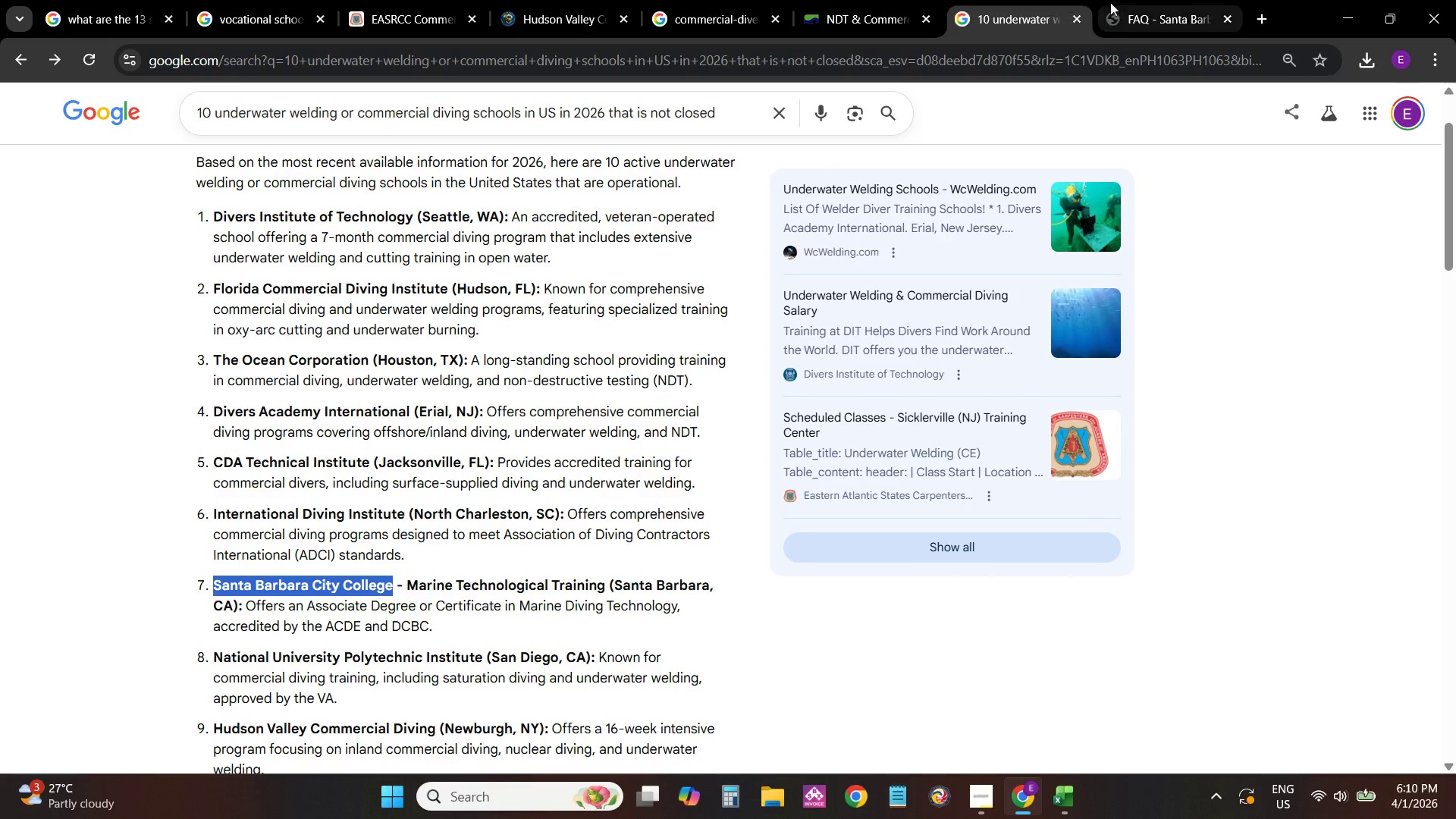 
left_click([1180, 0])
 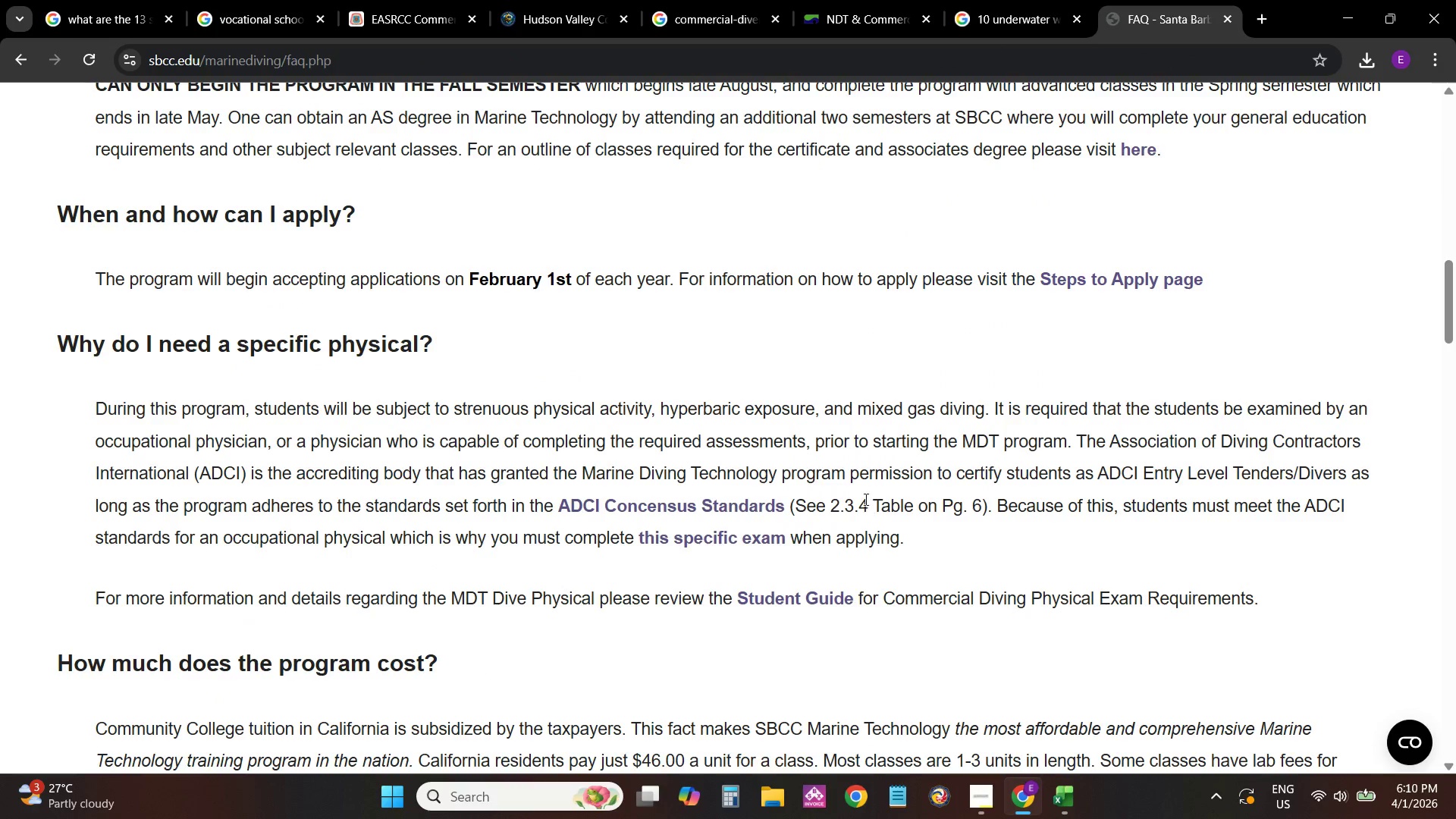 
scroll: coordinate [704, 485], scroll_direction: up, amount: 4.0
 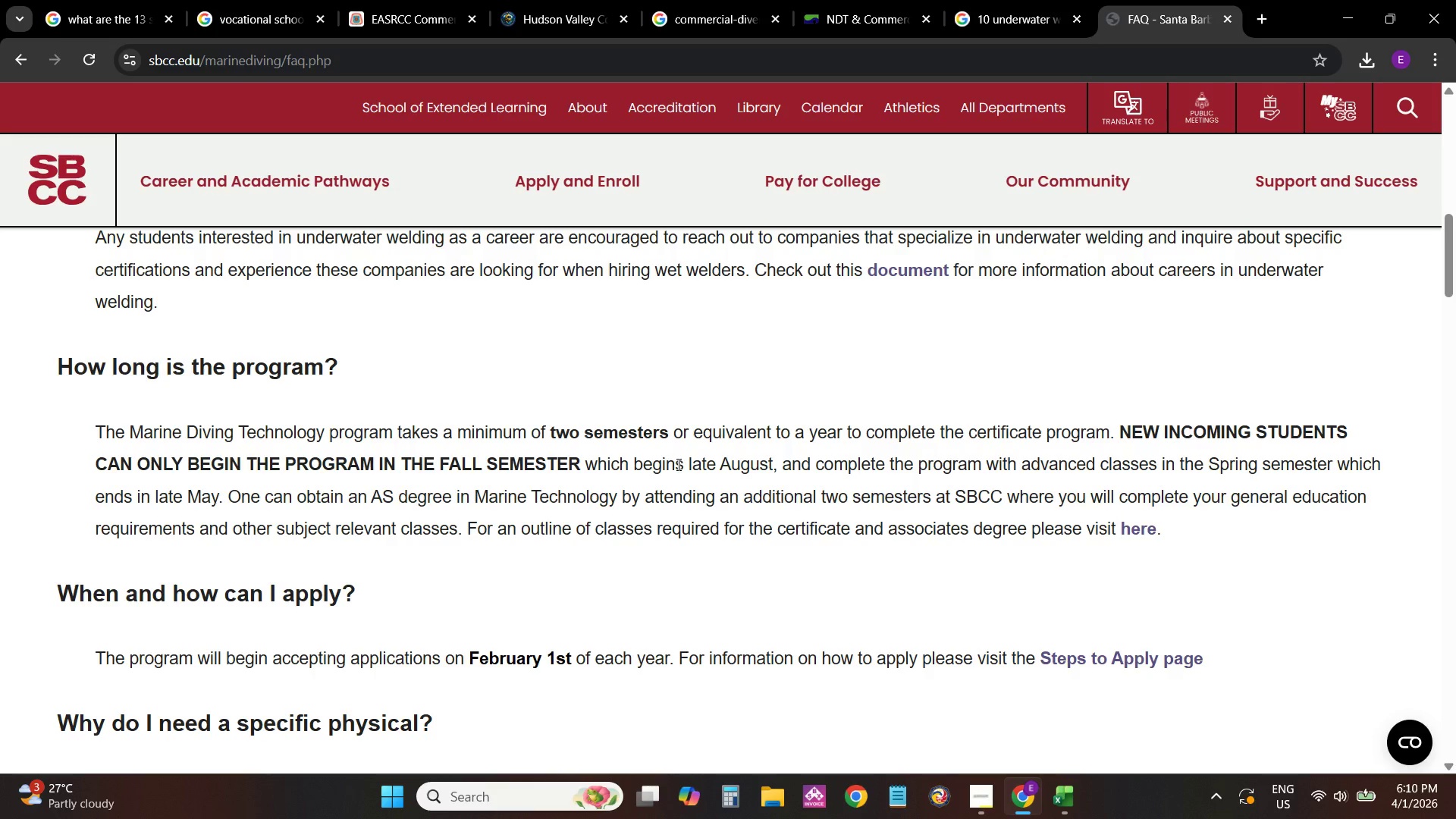 
wait(6.83)
 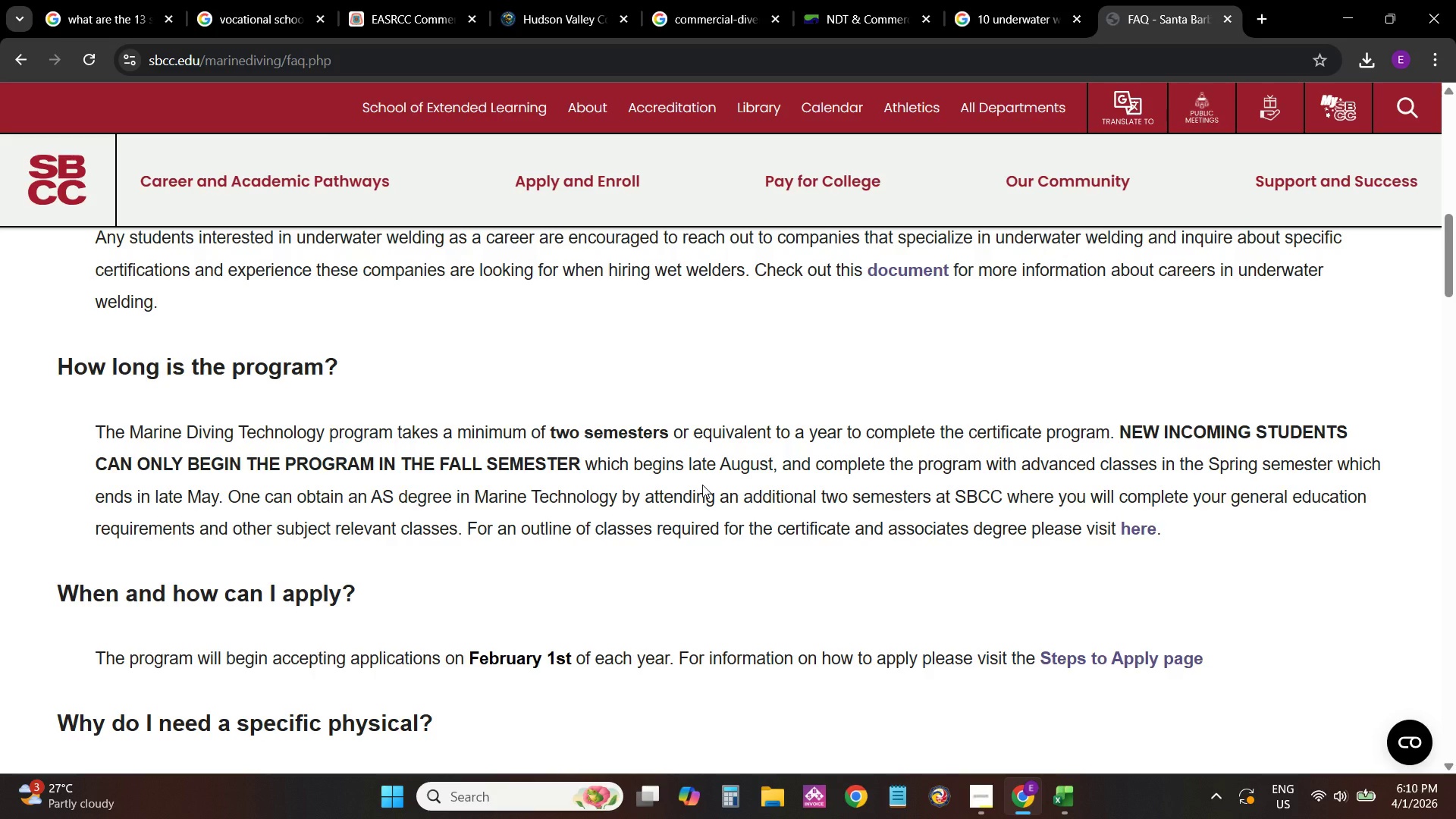 
scroll: coordinate [734, 516], scroll_direction: down, amount: 7.0
 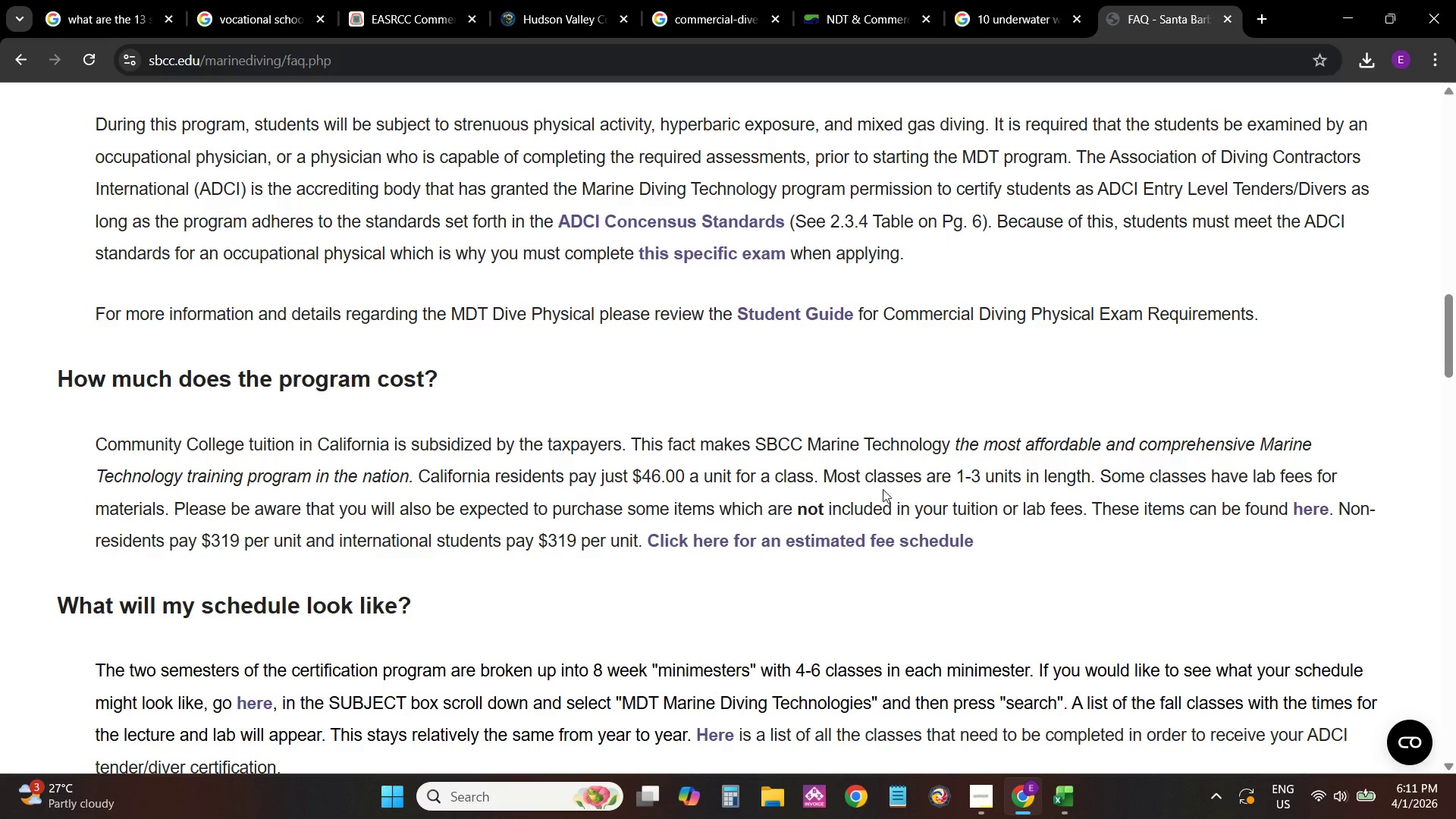 
wait(6.97)
 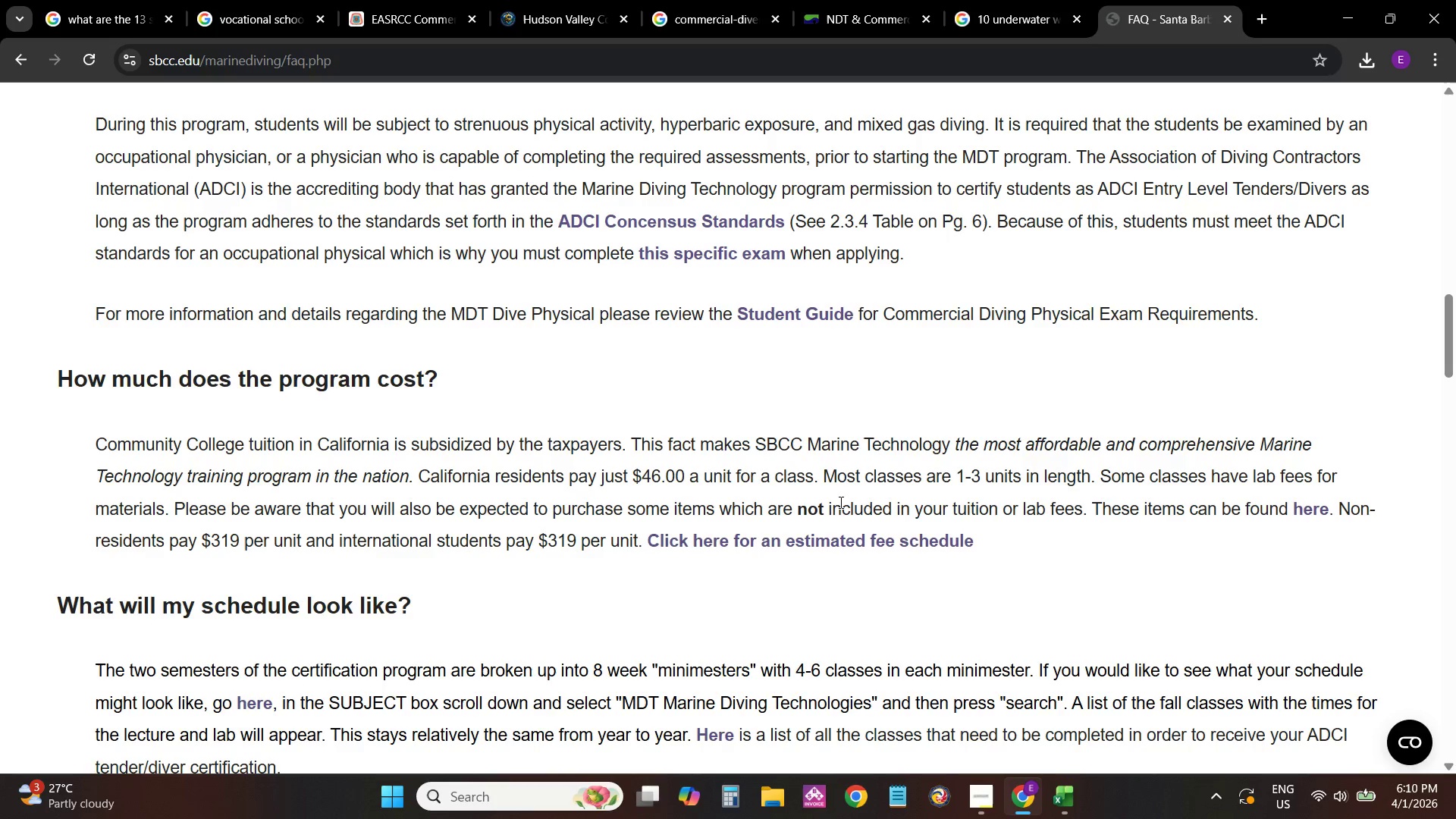 
right_click([883, 544])
 